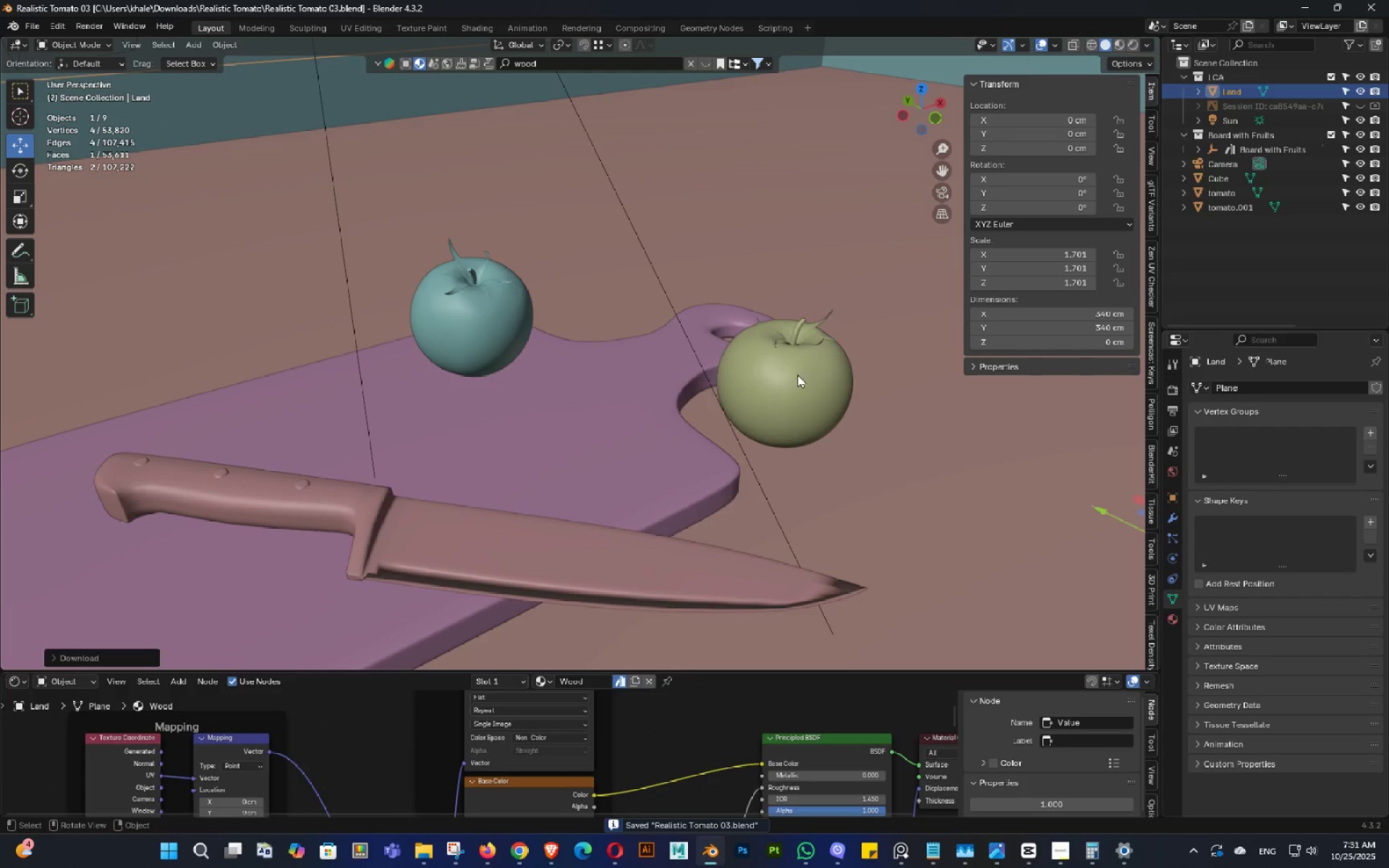 
left_click([797, 375])
 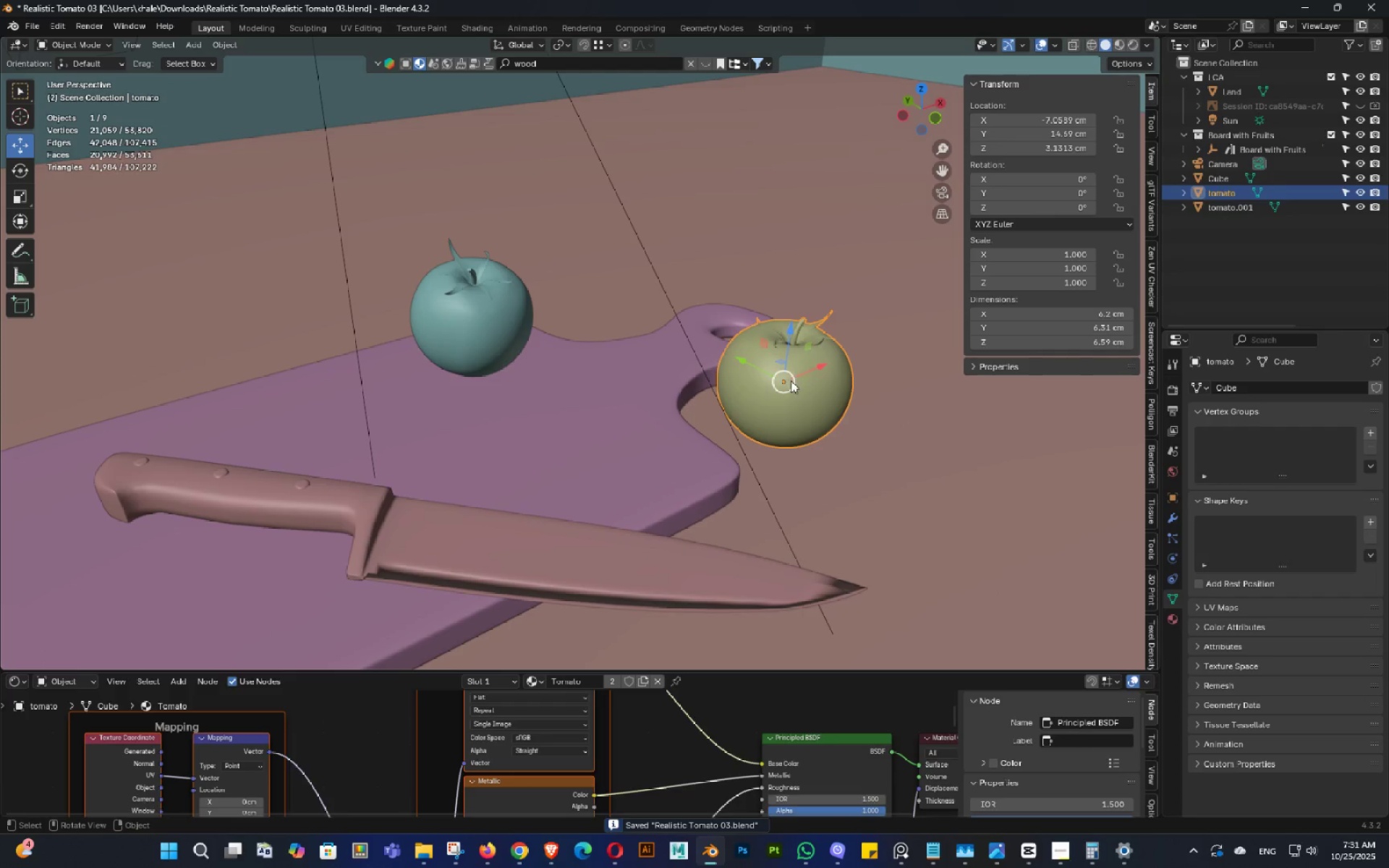 
key(Delete)
 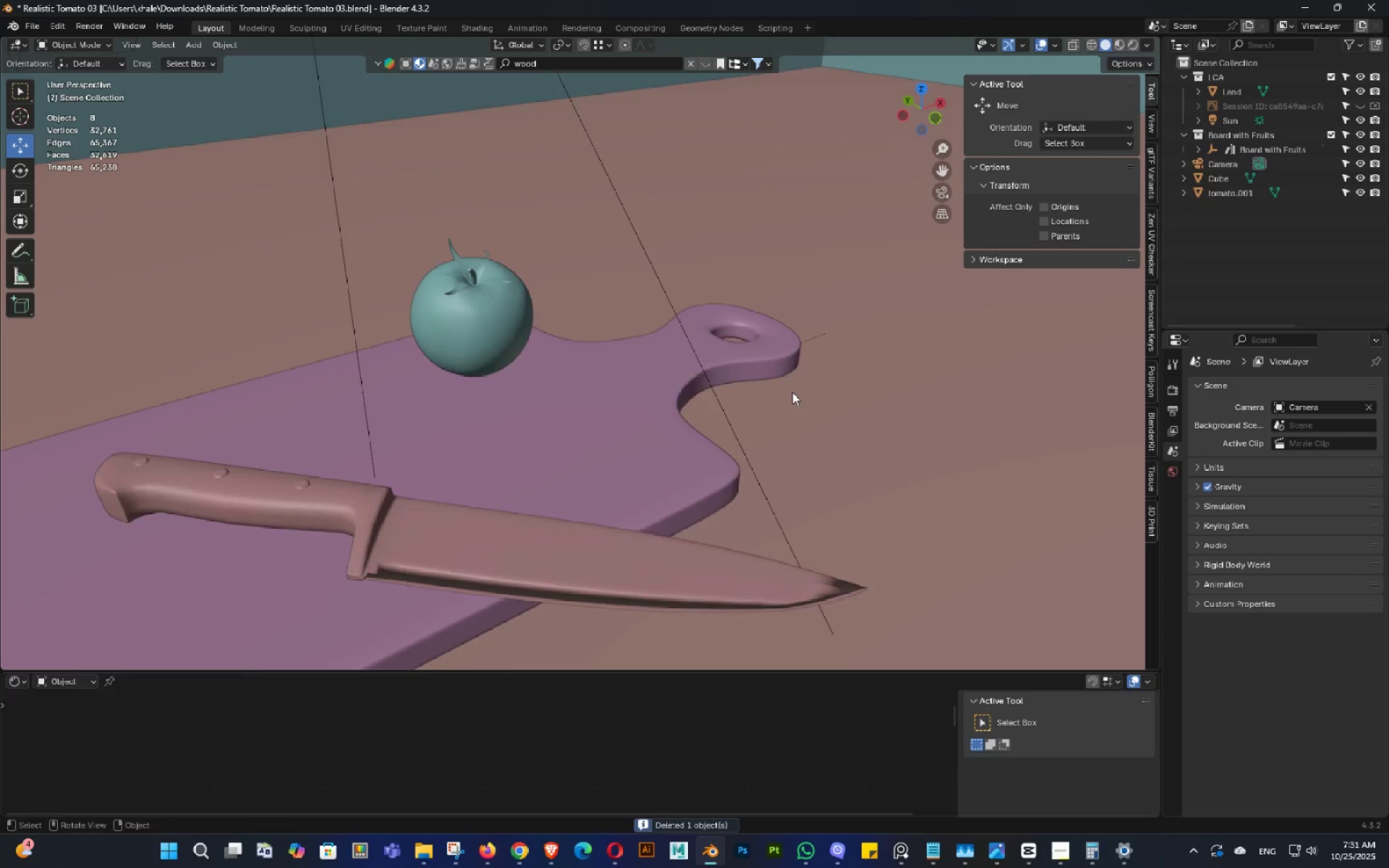 
scroll: coordinate [789, 395], scroll_direction: down, amount: 3.0
 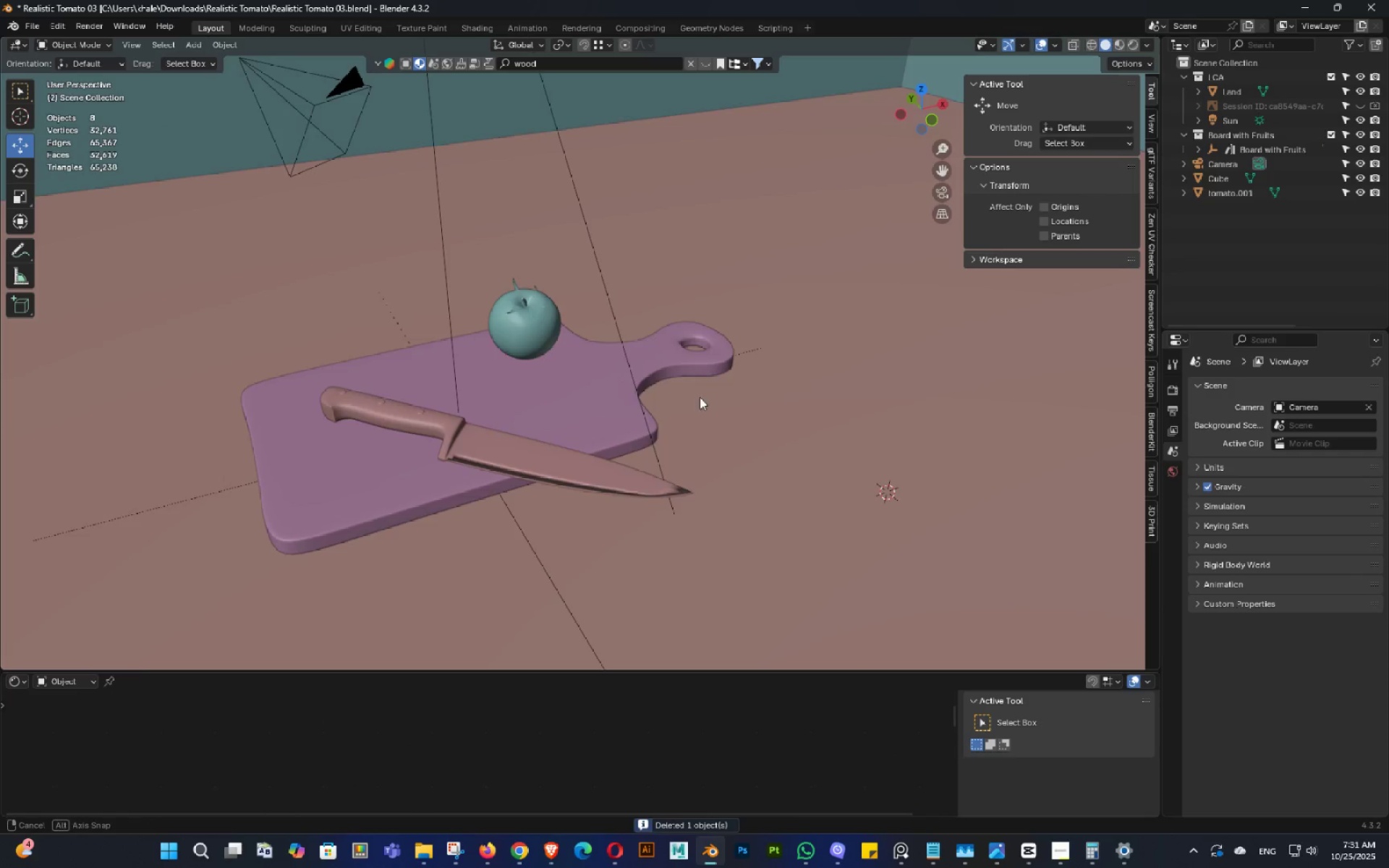 
triple_click([768, 438])
 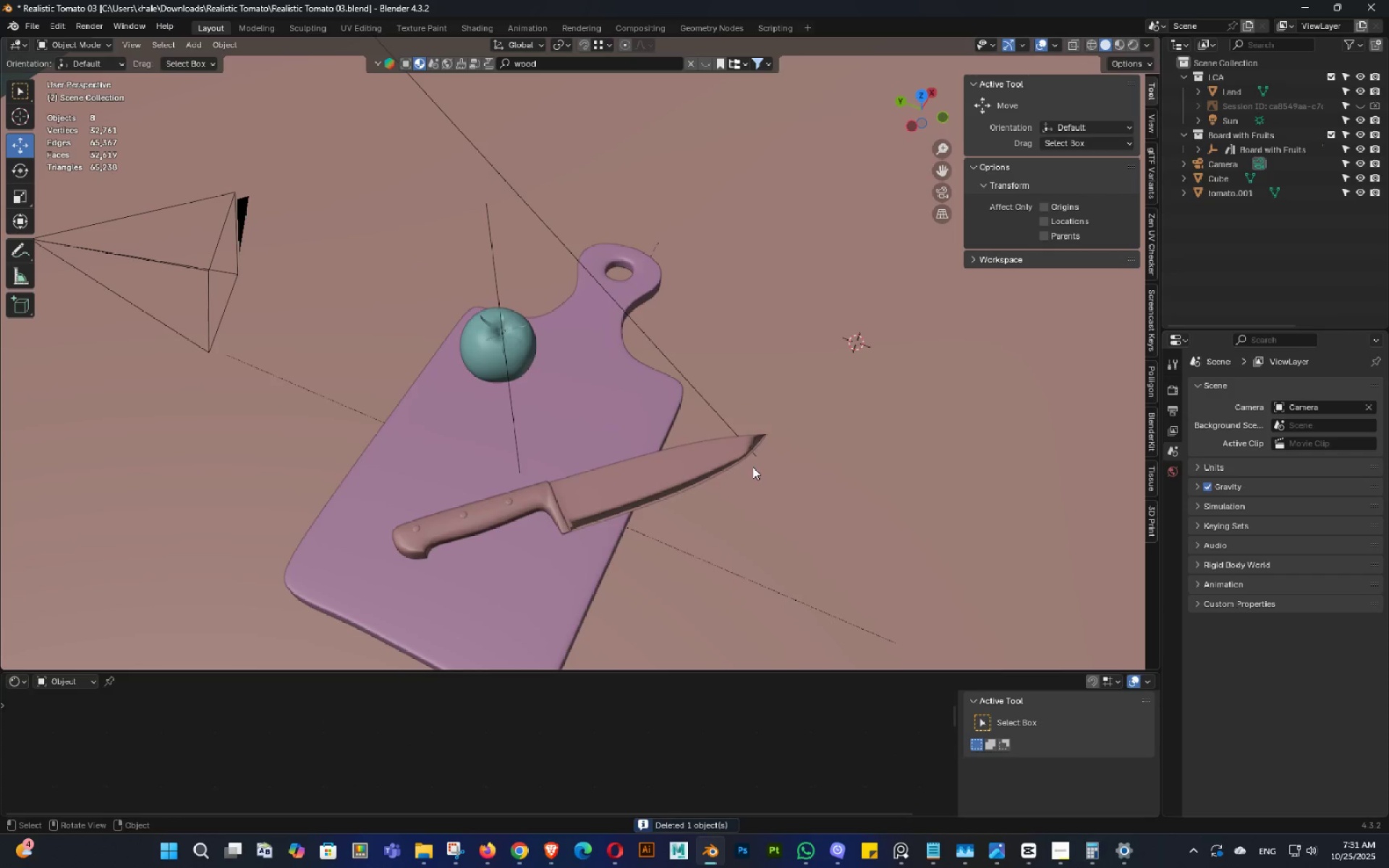 
key(Shift+ShiftLeft)
 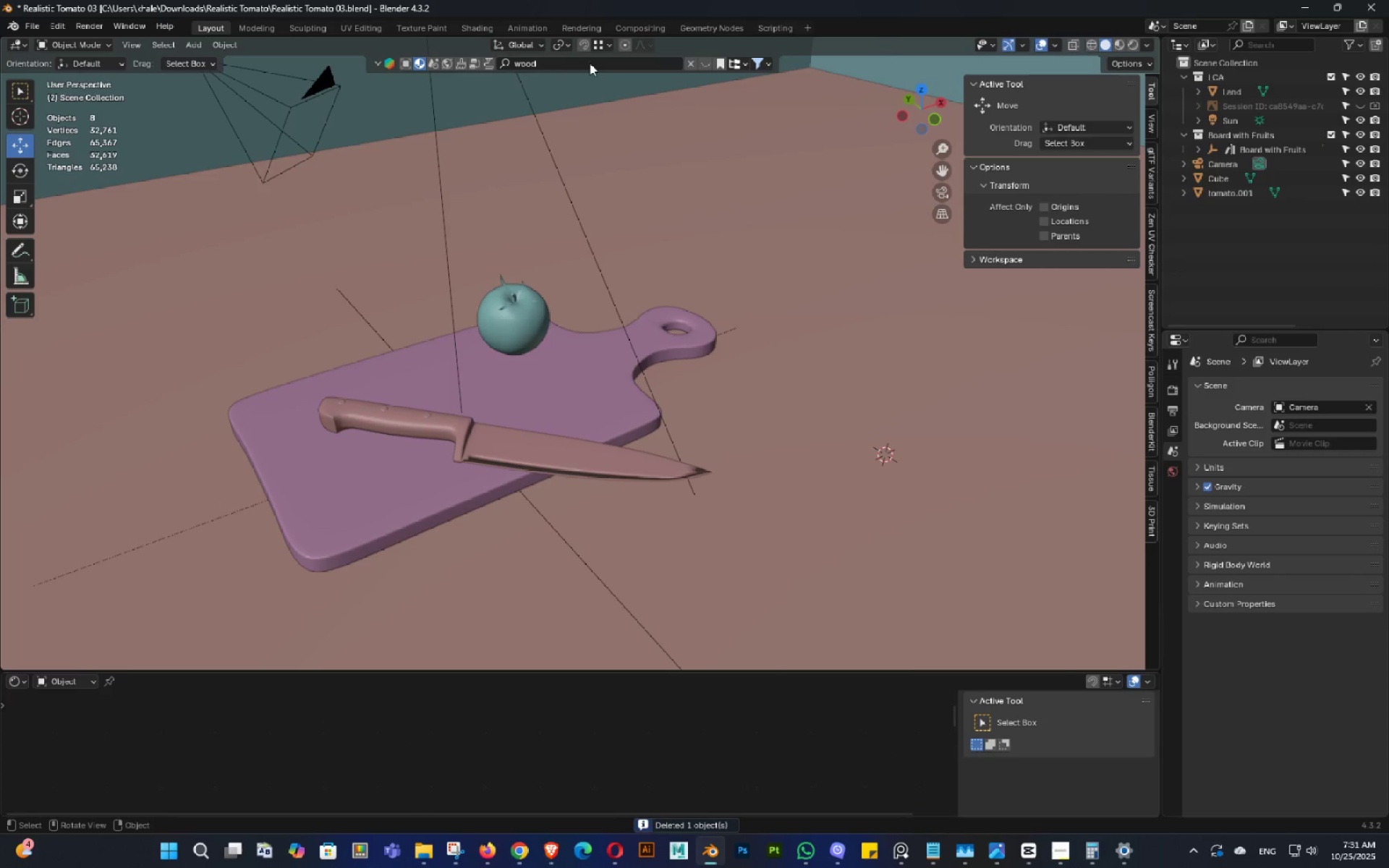 
left_click([590, 63])
 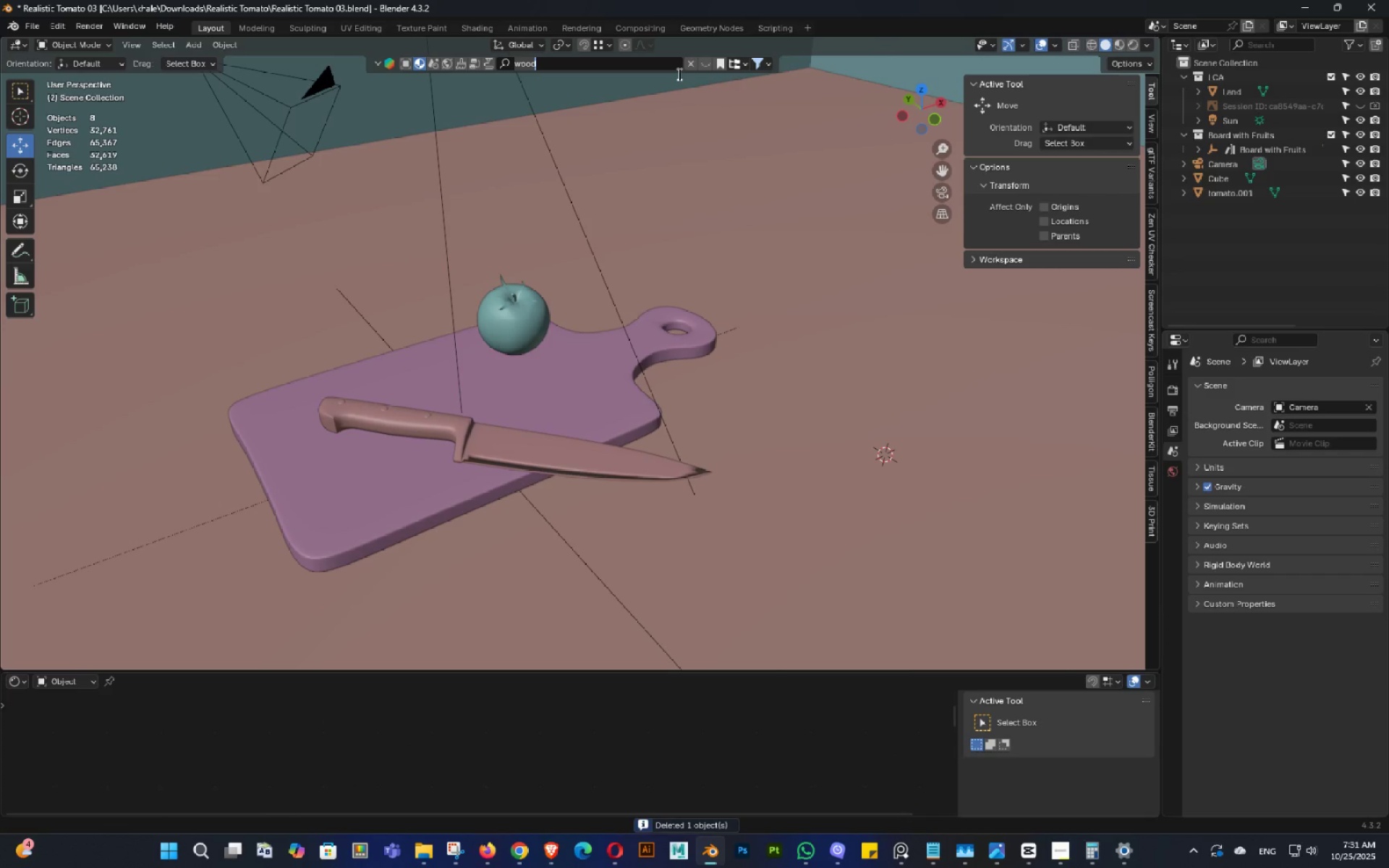 
key(Backspace)
type(kitchin)
 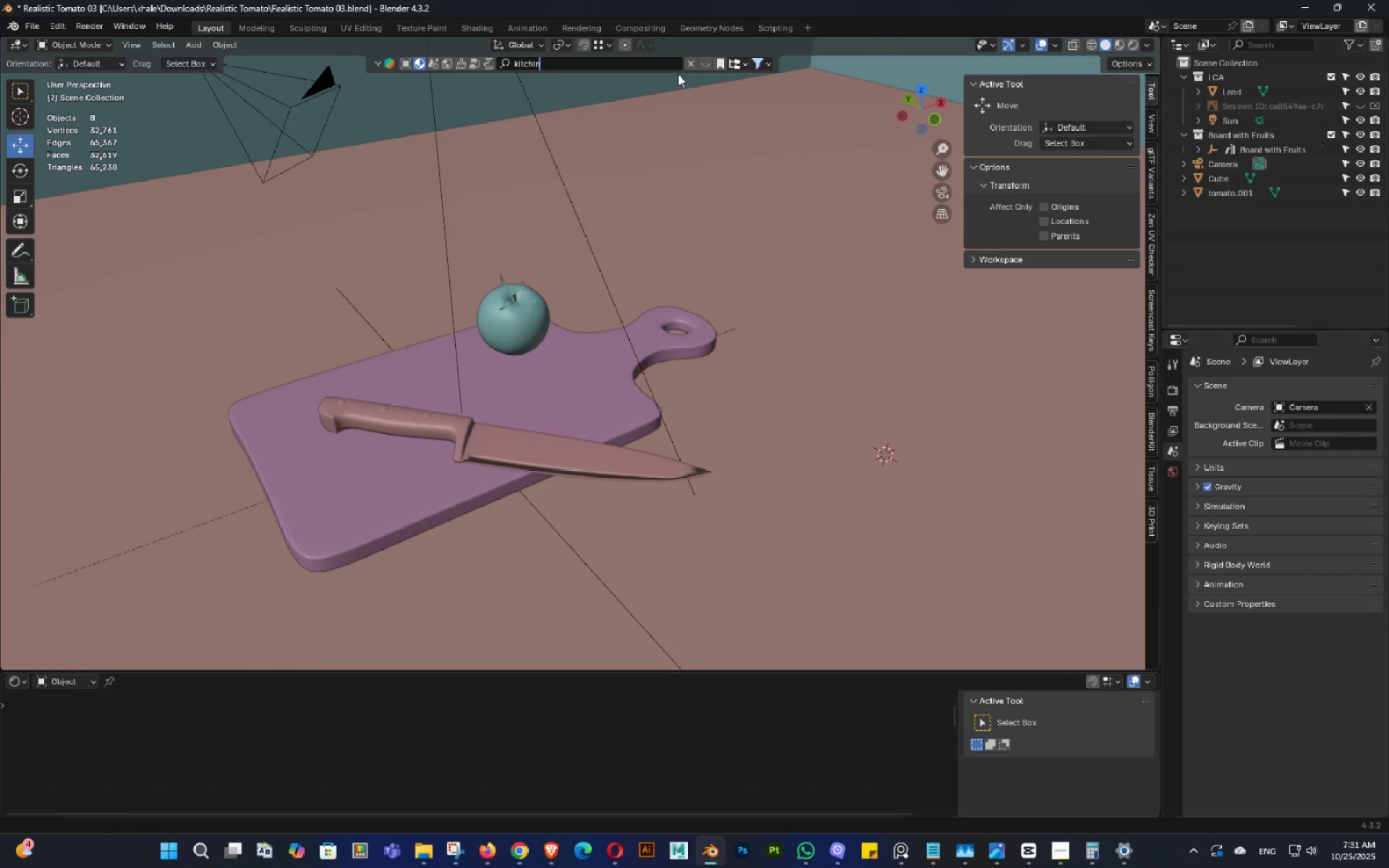 
key(Enter)
 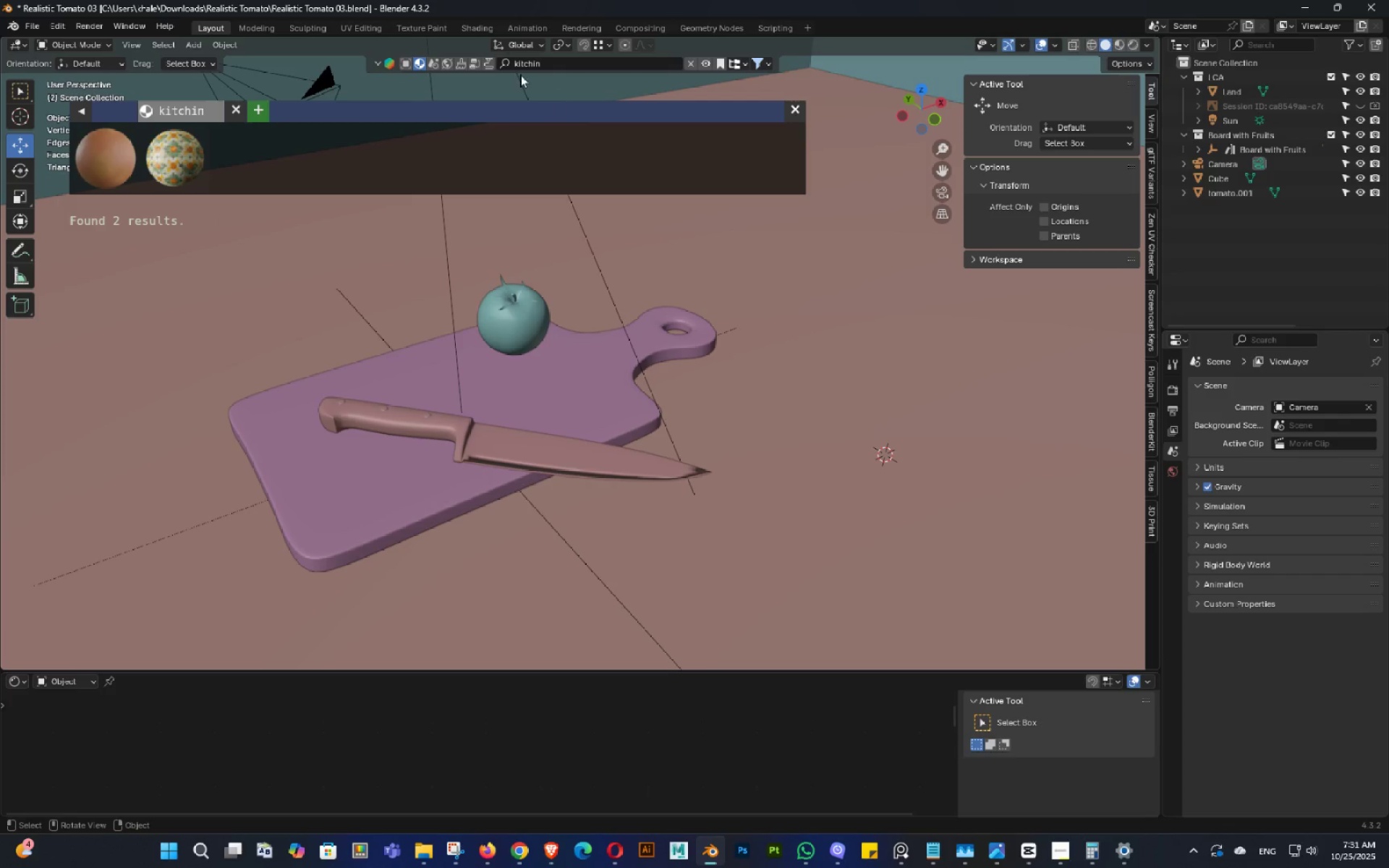 
left_click([402, 68])
 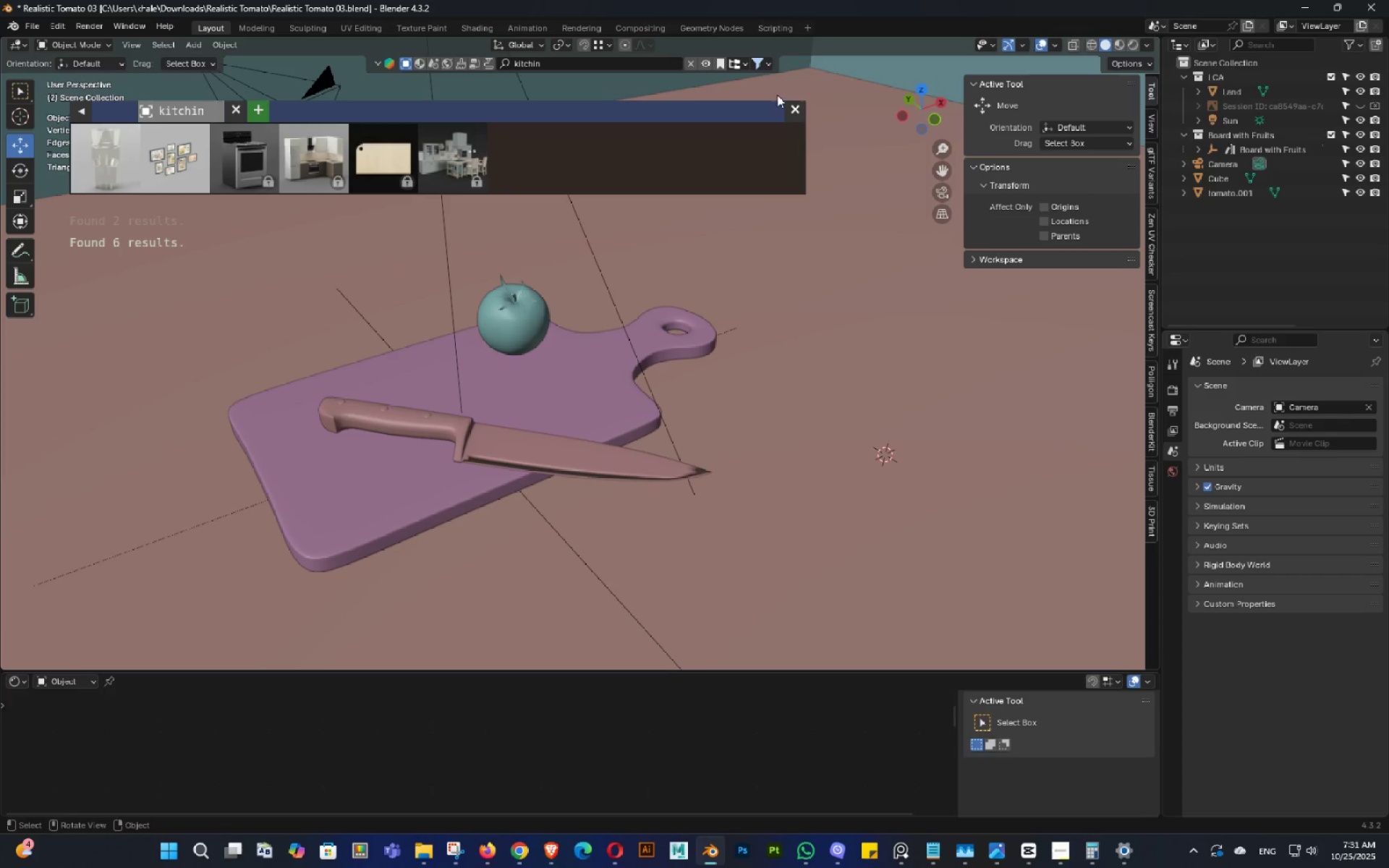 
double_click([763, 58])
 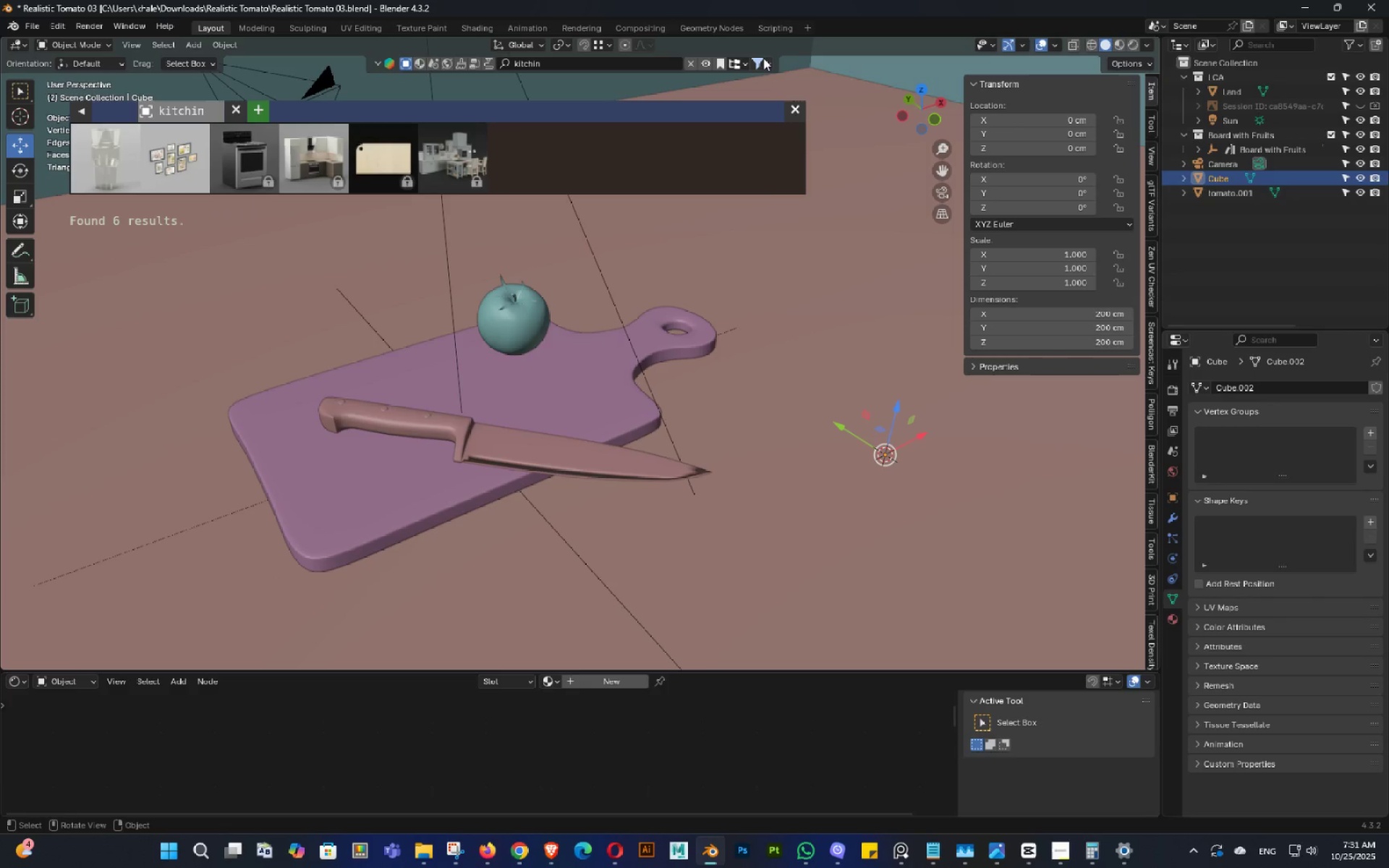 
left_click([763, 58])
 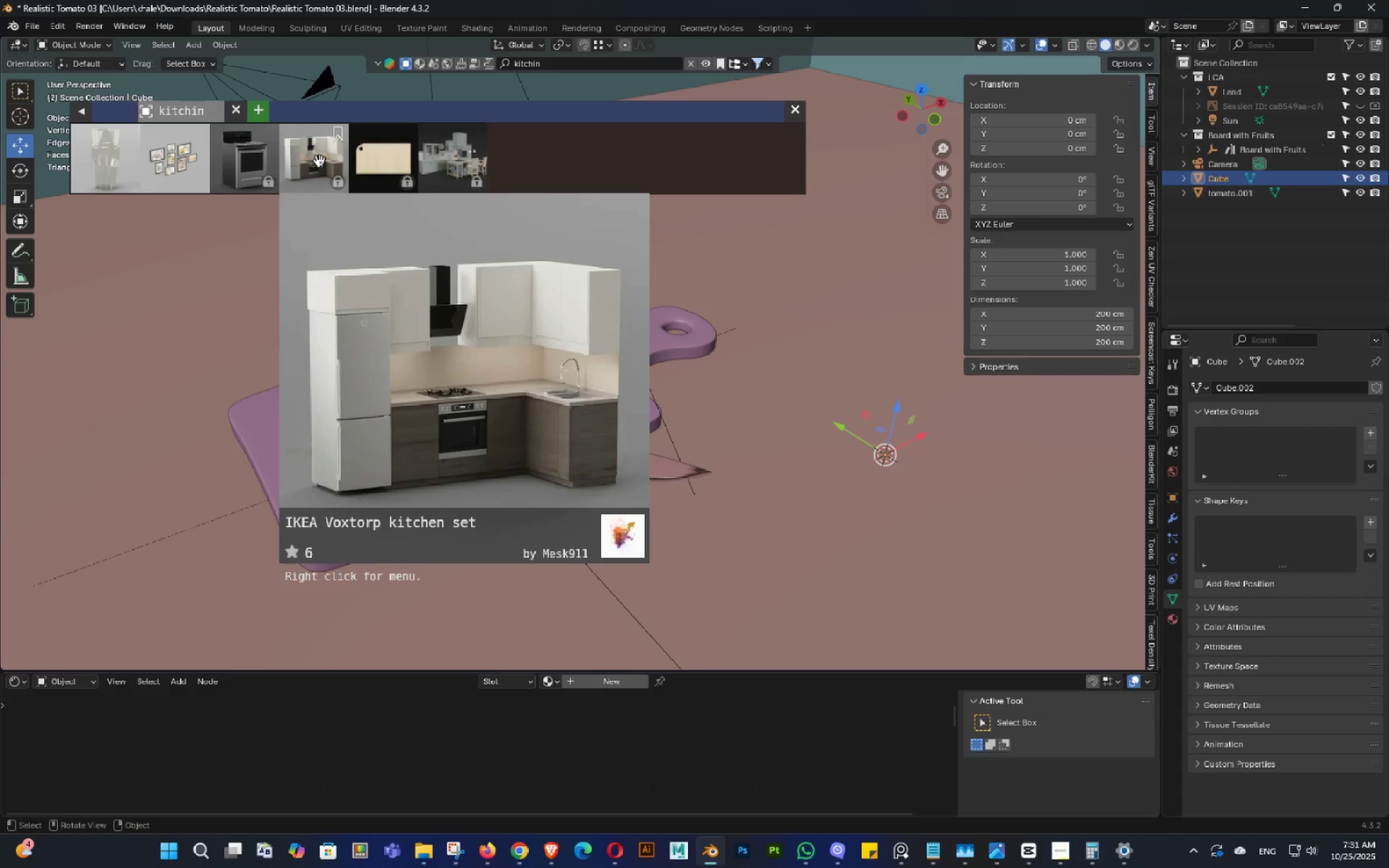 
wait(10.06)
 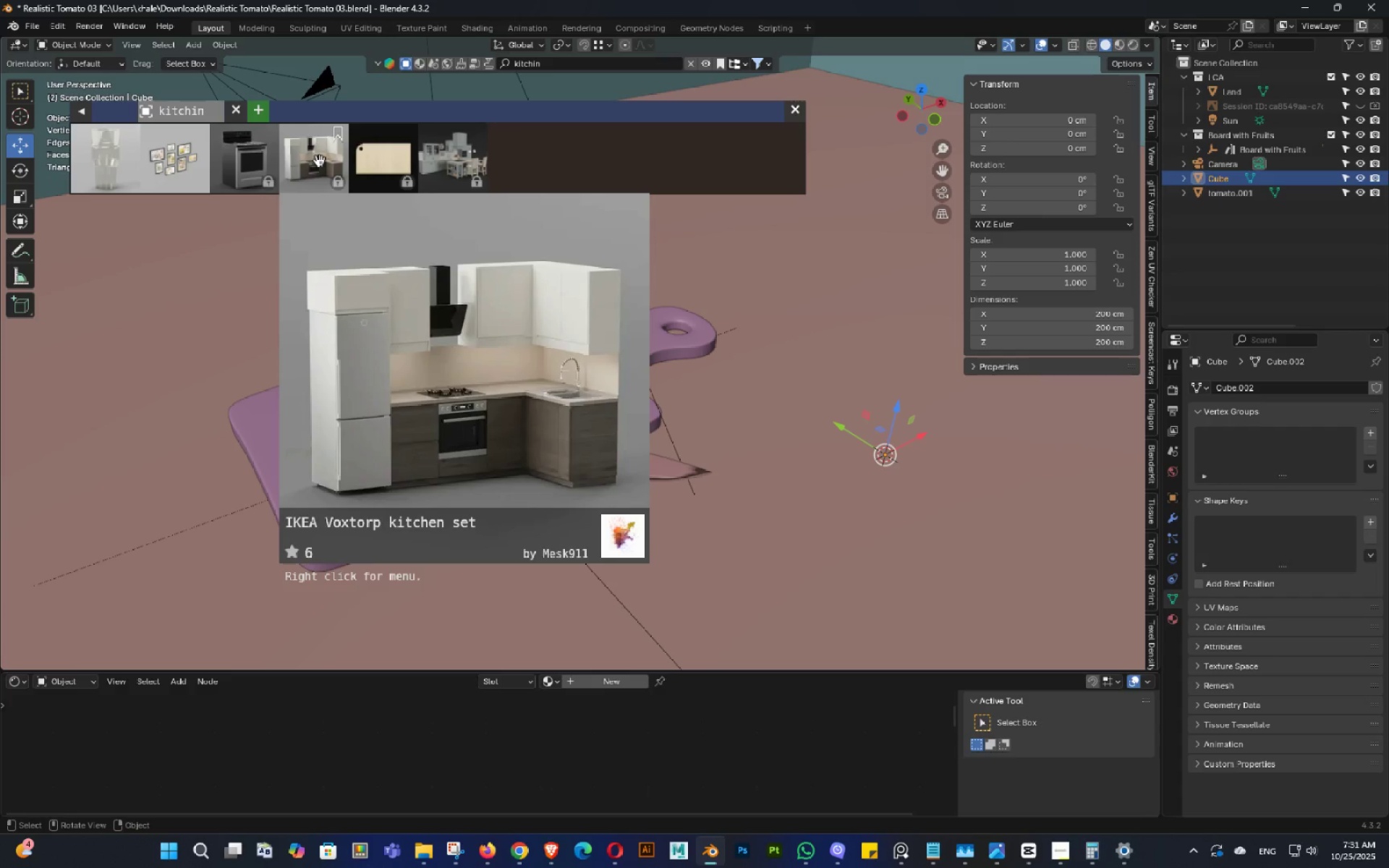 
left_click([576, 59])
 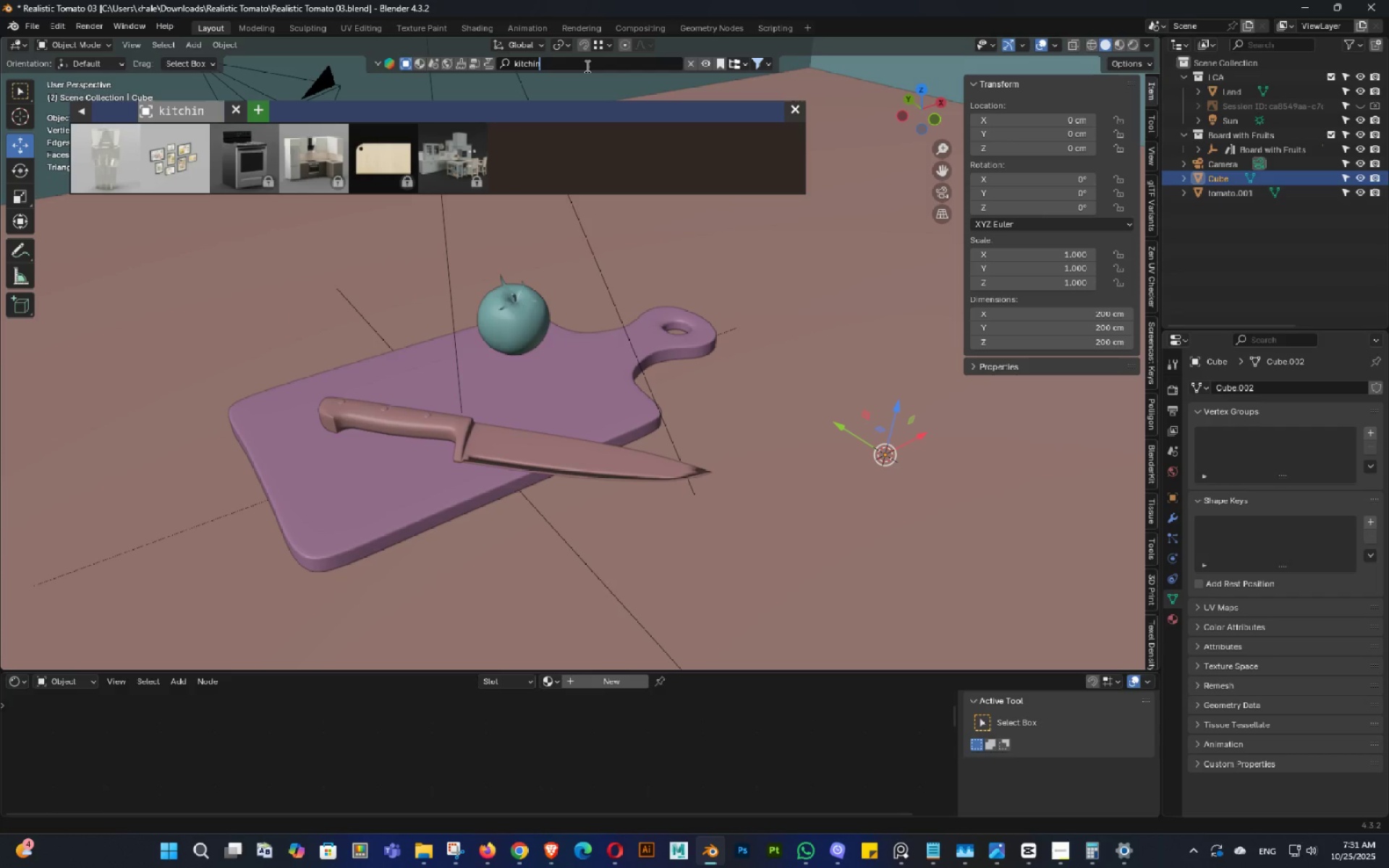 
key(Backspace)
key(Backspace)
type(en)
 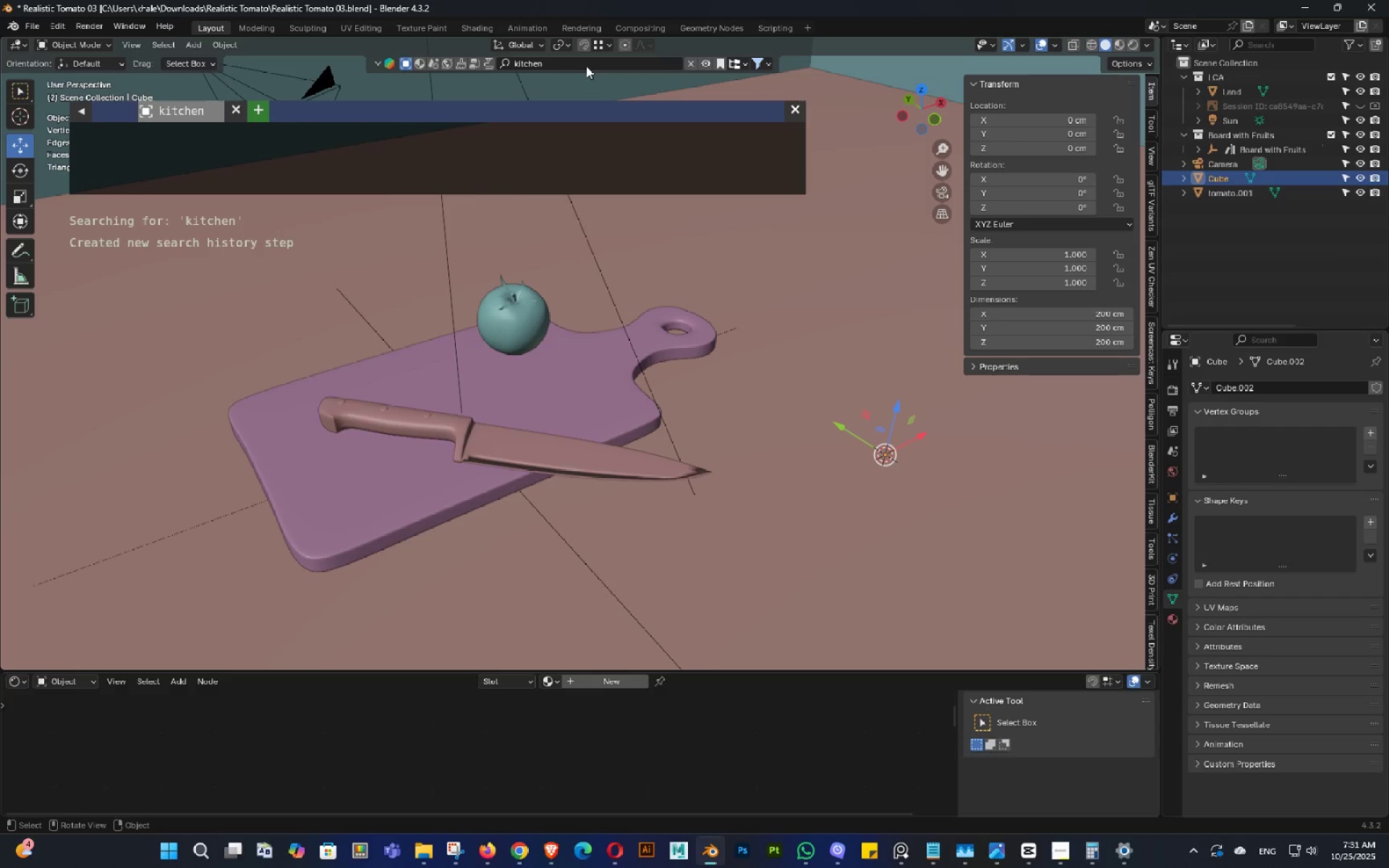 
key(Enter)
 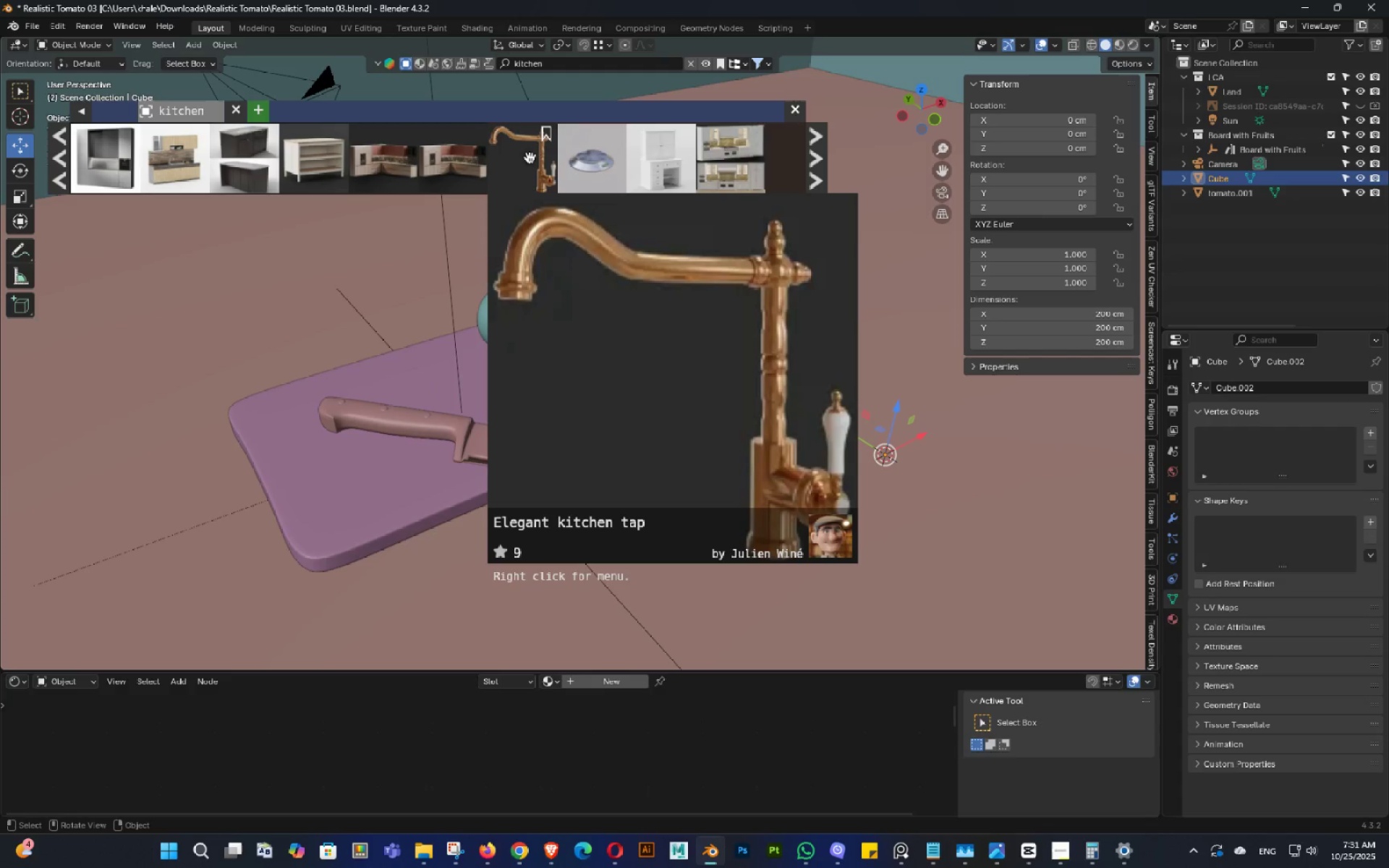 
wait(13.29)
 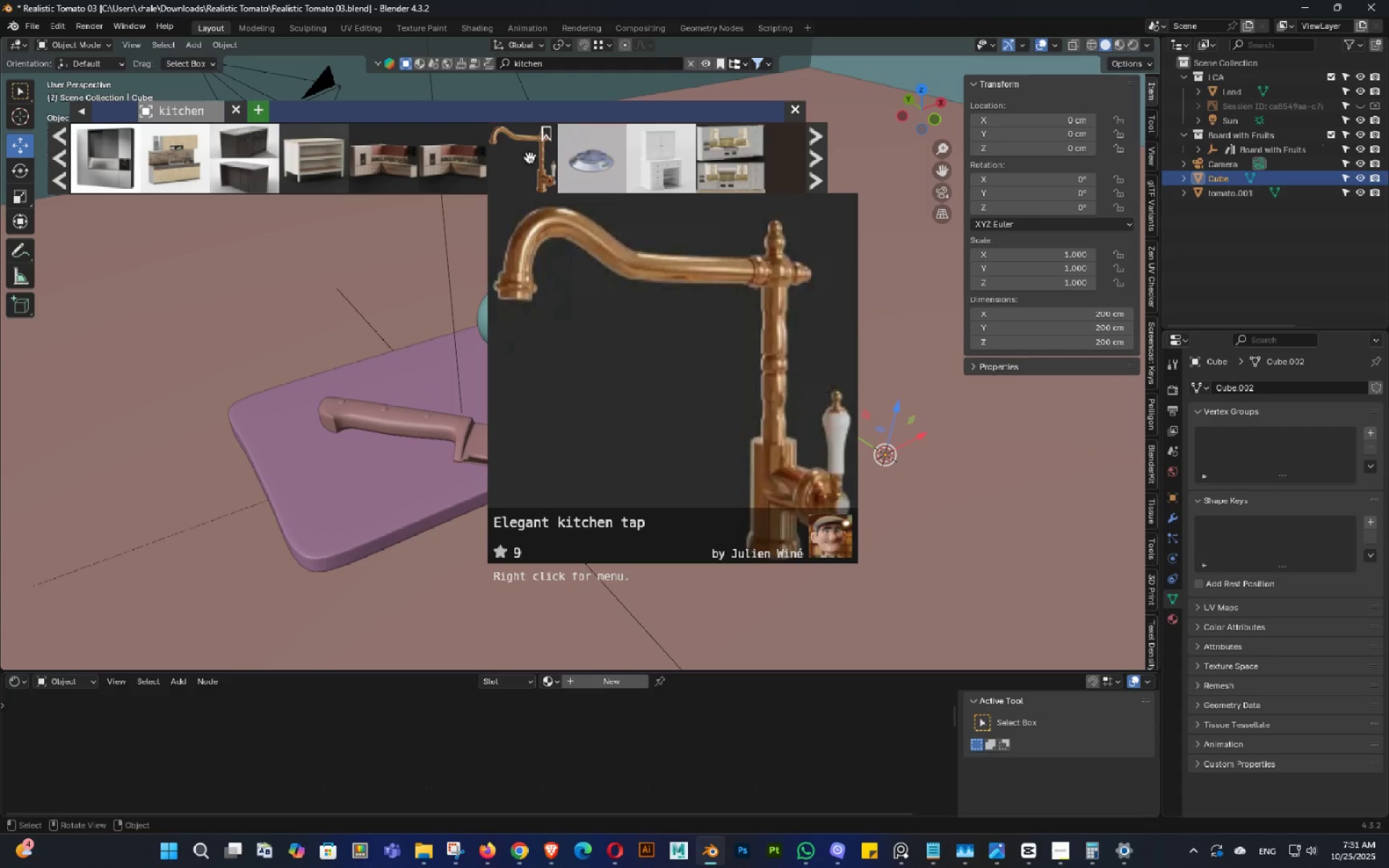 
left_click([816, 176])
 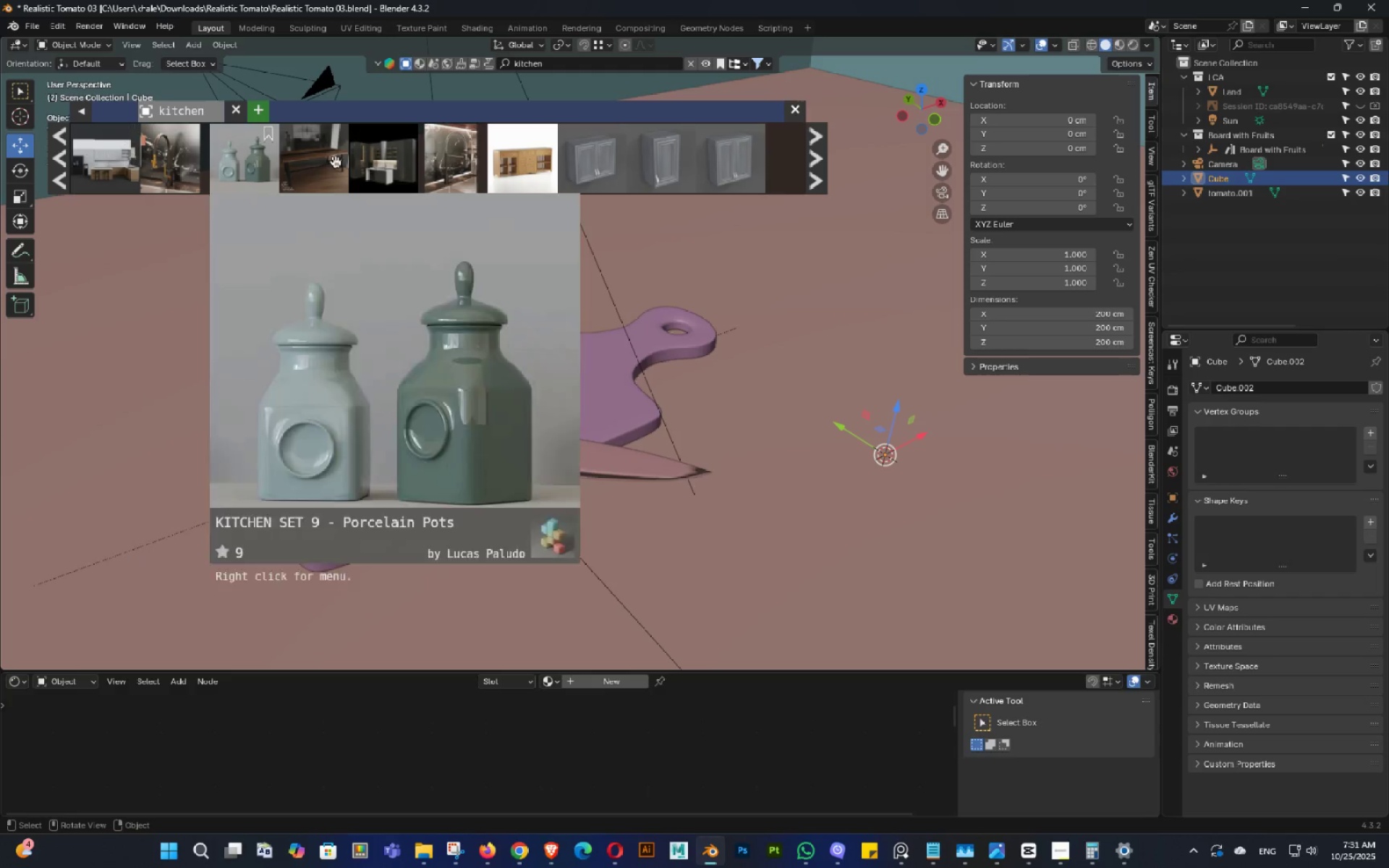 
left_click([815, 169])
 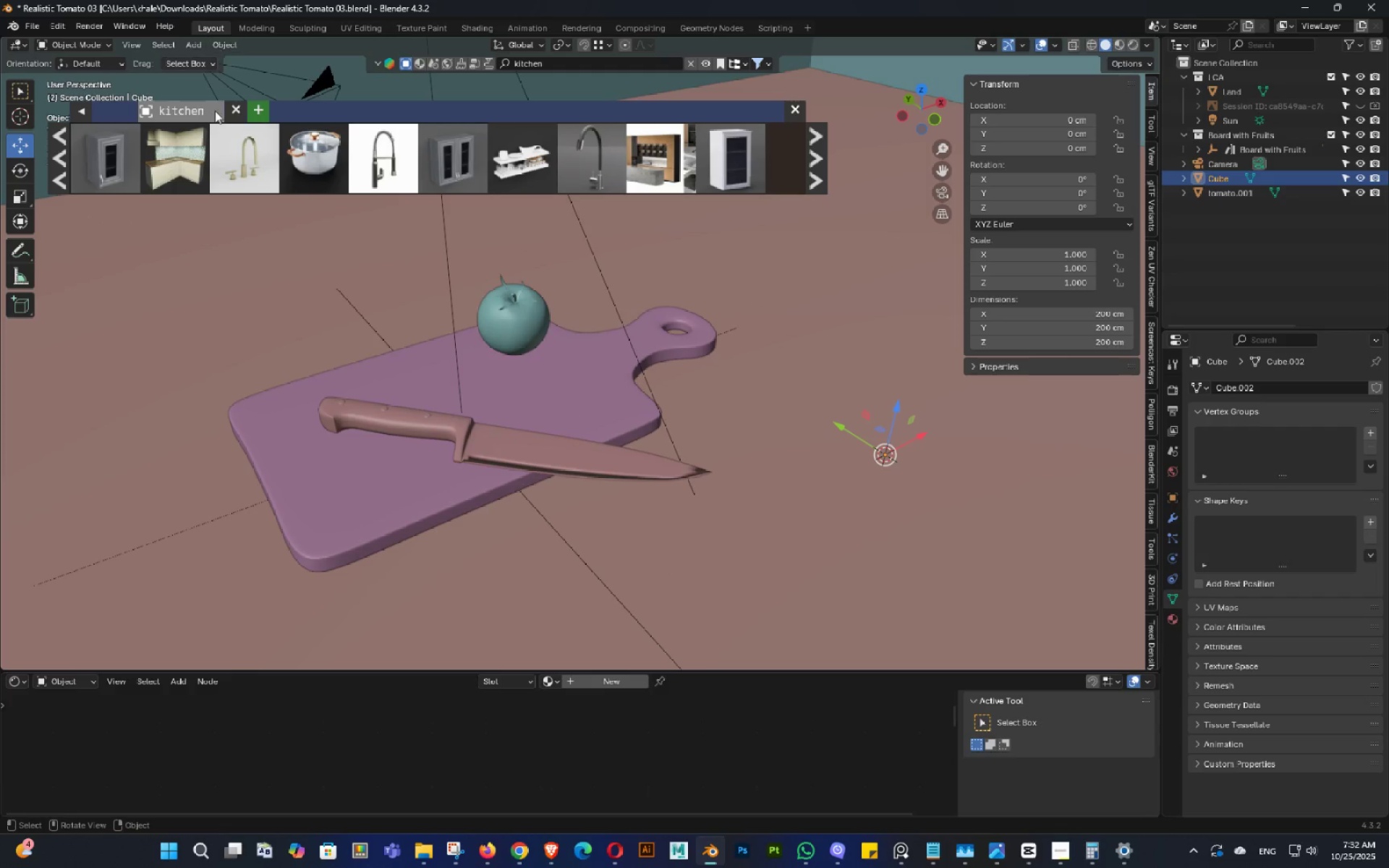 
wait(18.75)
 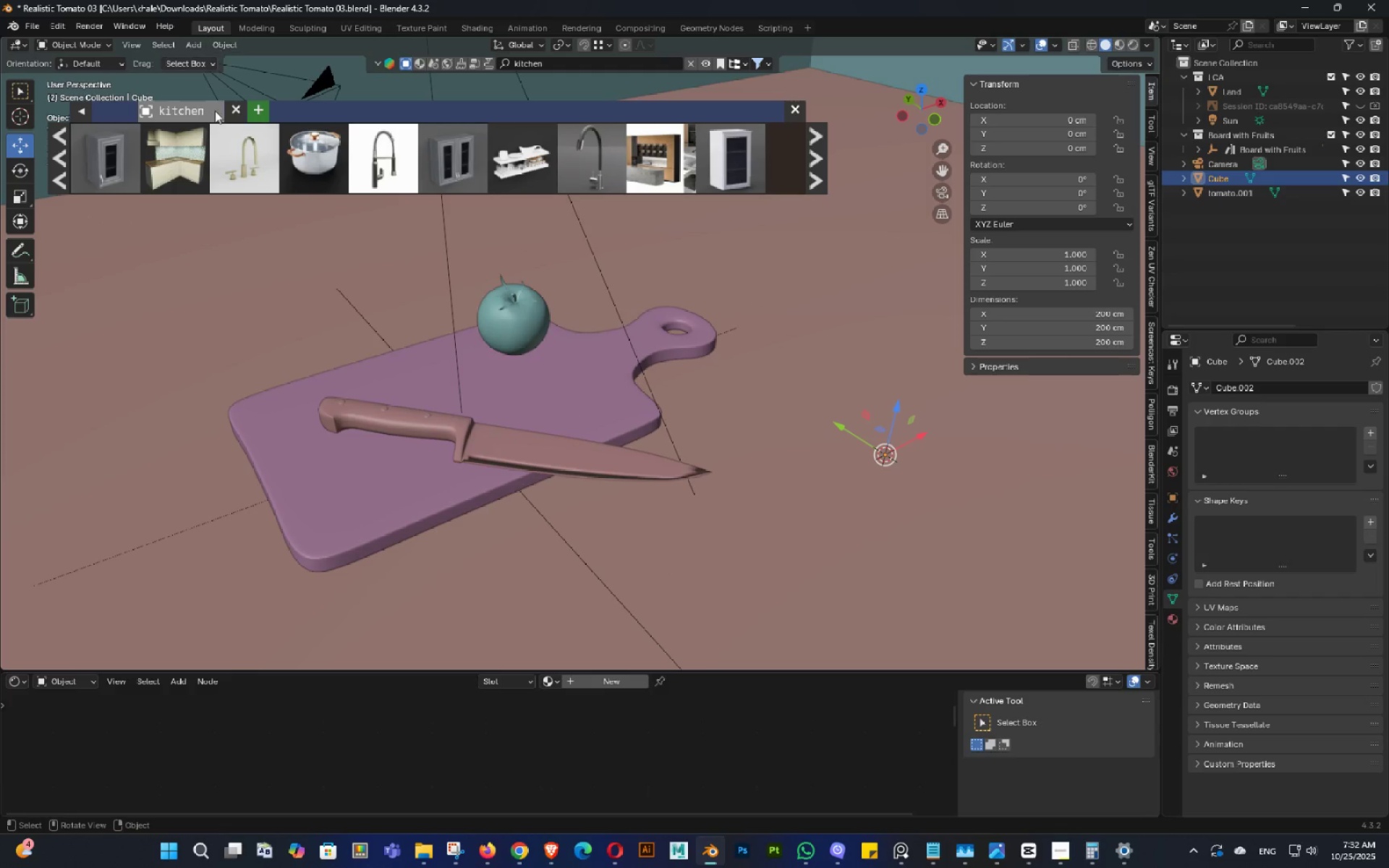 
left_click([817, 177])
 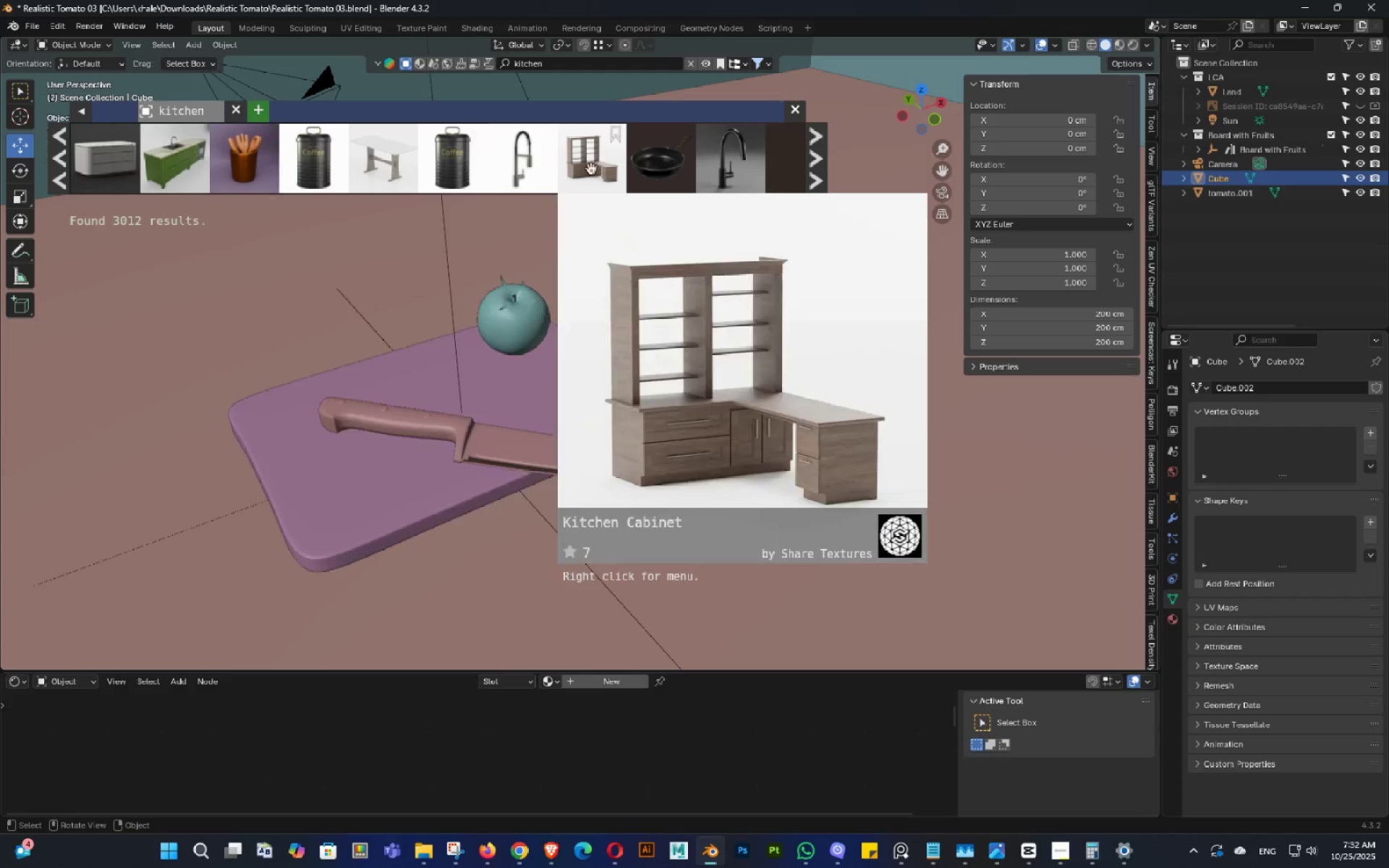 
double_click([577, 63])
 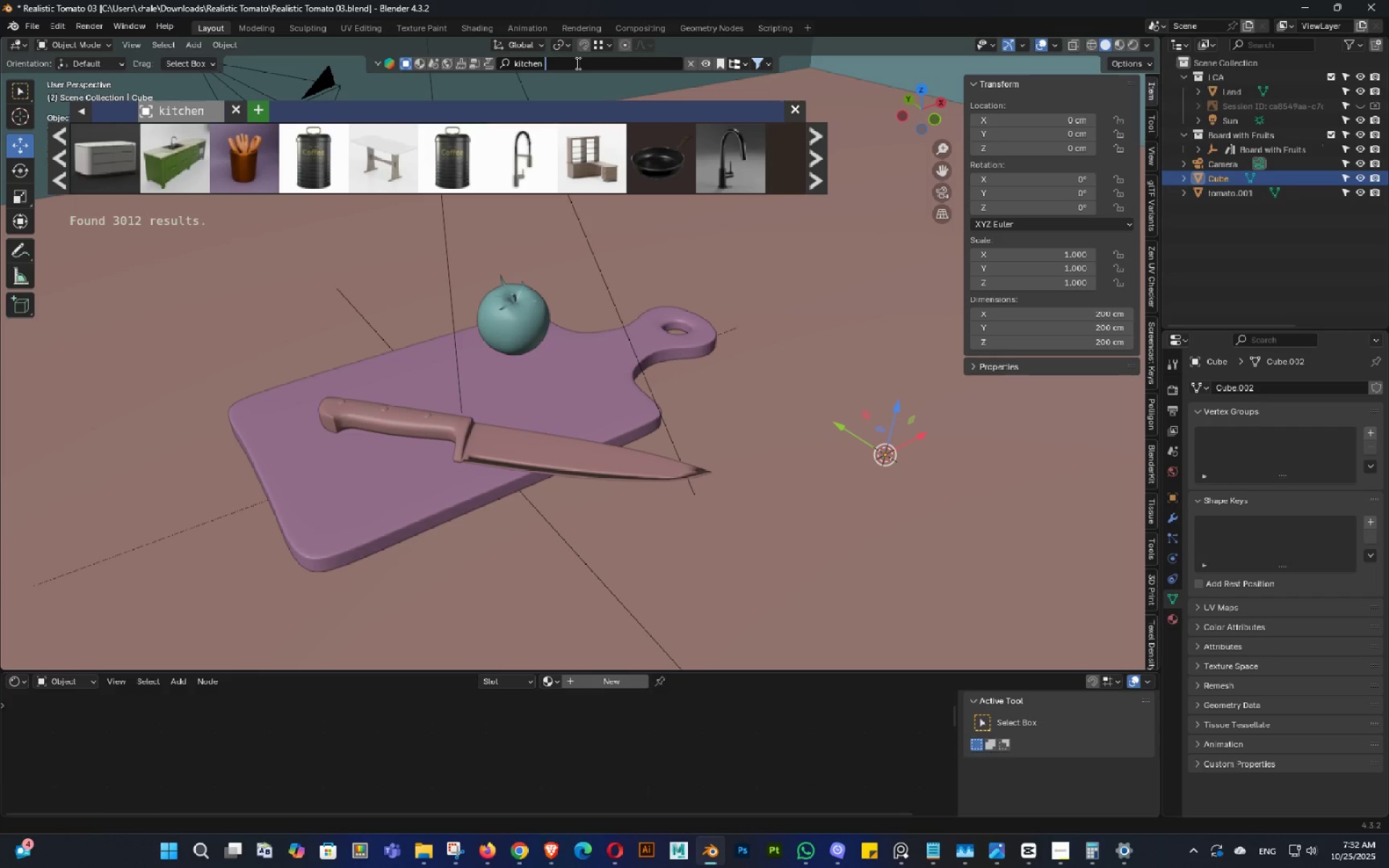 
type( tool)
 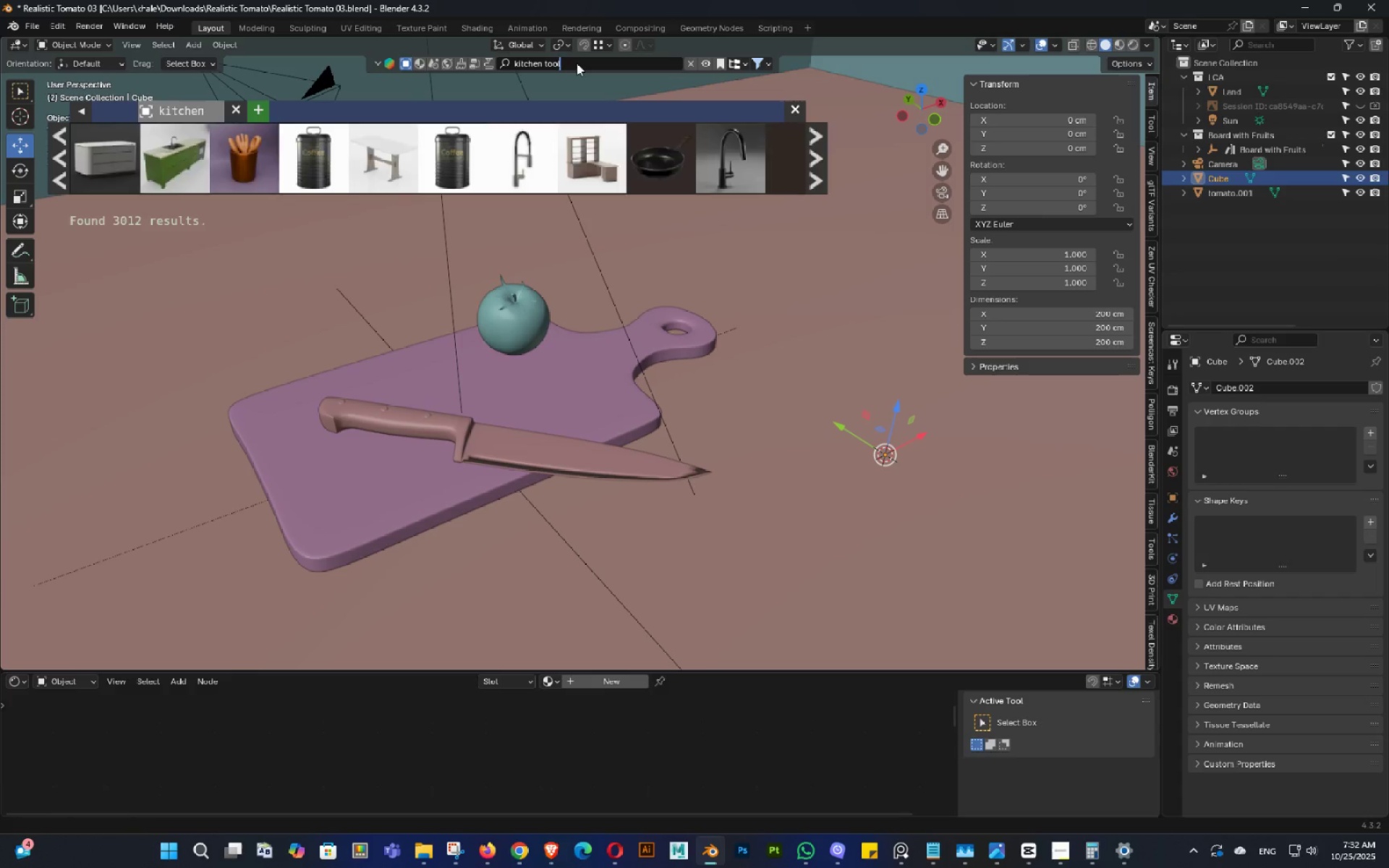 
key(Enter)
 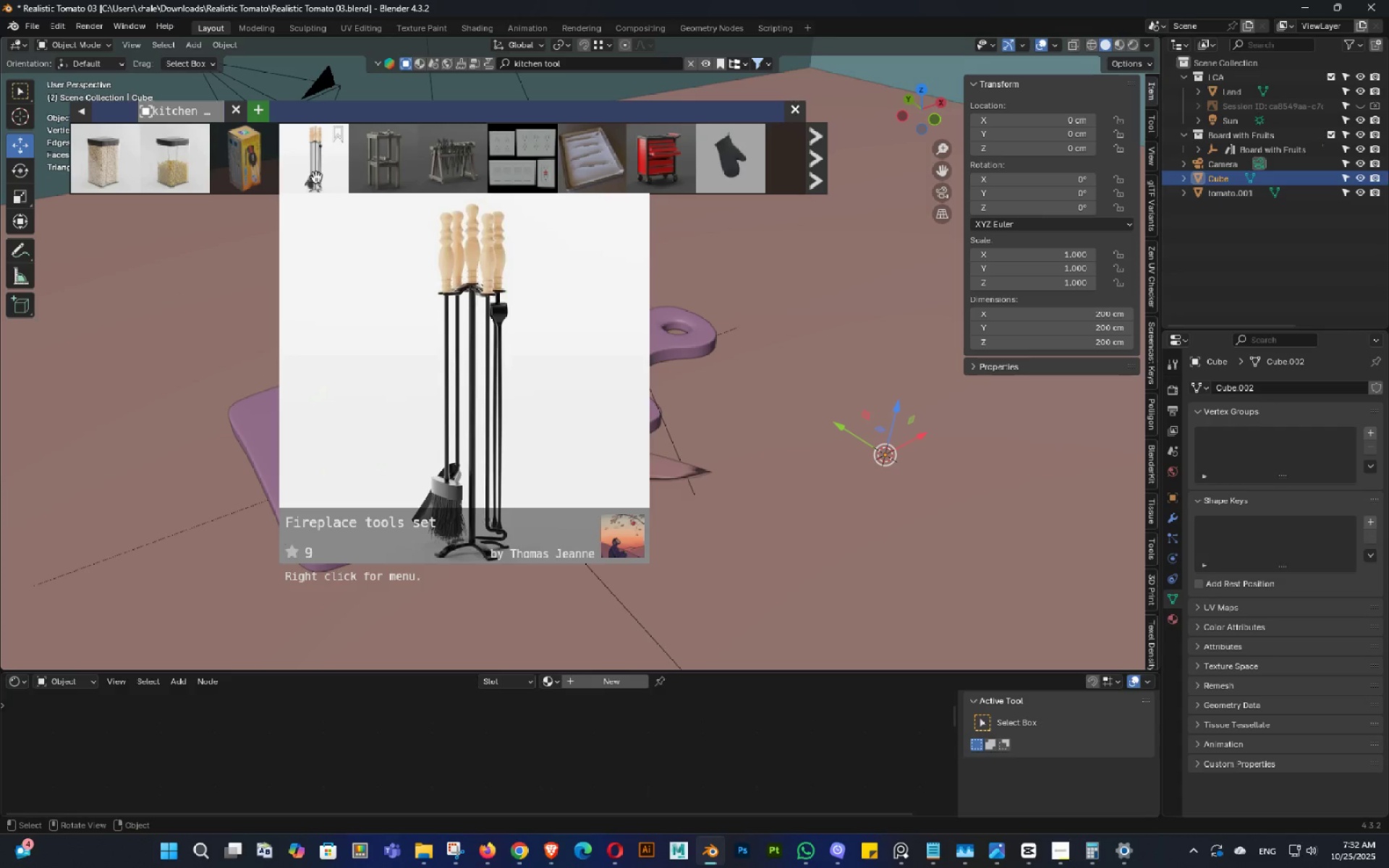 
wait(12.18)
 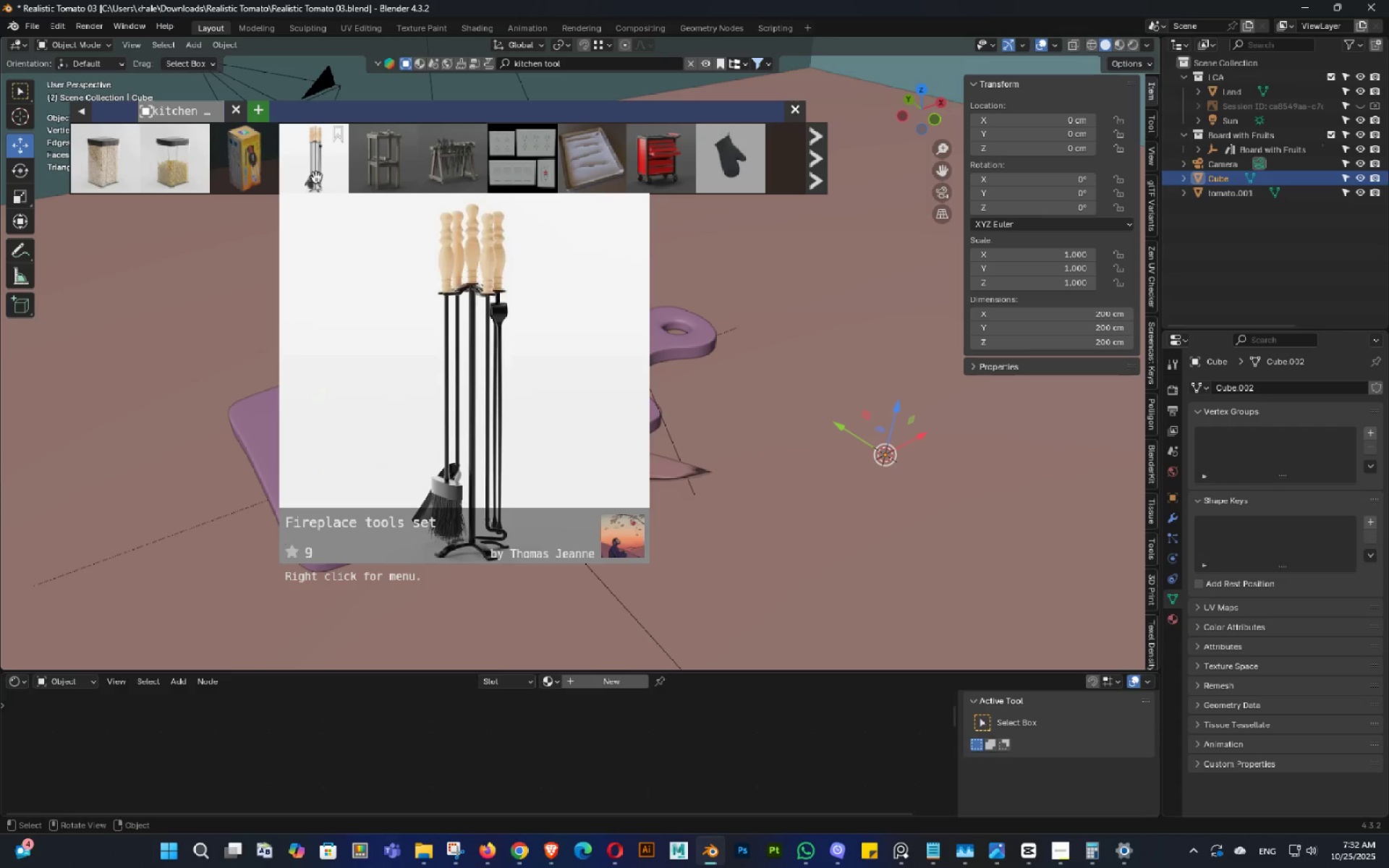 
left_click([813, 154])
 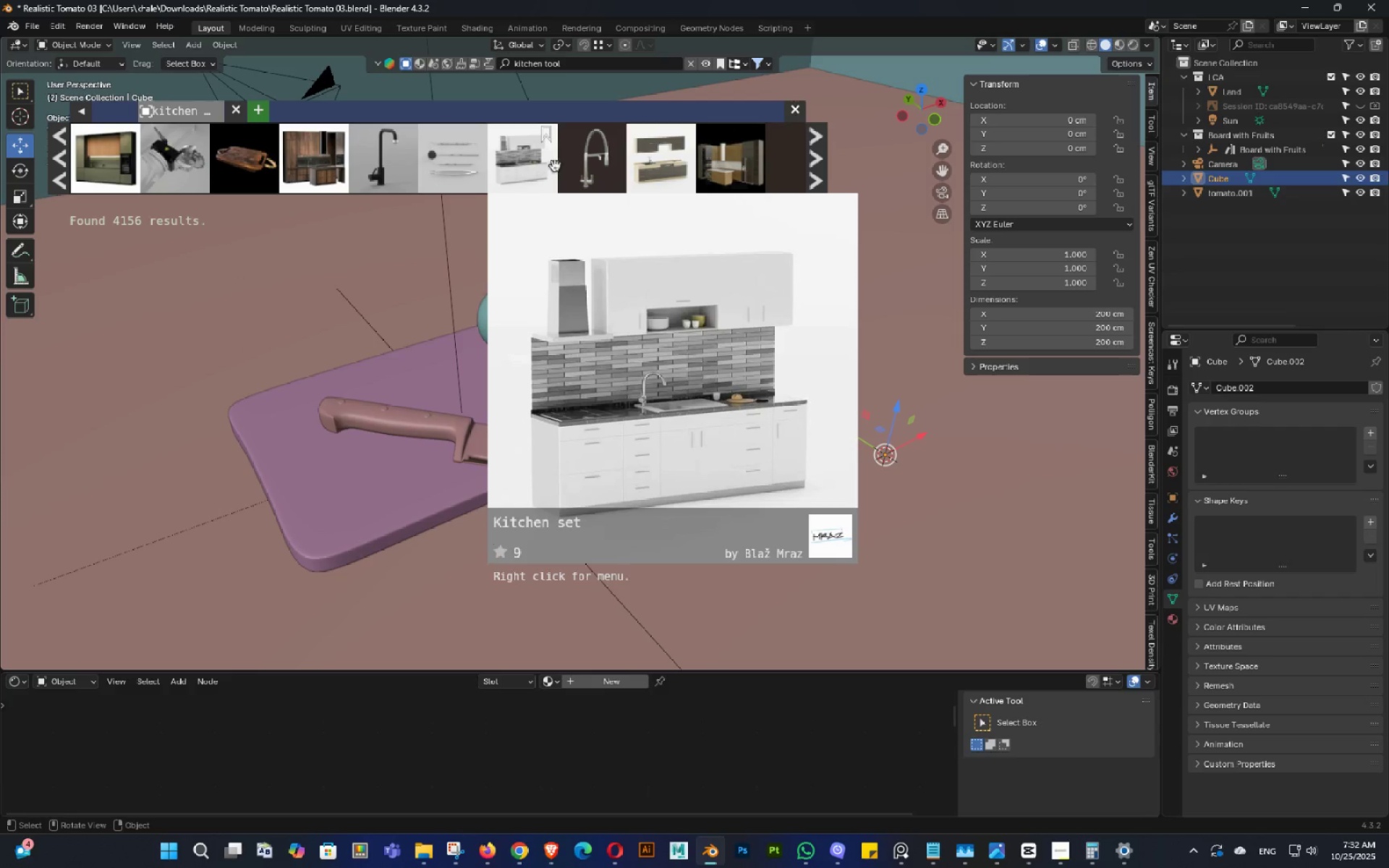 
wait(6.75)
 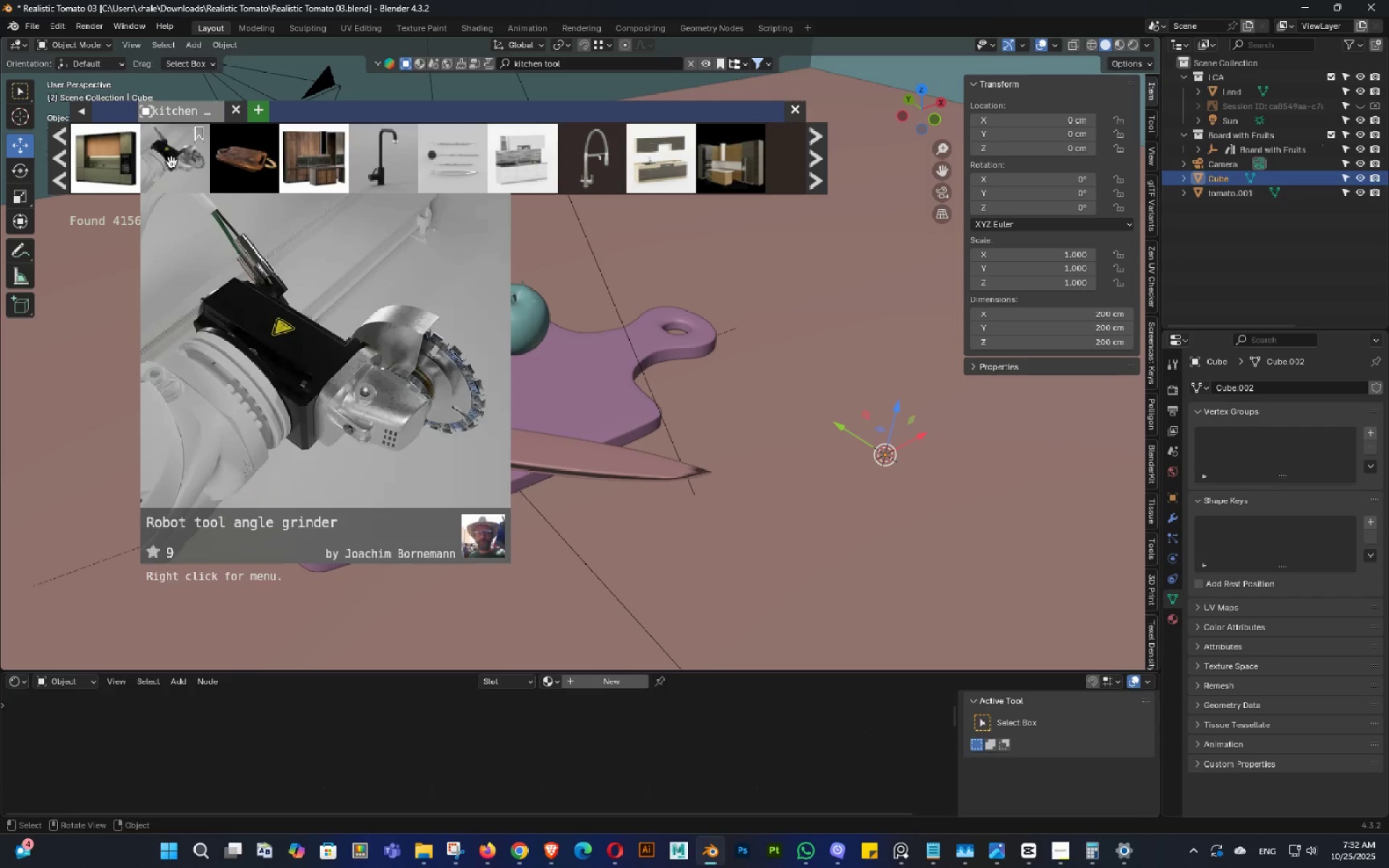 
double_click([814, 177])
 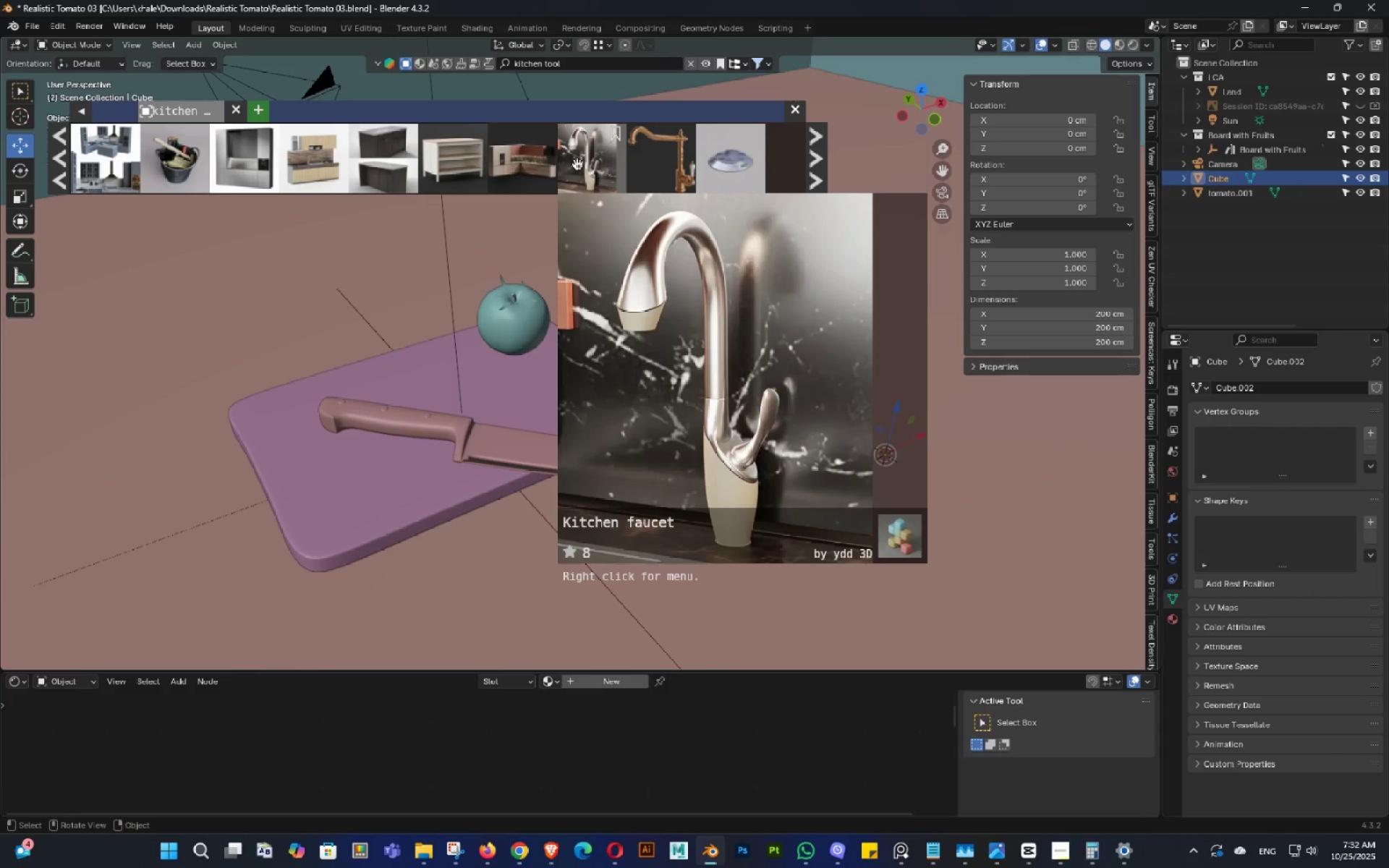 
wait(6.88)
 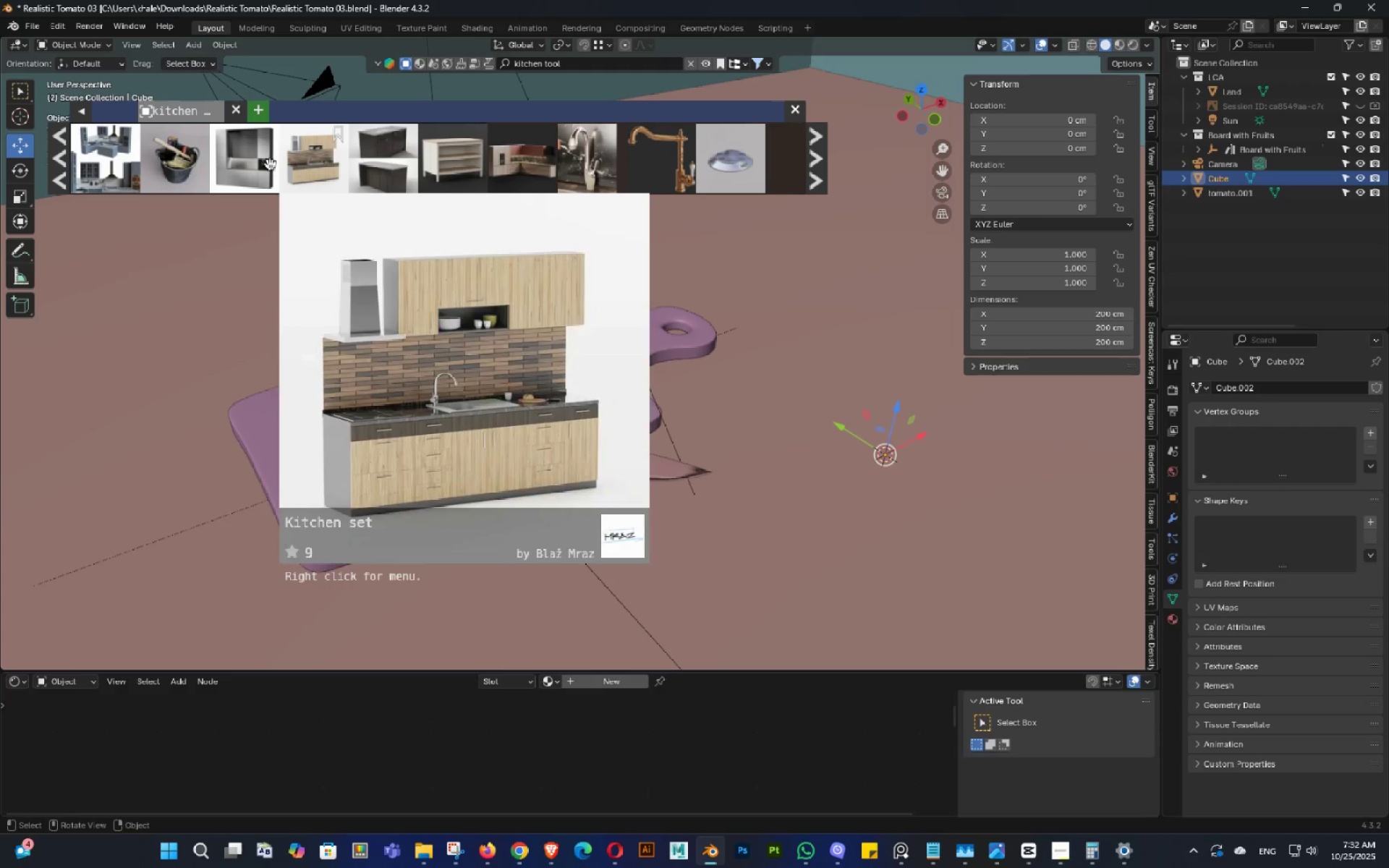 
left_click([827, 165])
 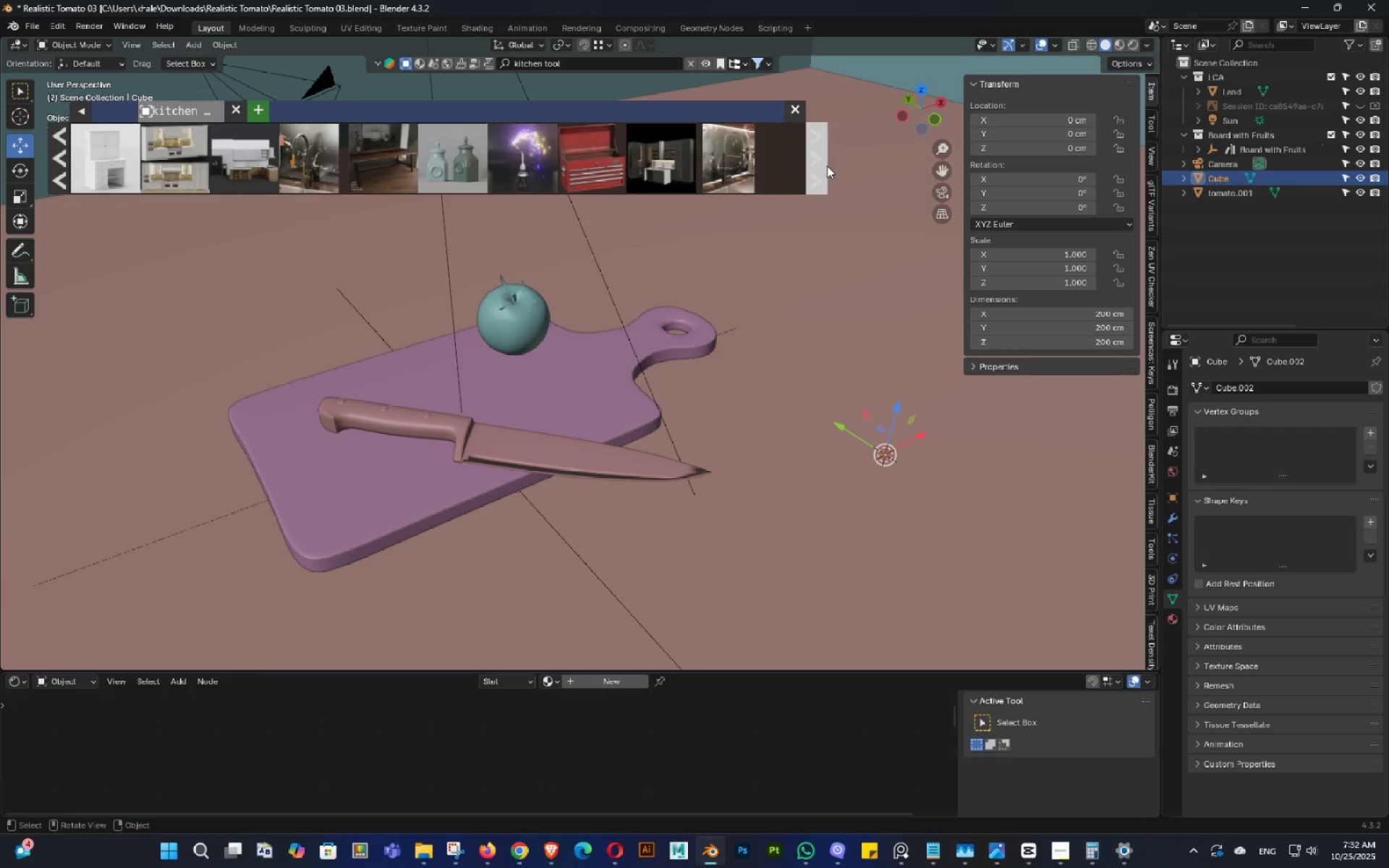 
left_click([827, 166])
 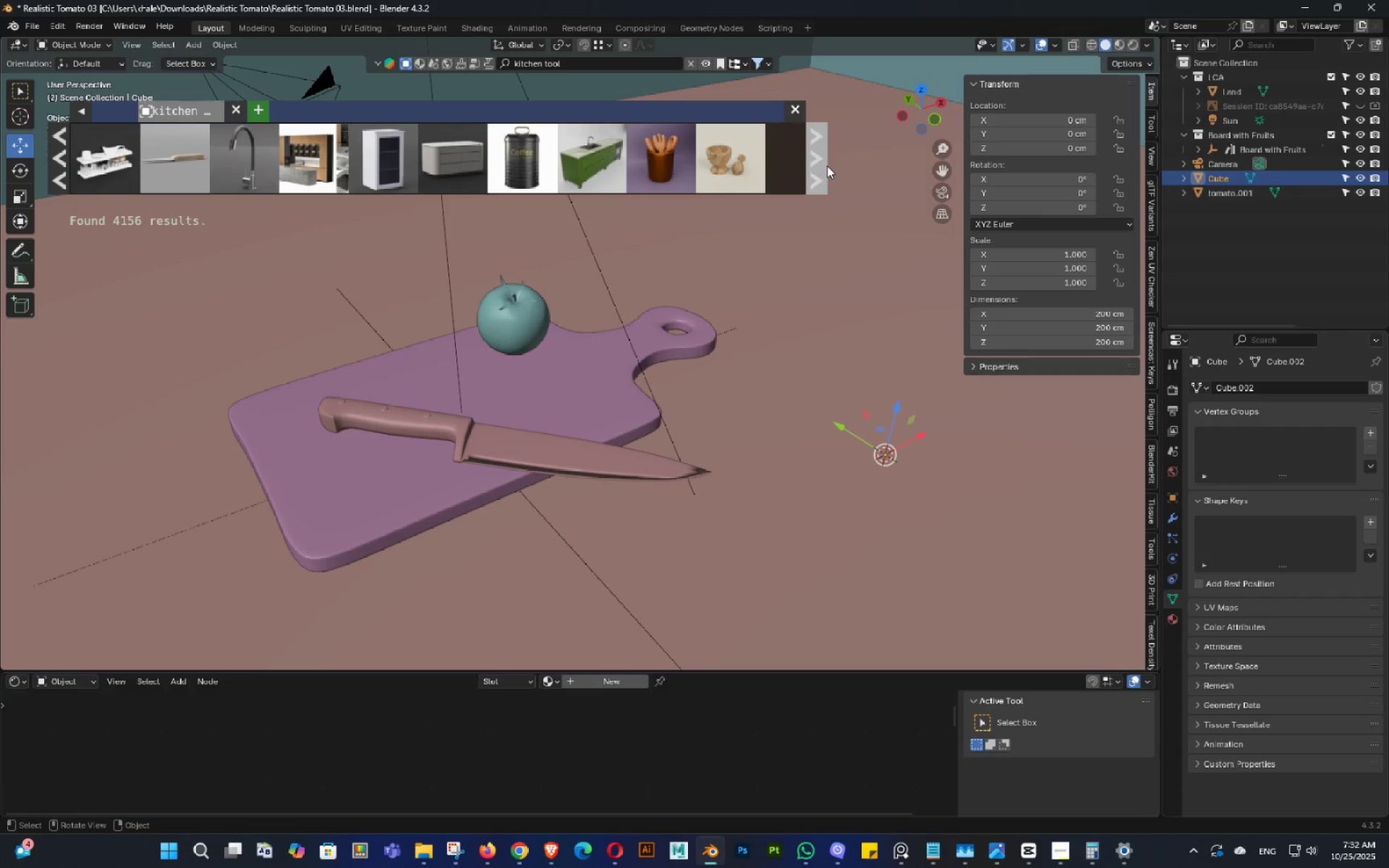 
left_click([827, 166])
 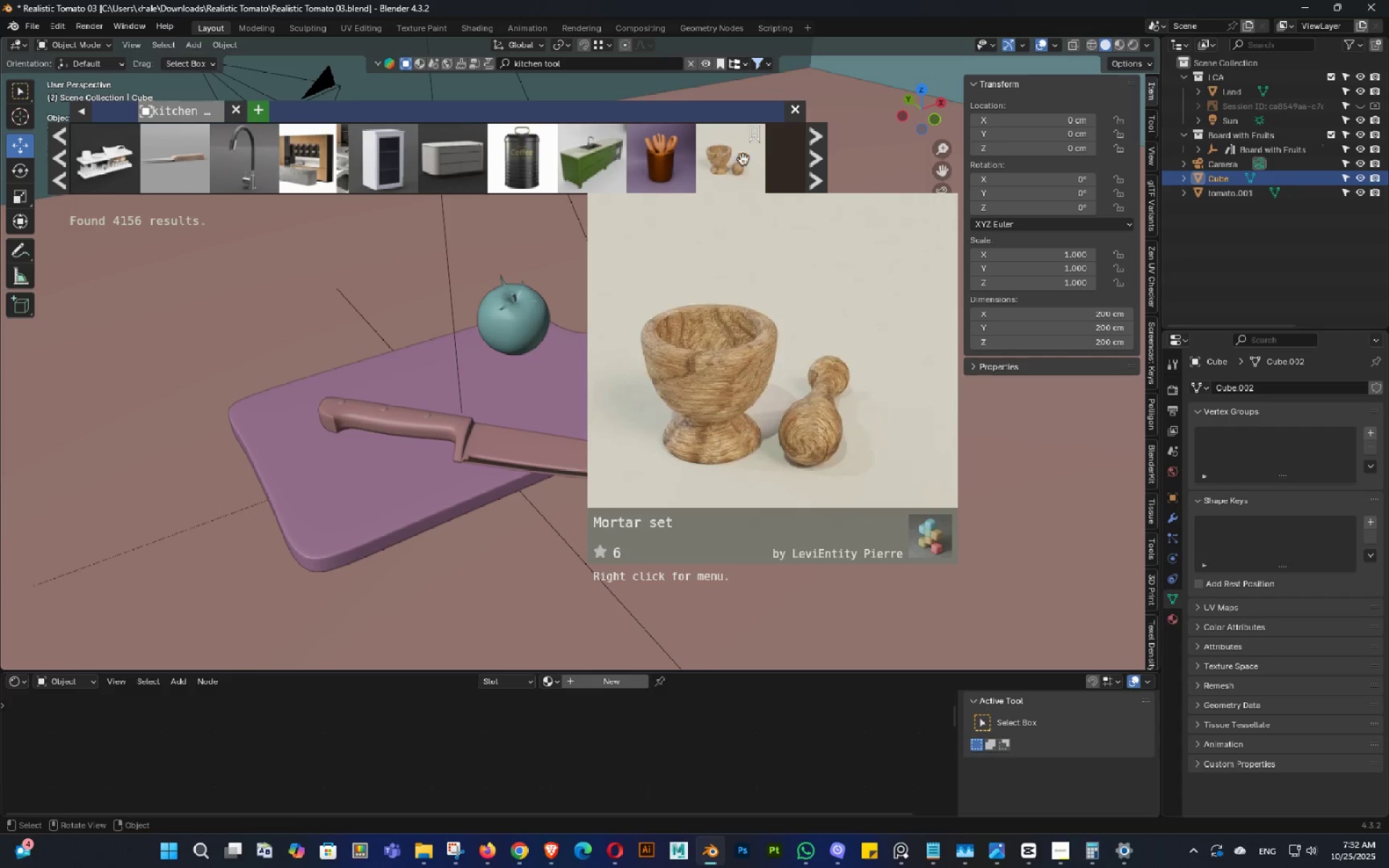 
left_click([830, 171])
 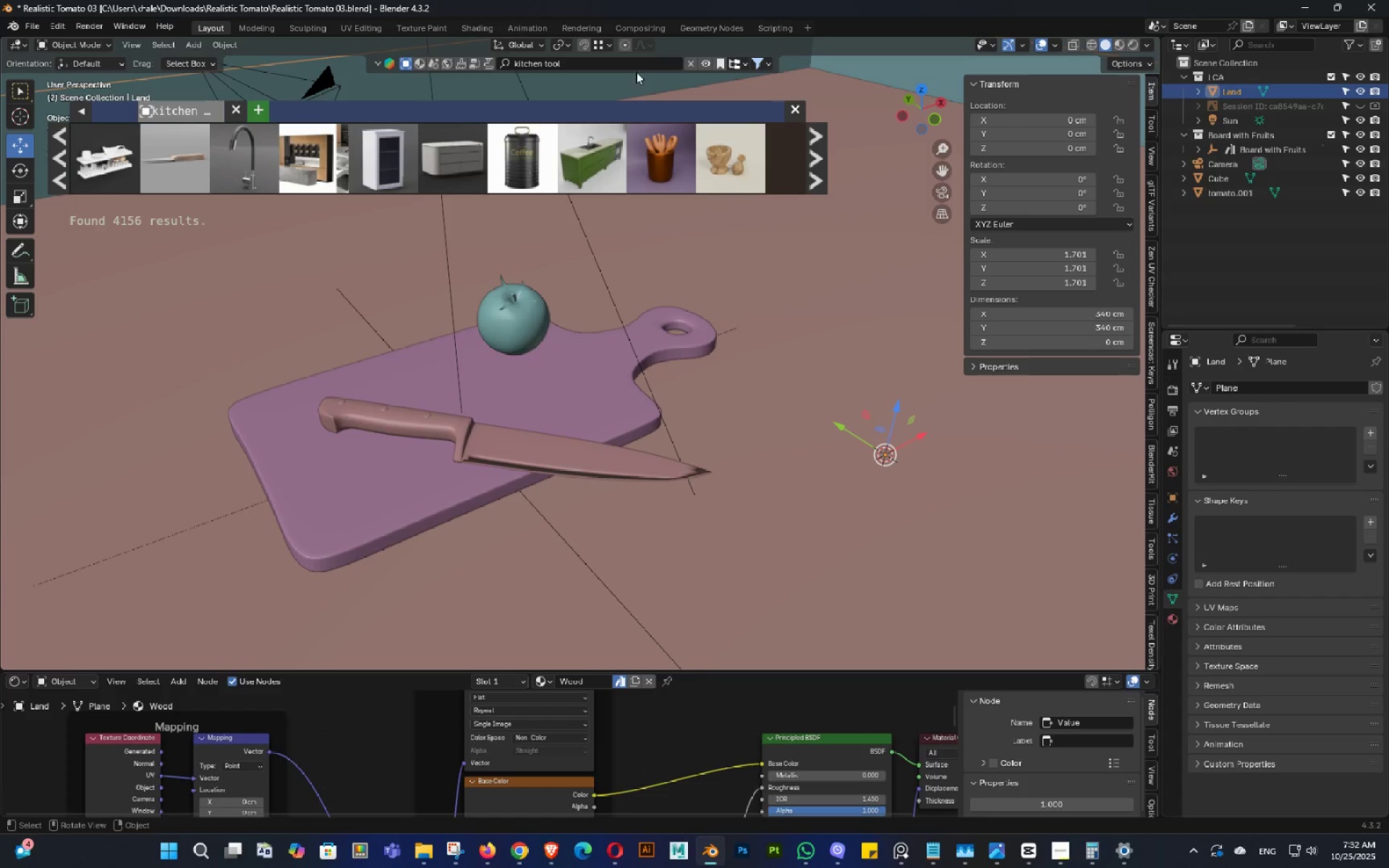 
left_click([629, 67])
 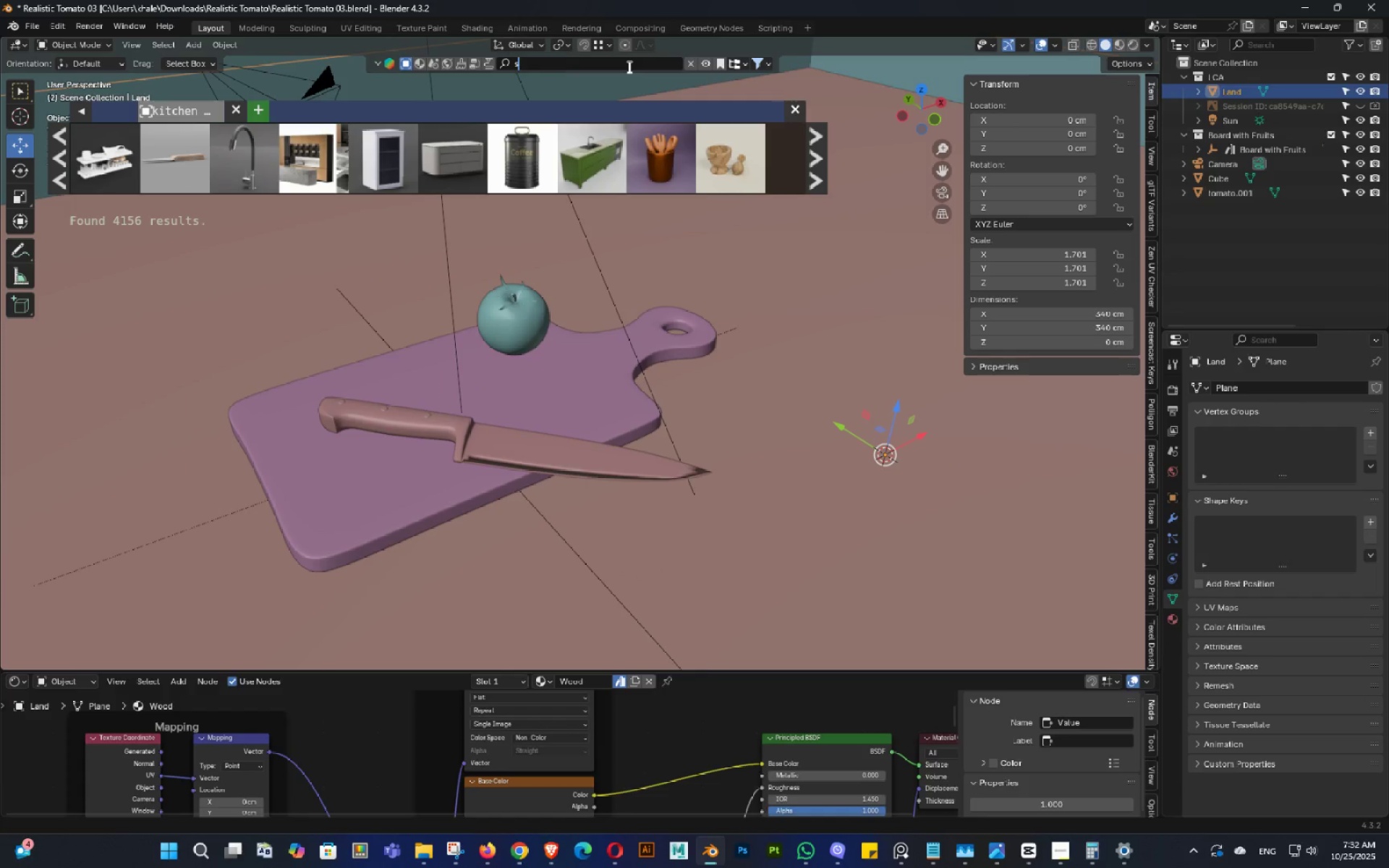 
type(spone)
 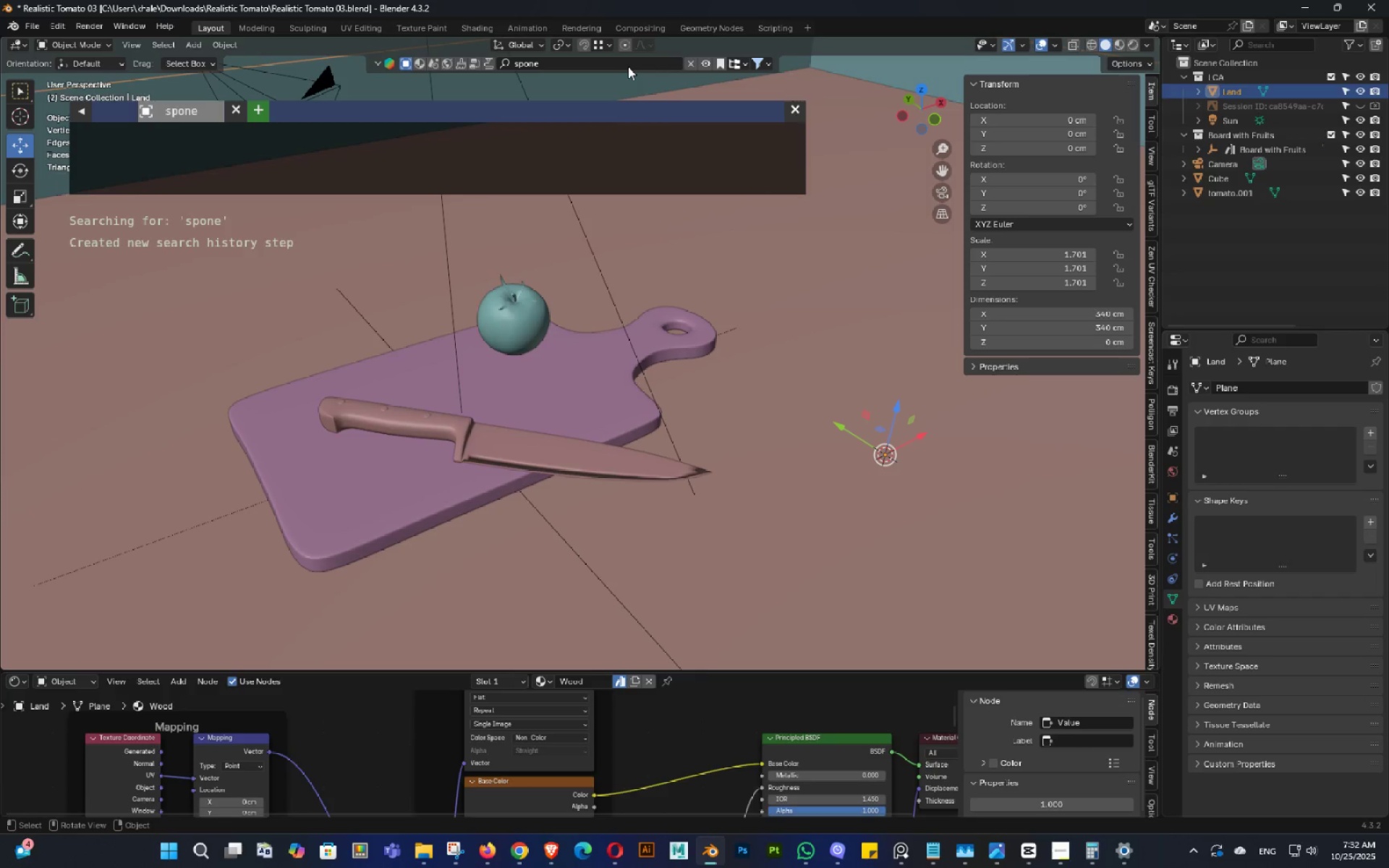 
key(Enter)
 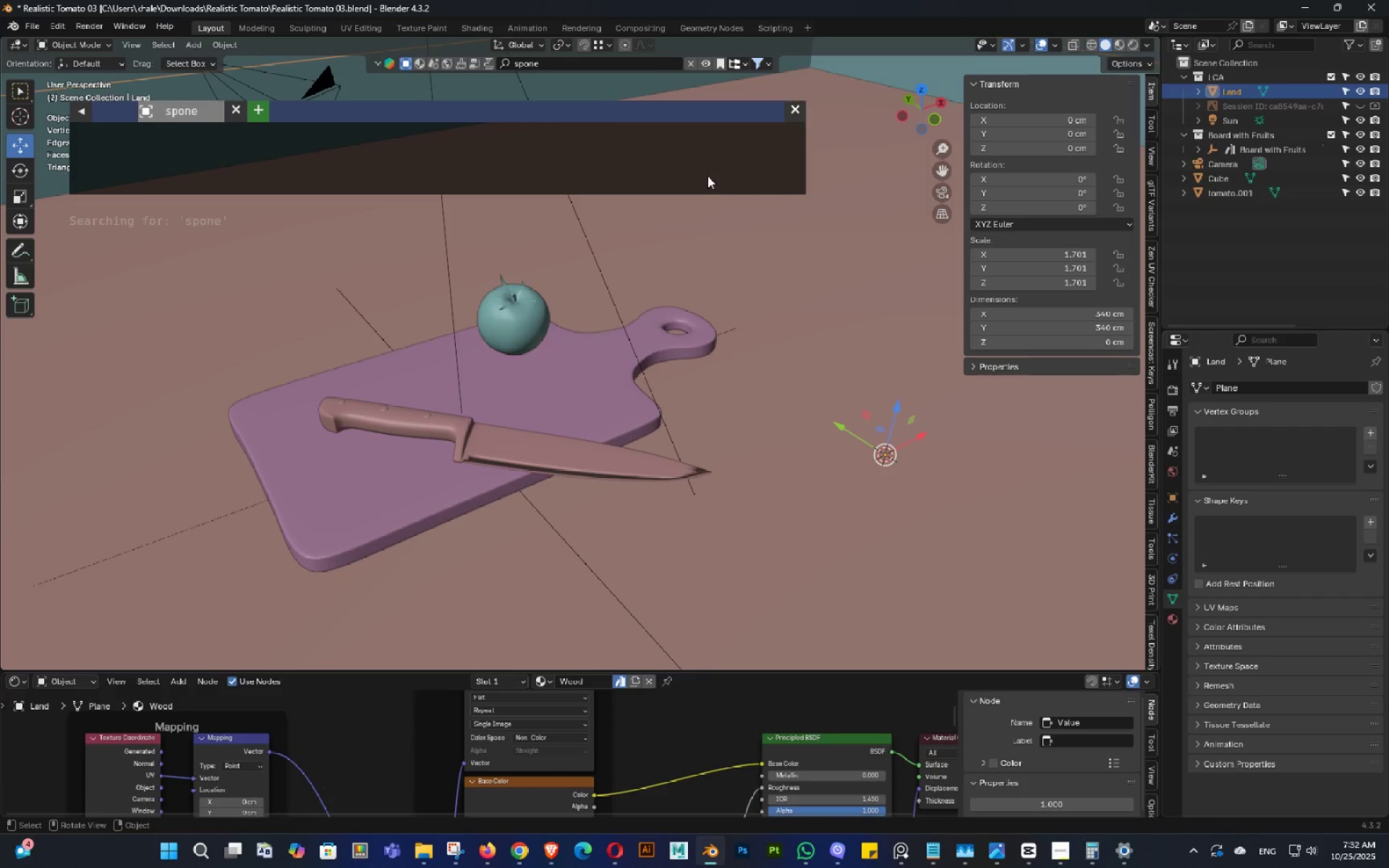 
left_click([795, 110])
 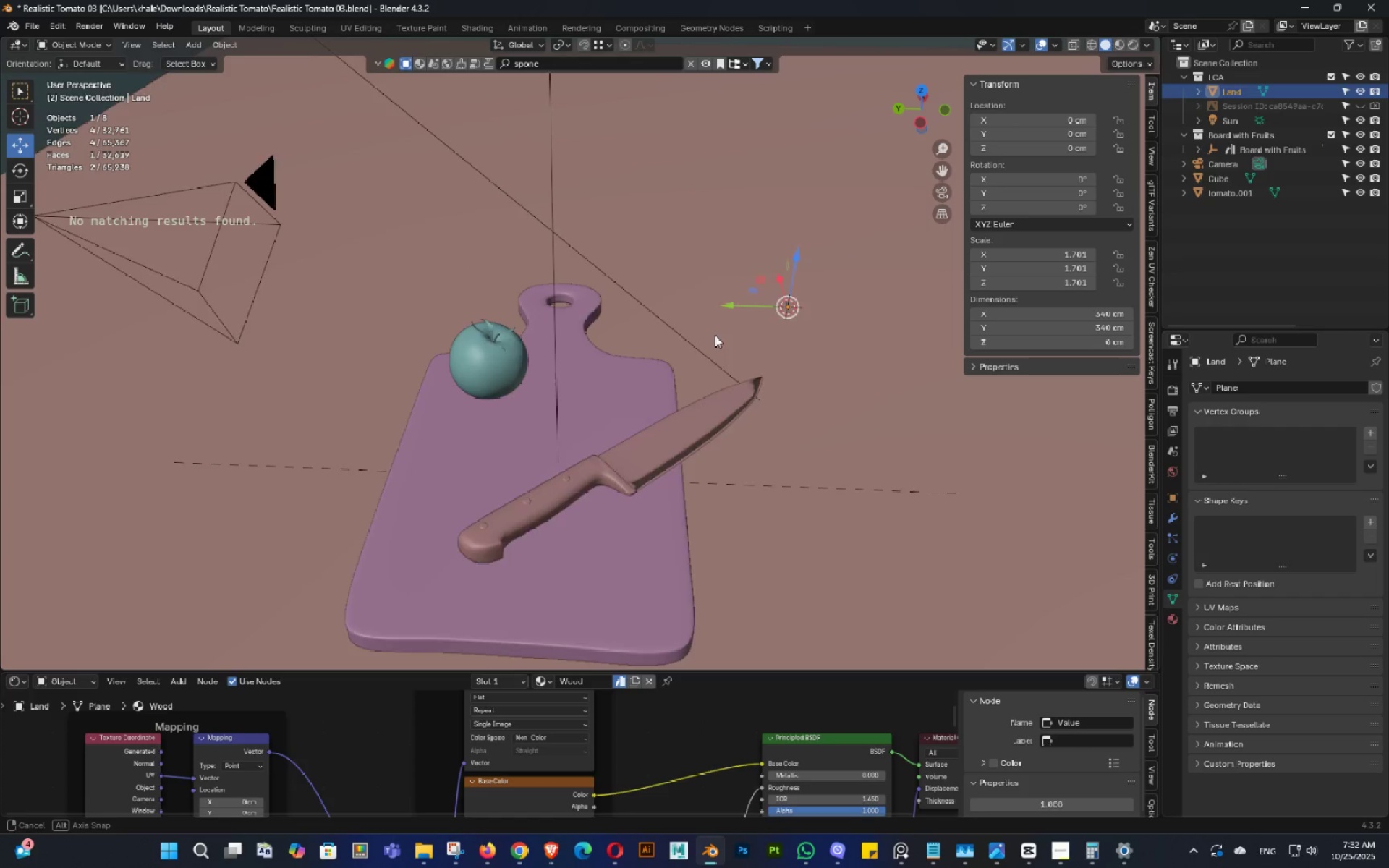 
key(Control+ControlLeft)
 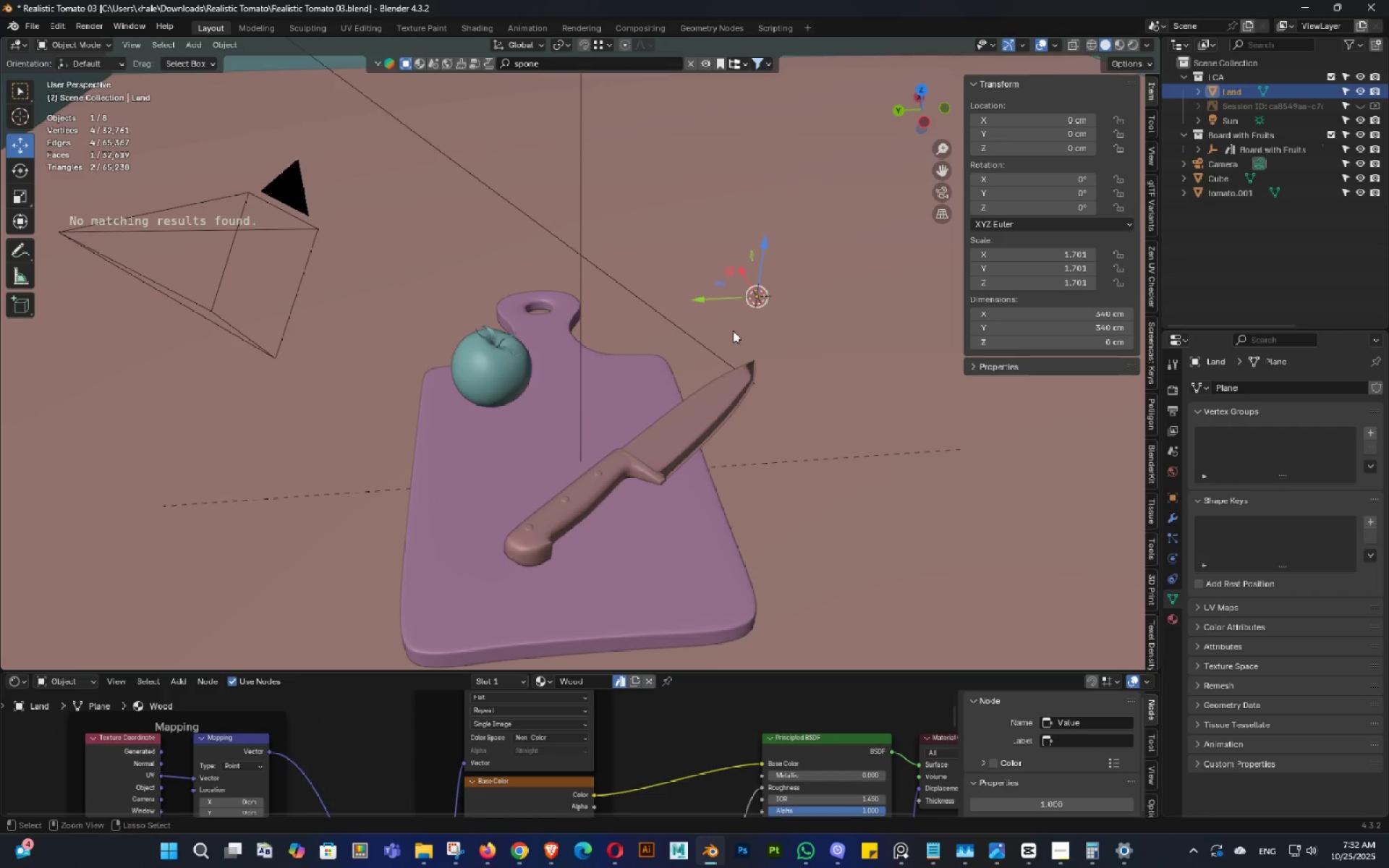 
key(Control+S)
 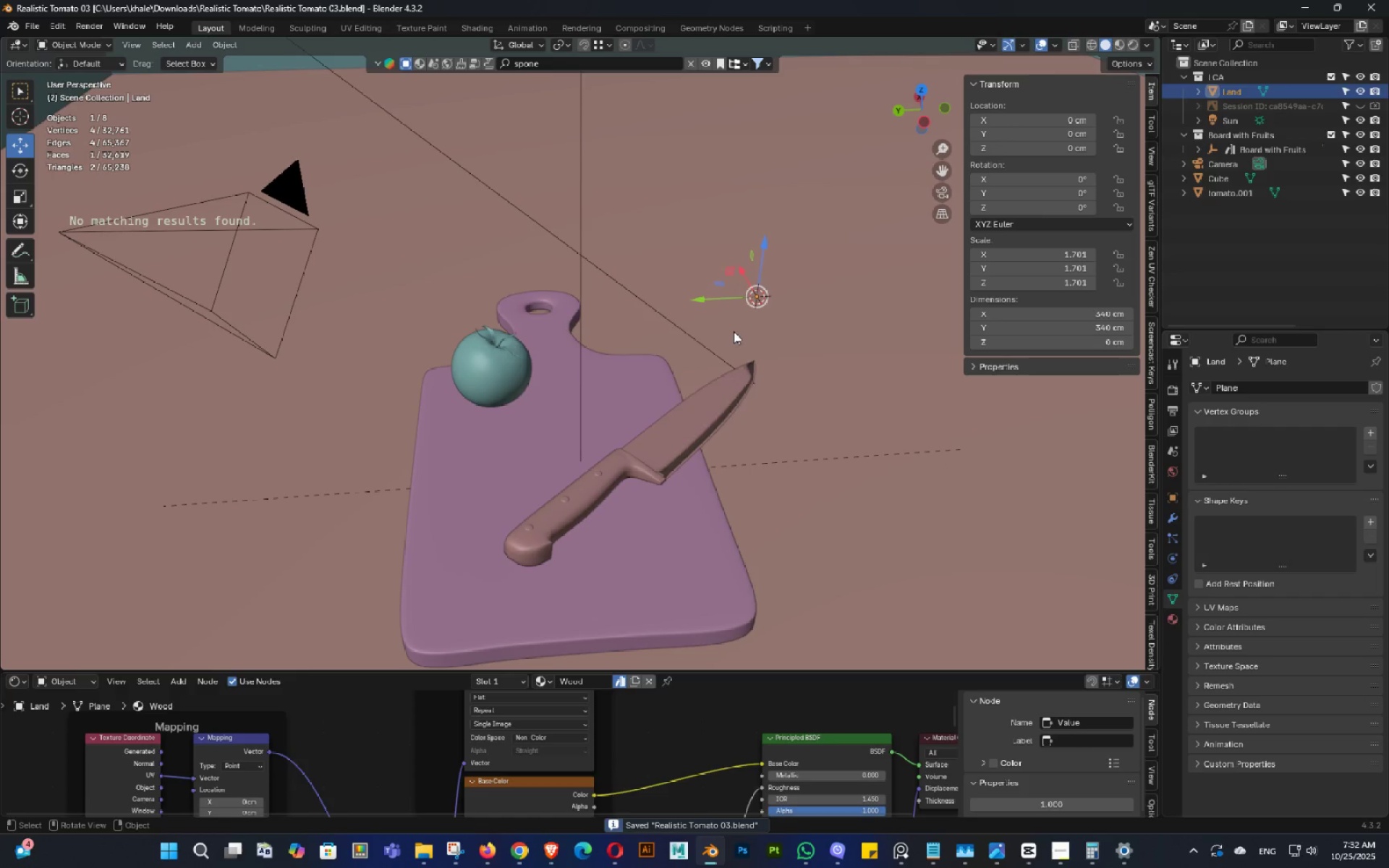 
key(Z)
 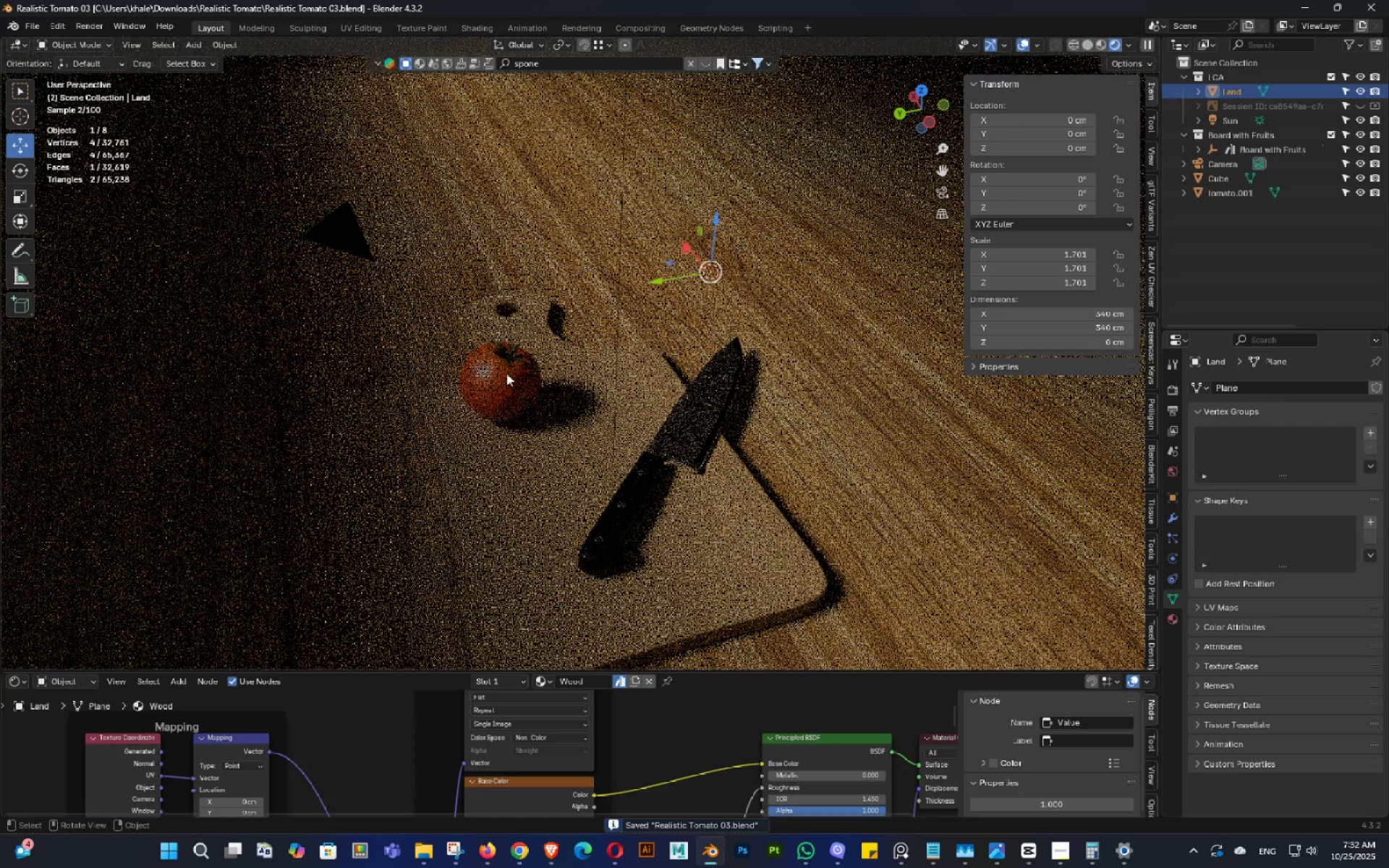 
key(Numpad0)
 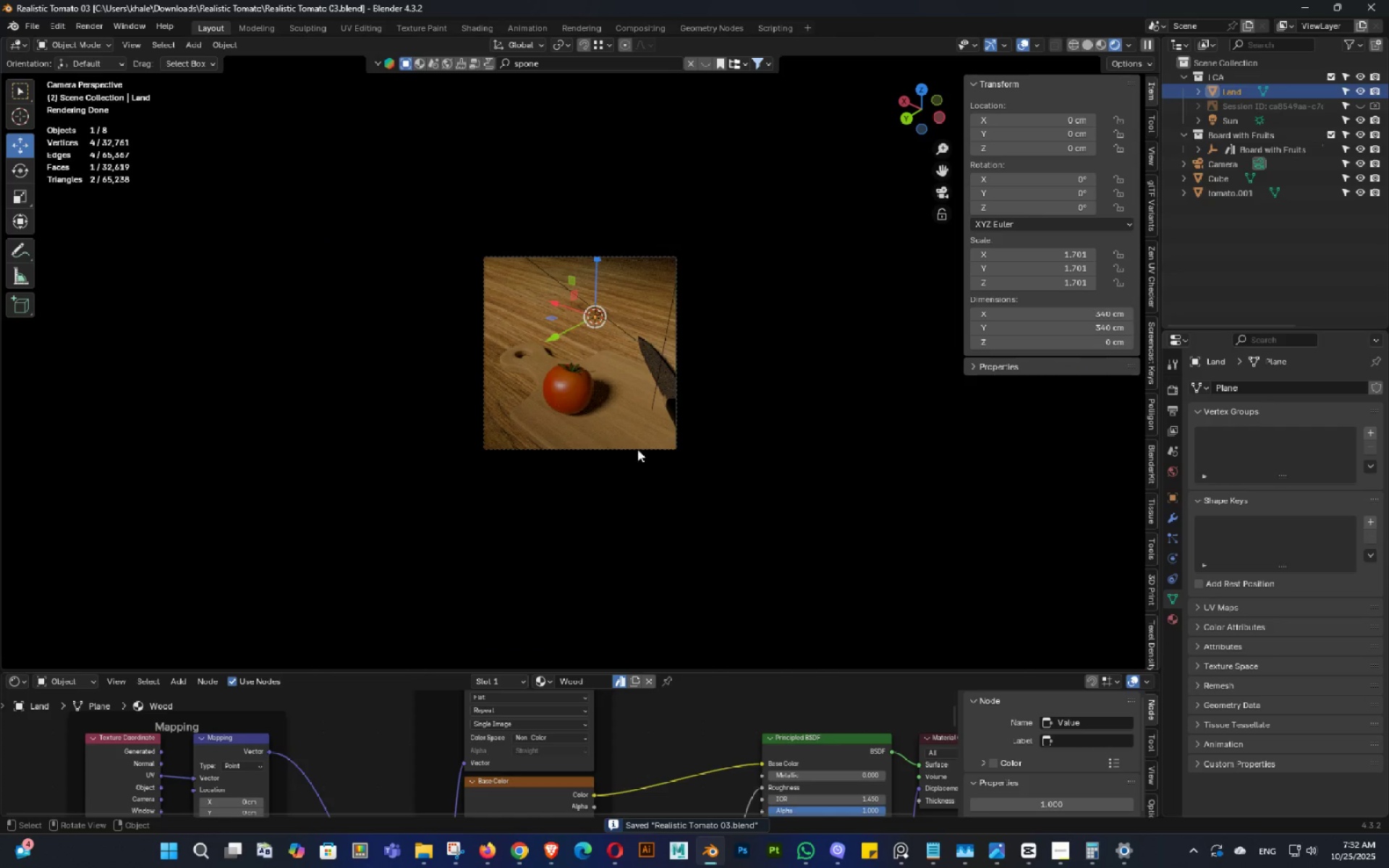 
scroll: coordinate [679, 419], scroll_direction: up, amount: 5.0
 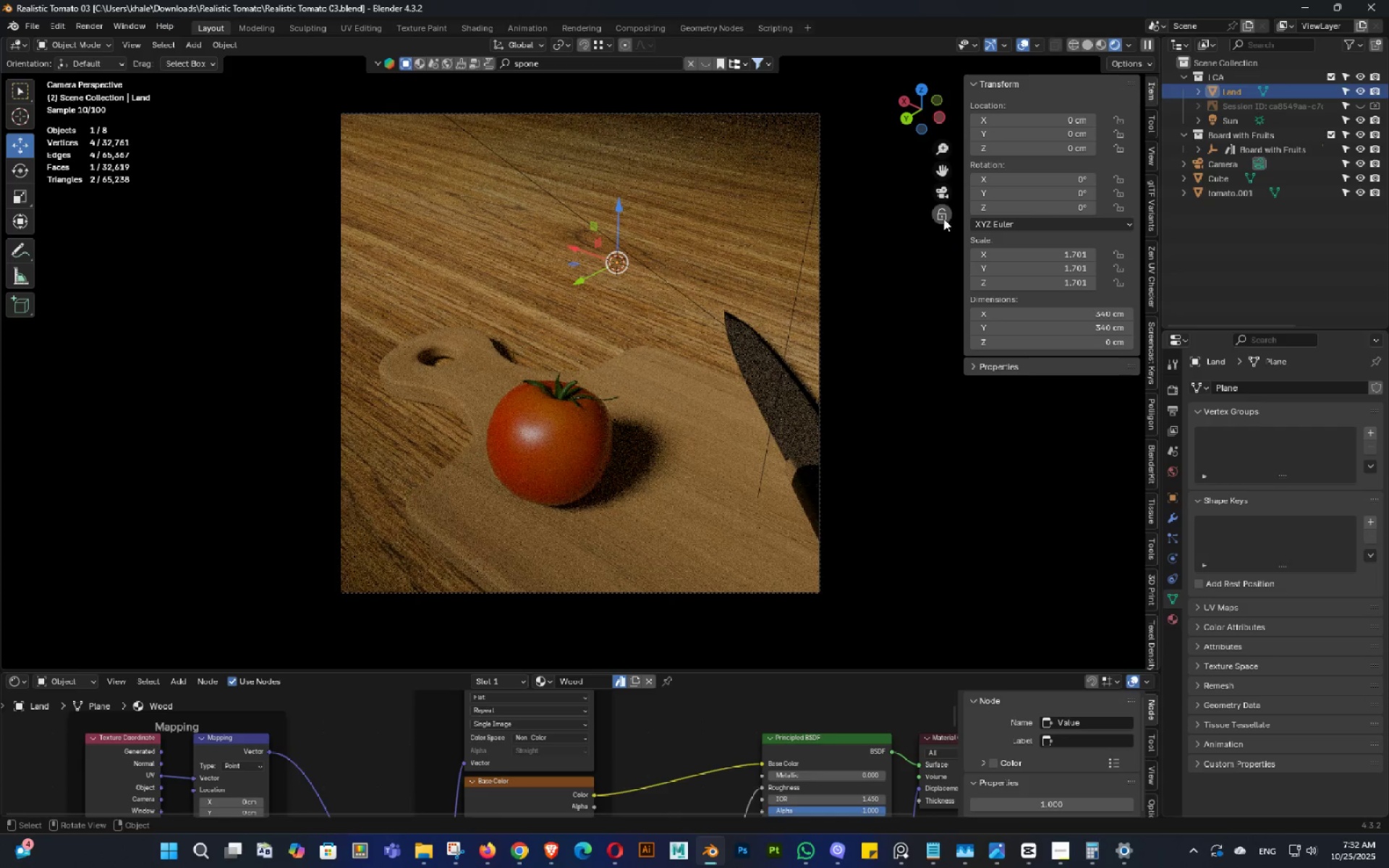 
left_click([943, 218])
 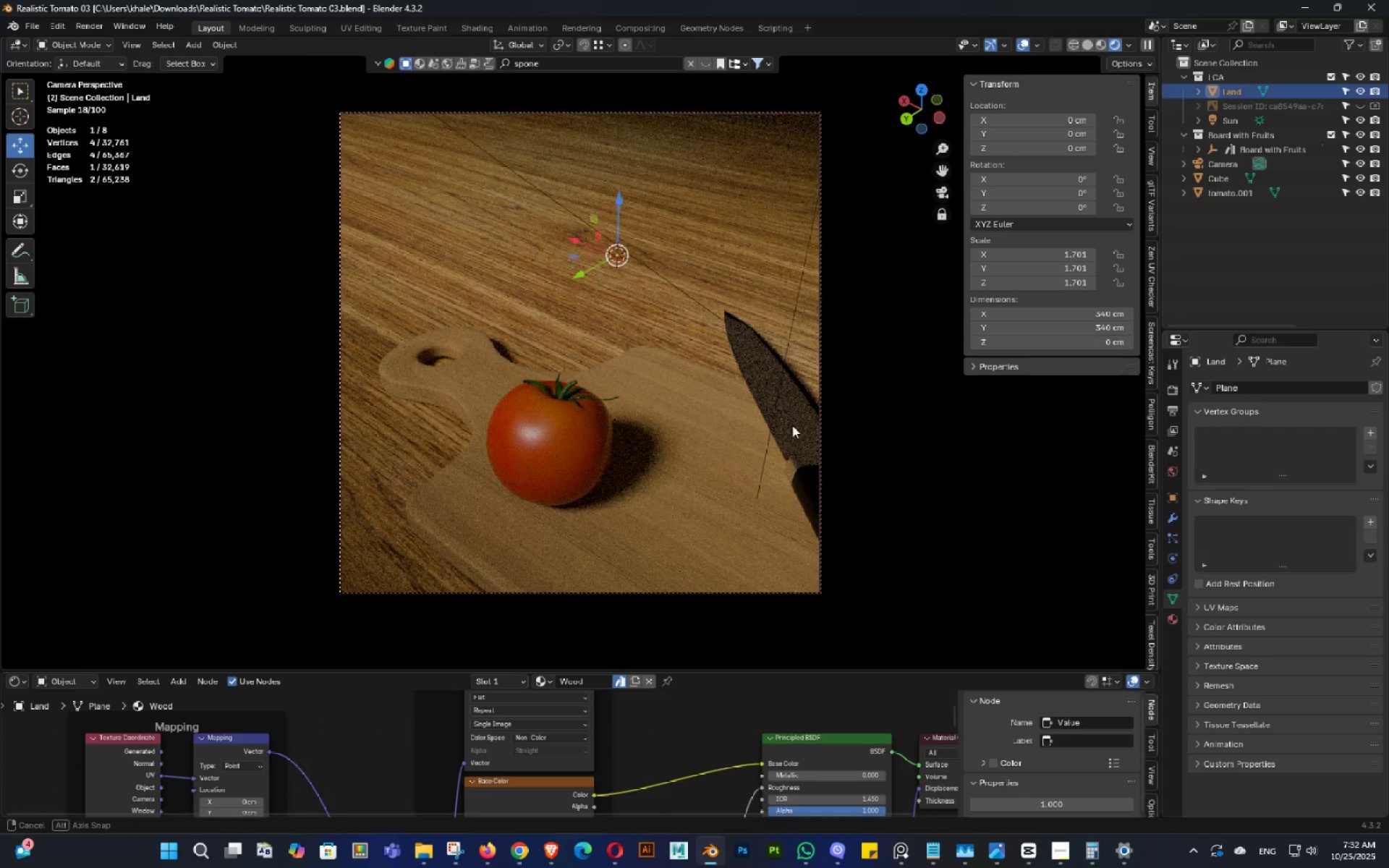 
scroll: coordinate [792, 427], scroll_direction: up, amount: 1.0
 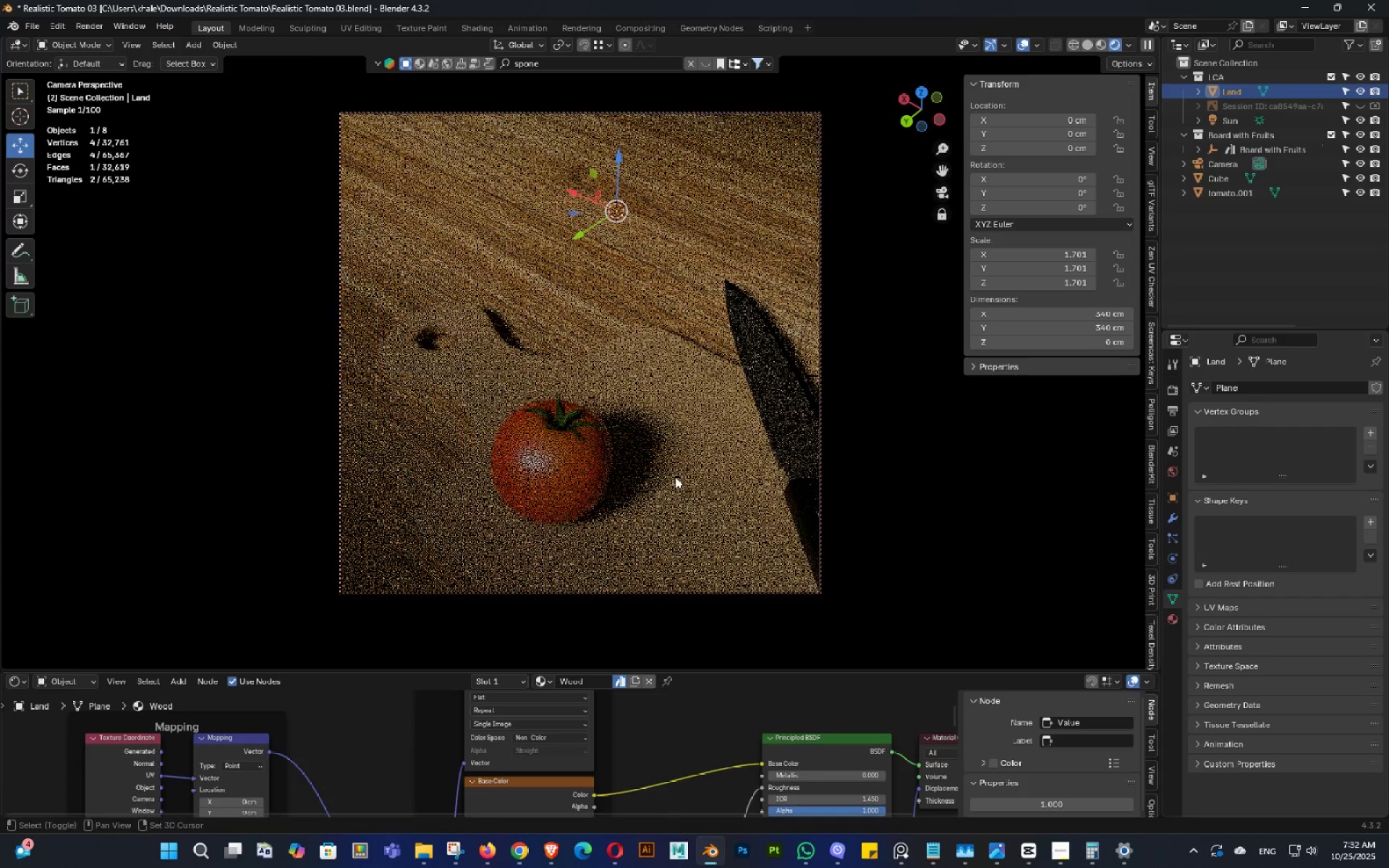 
hold_key(key=ShiftLeft, duration=2.63)
scroll: coordinate [612, 470], scroll_direction: up, amount: 1.0
 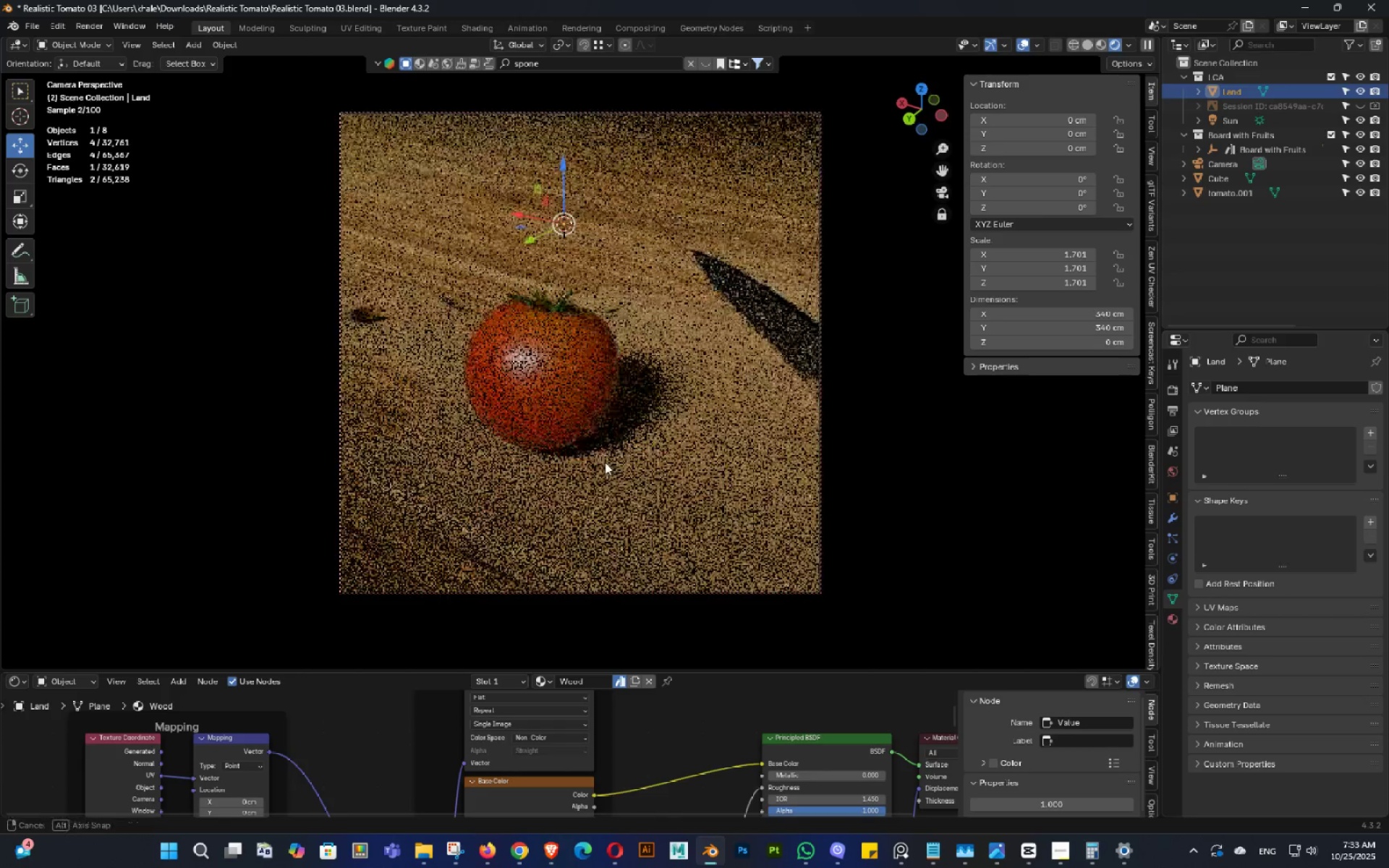 
hold_key(key=ShiftLeft, duration=0.32)
 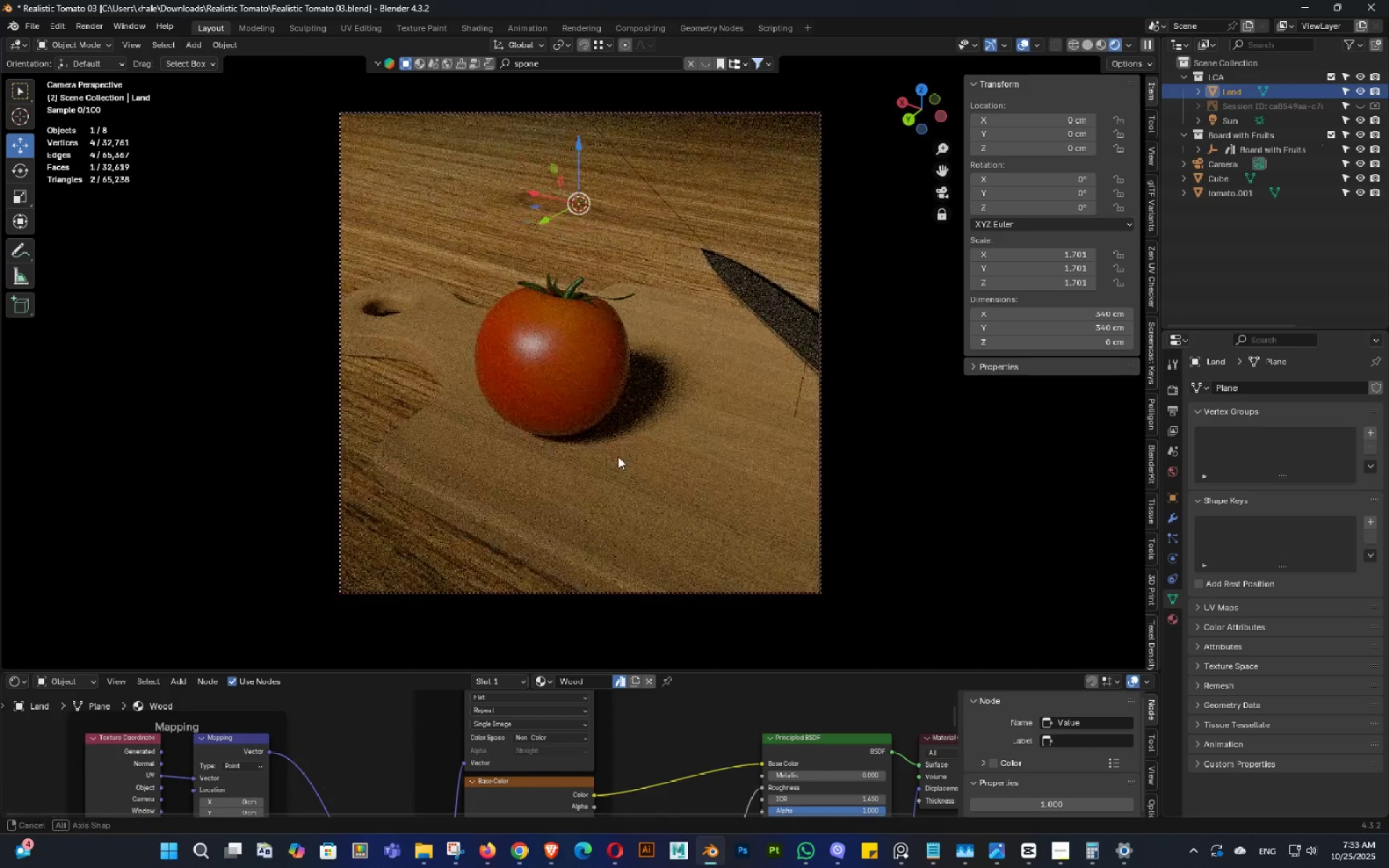 
double_click([618, 456])
 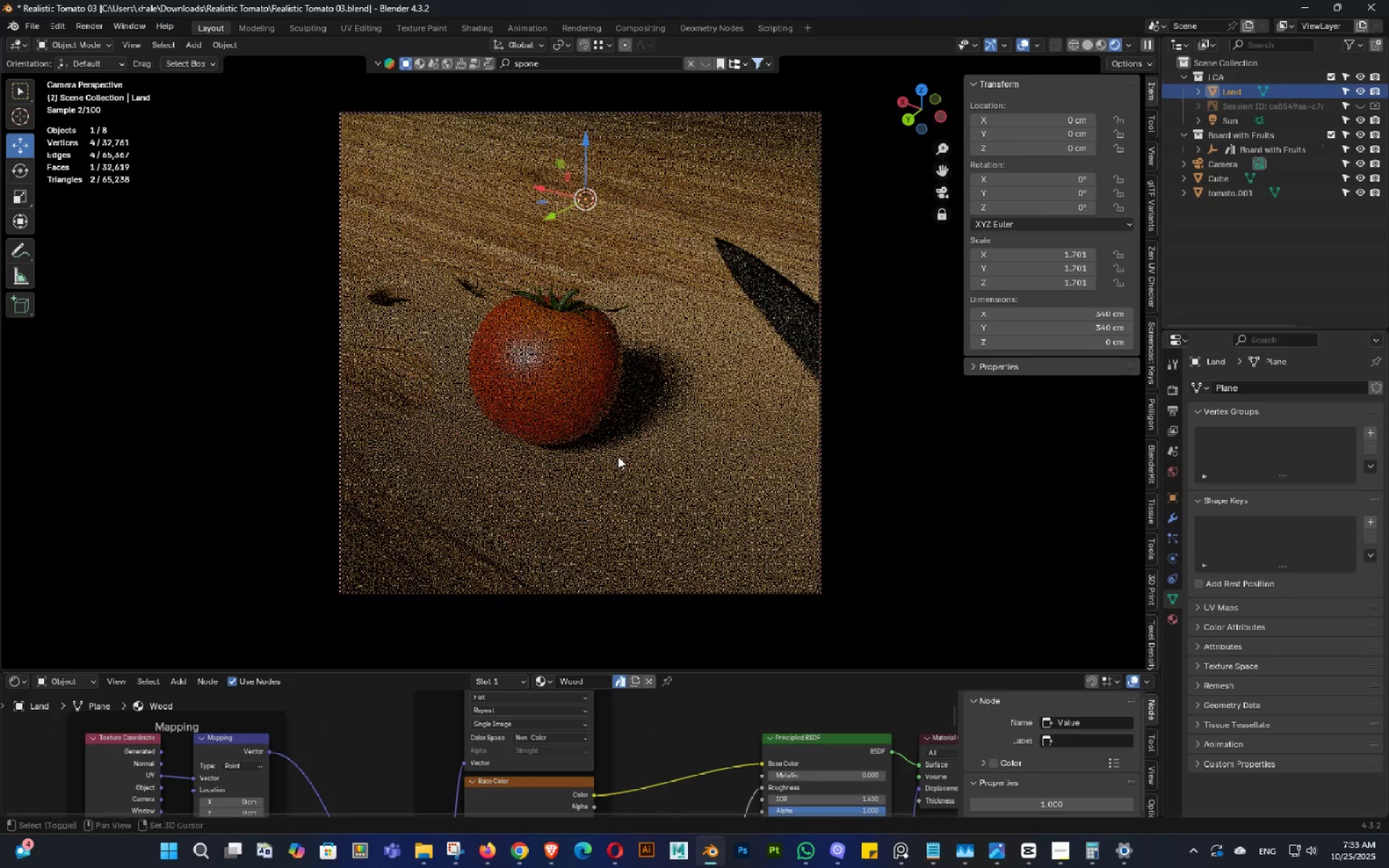 
hold_key(key=ShiftLeft, duration=0.33)
triple_click([635, 437])
 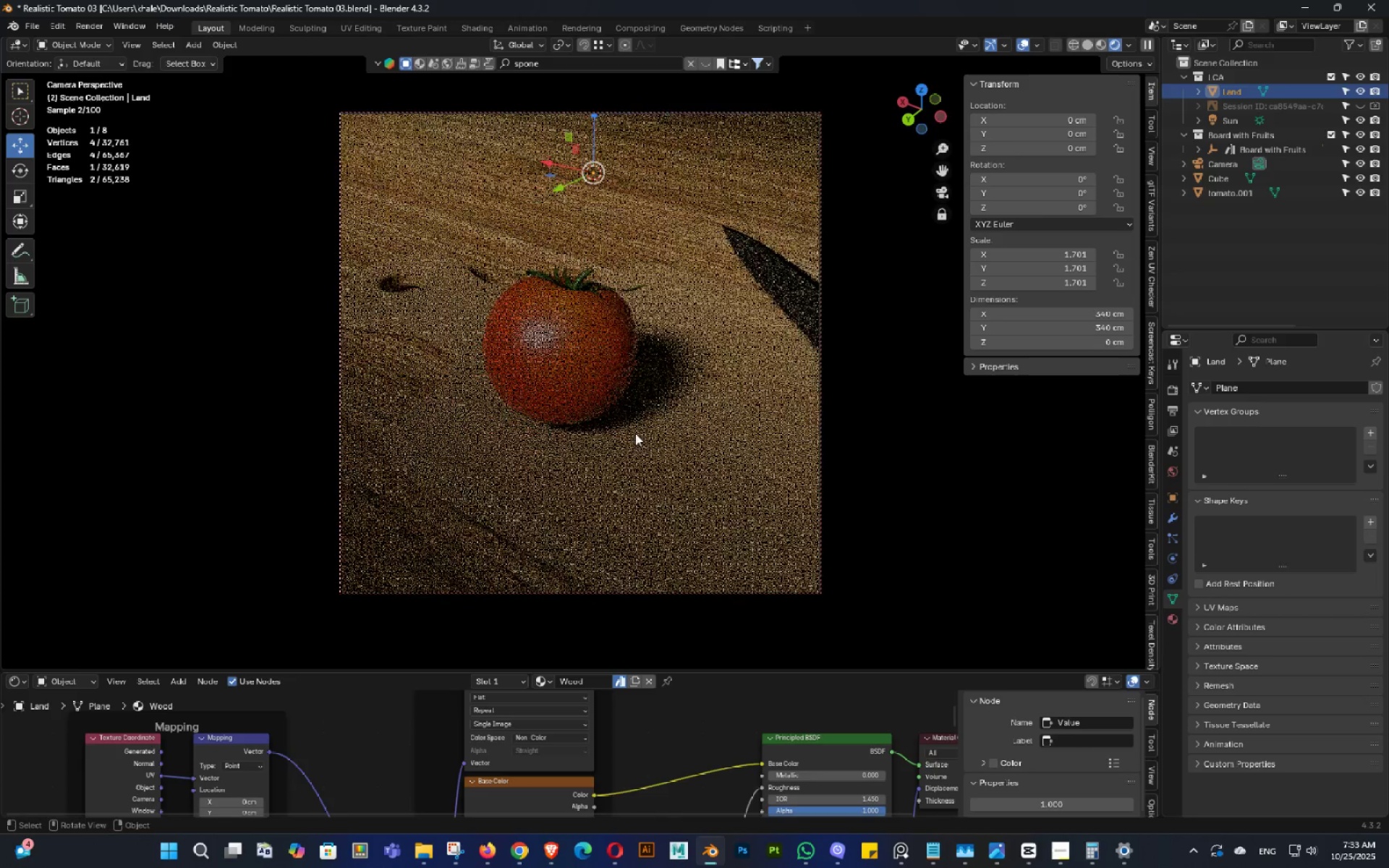 
scroll: coordinate [635, 433], scroll_direction: up, amount: 1.0
 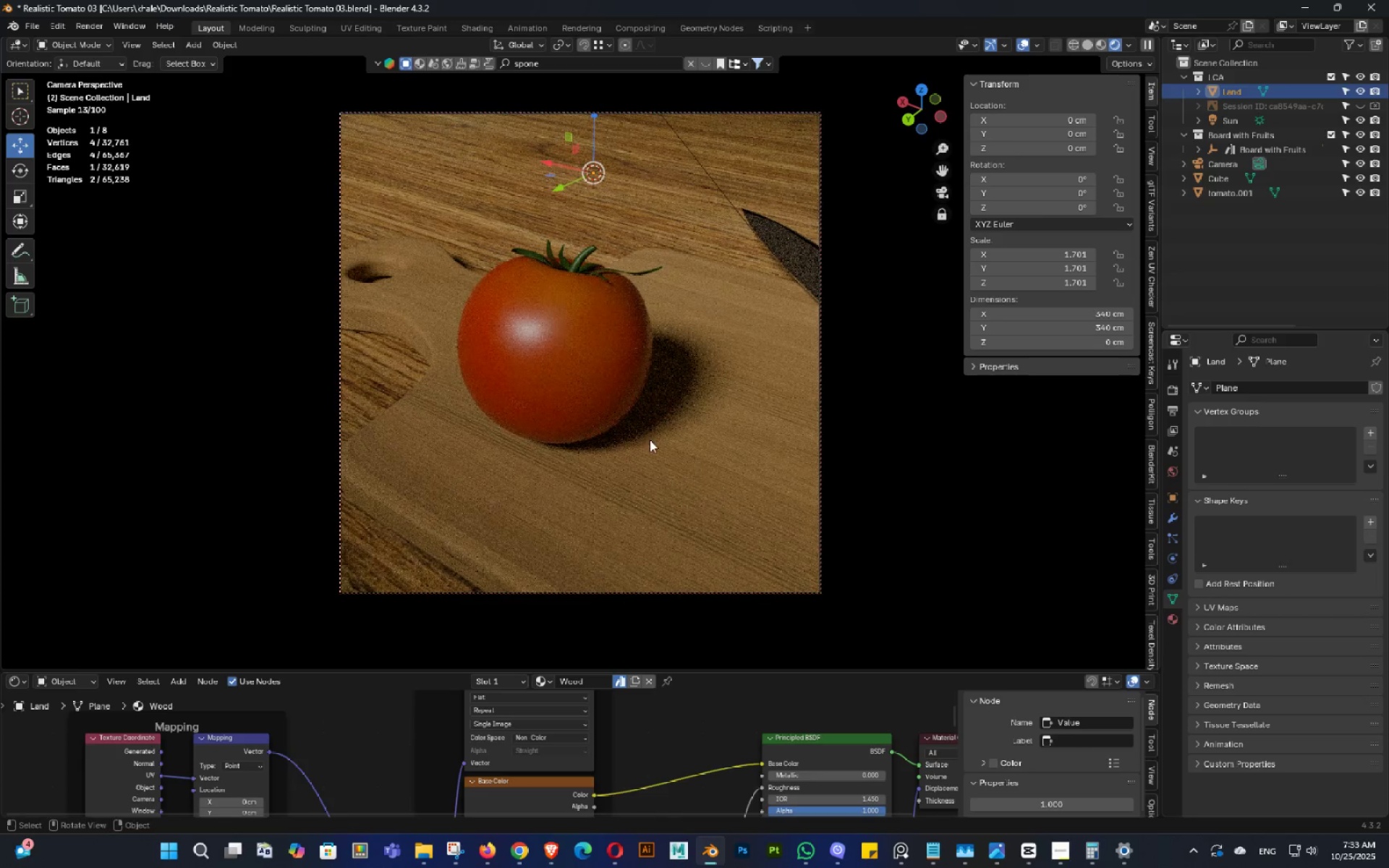 
key(Control+S)
 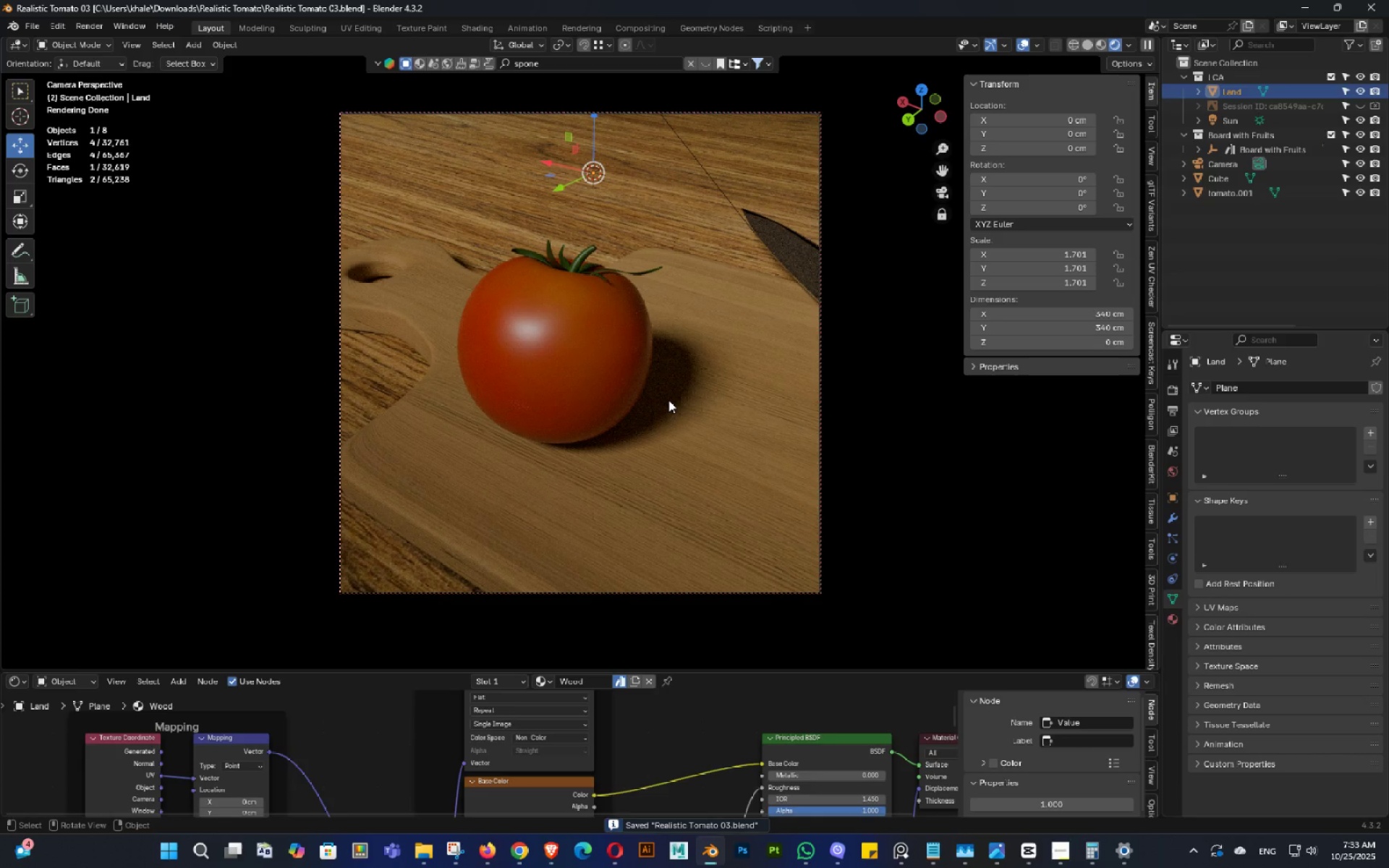 
hold_key(key=Z, duration=1.52)
 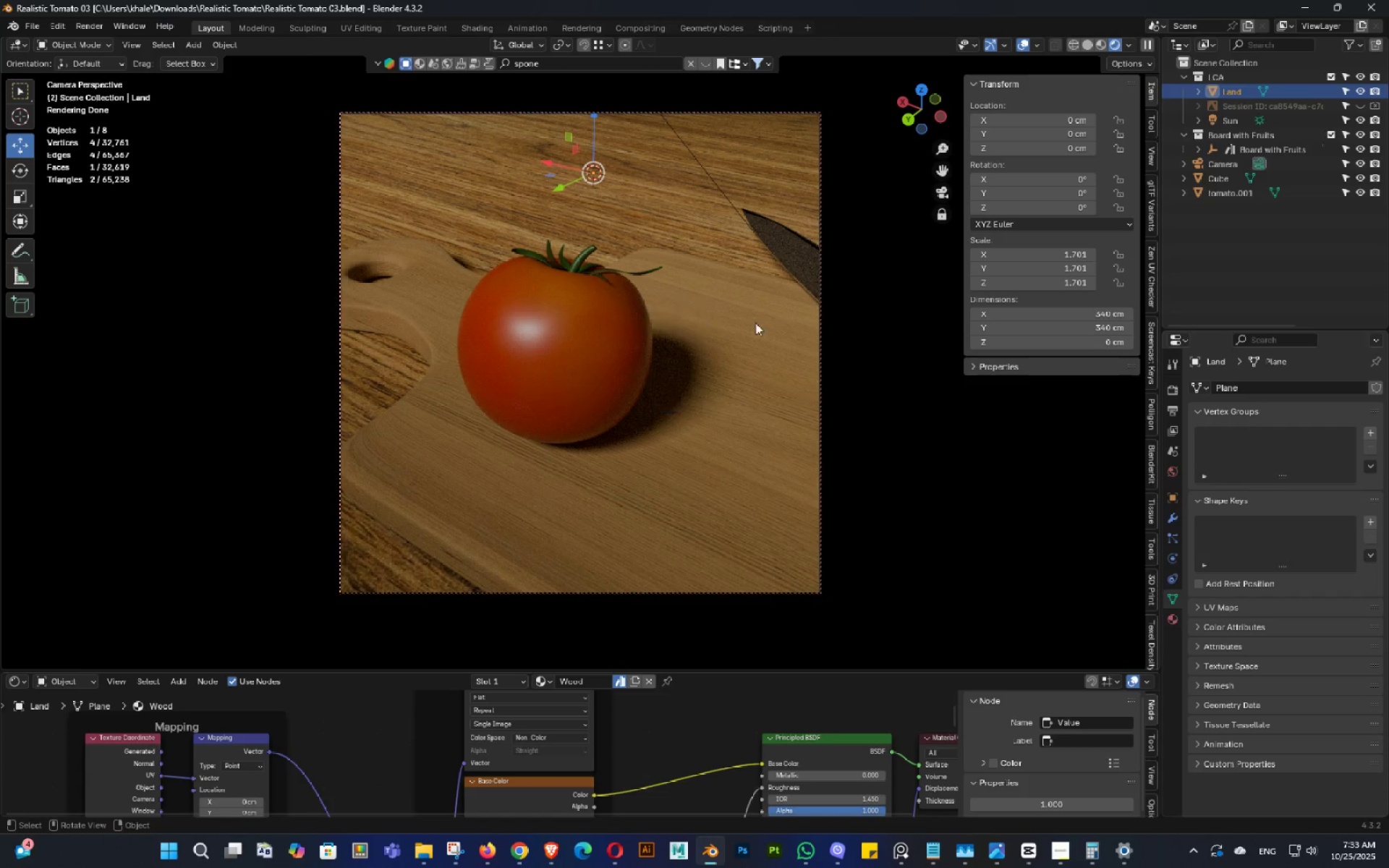 
type(zz)
 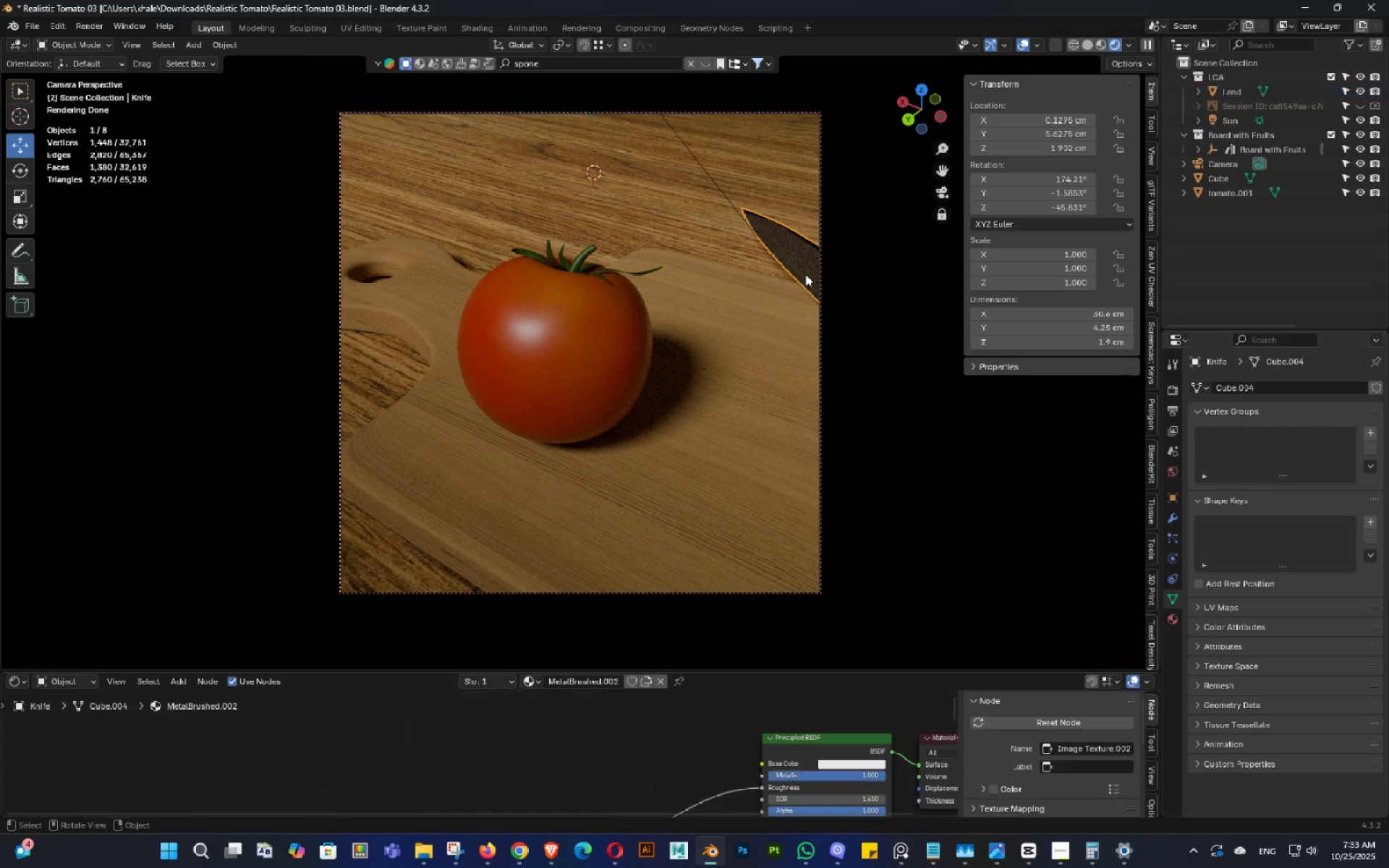 
left_click([805, 274])
 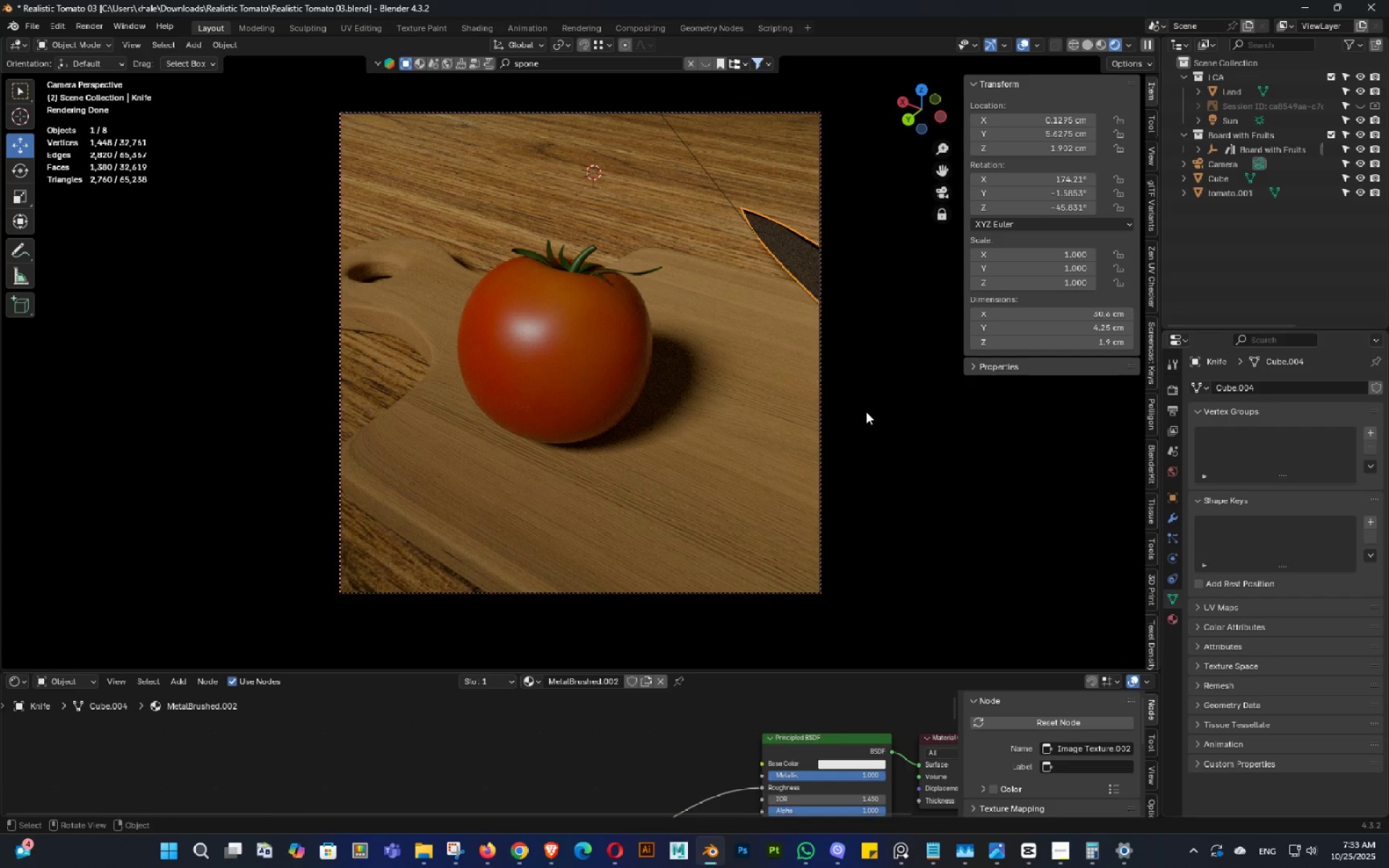 
key(R)
 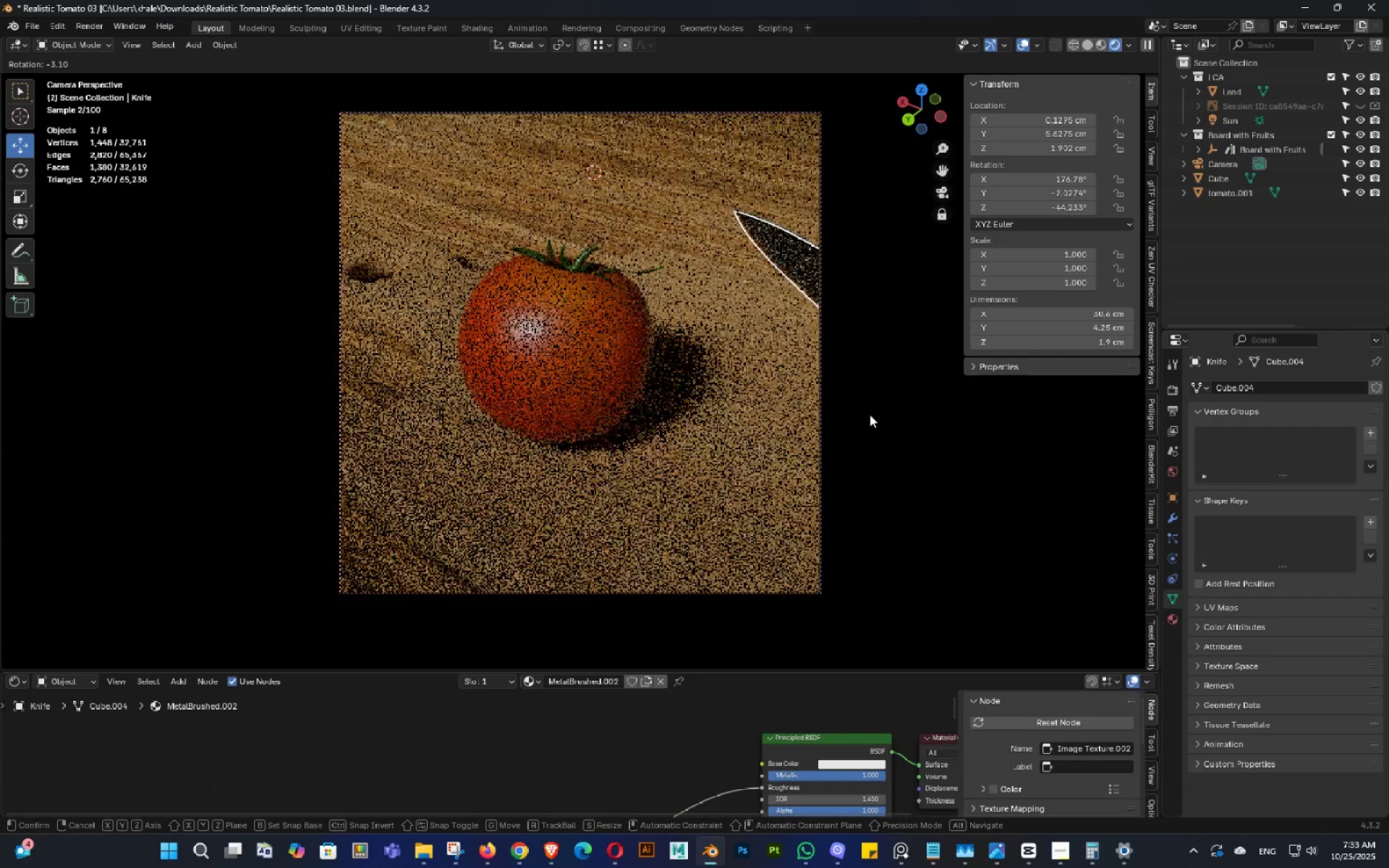 
key(Shift+ShiftLeft)
 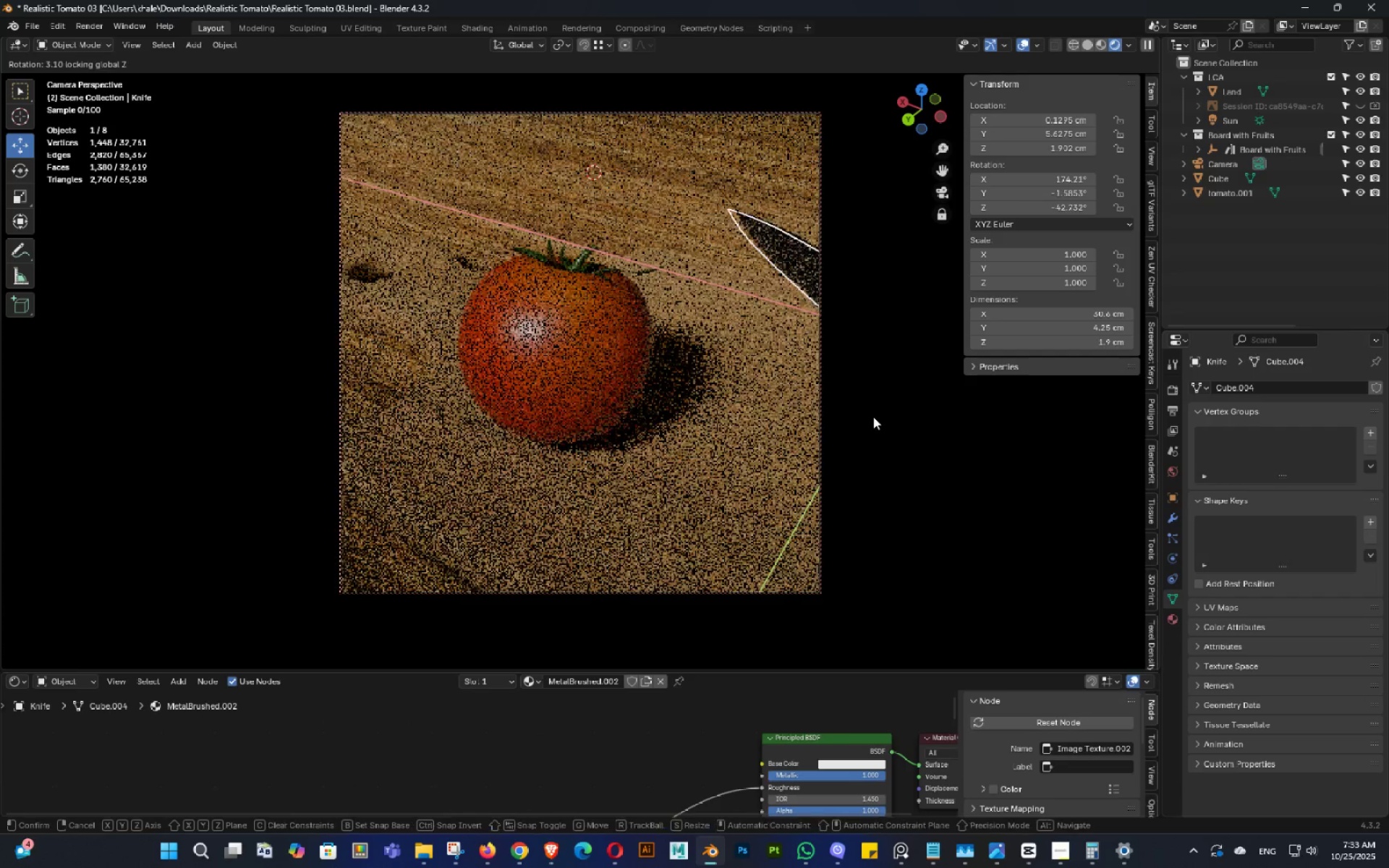 
key(Shift+Z)
 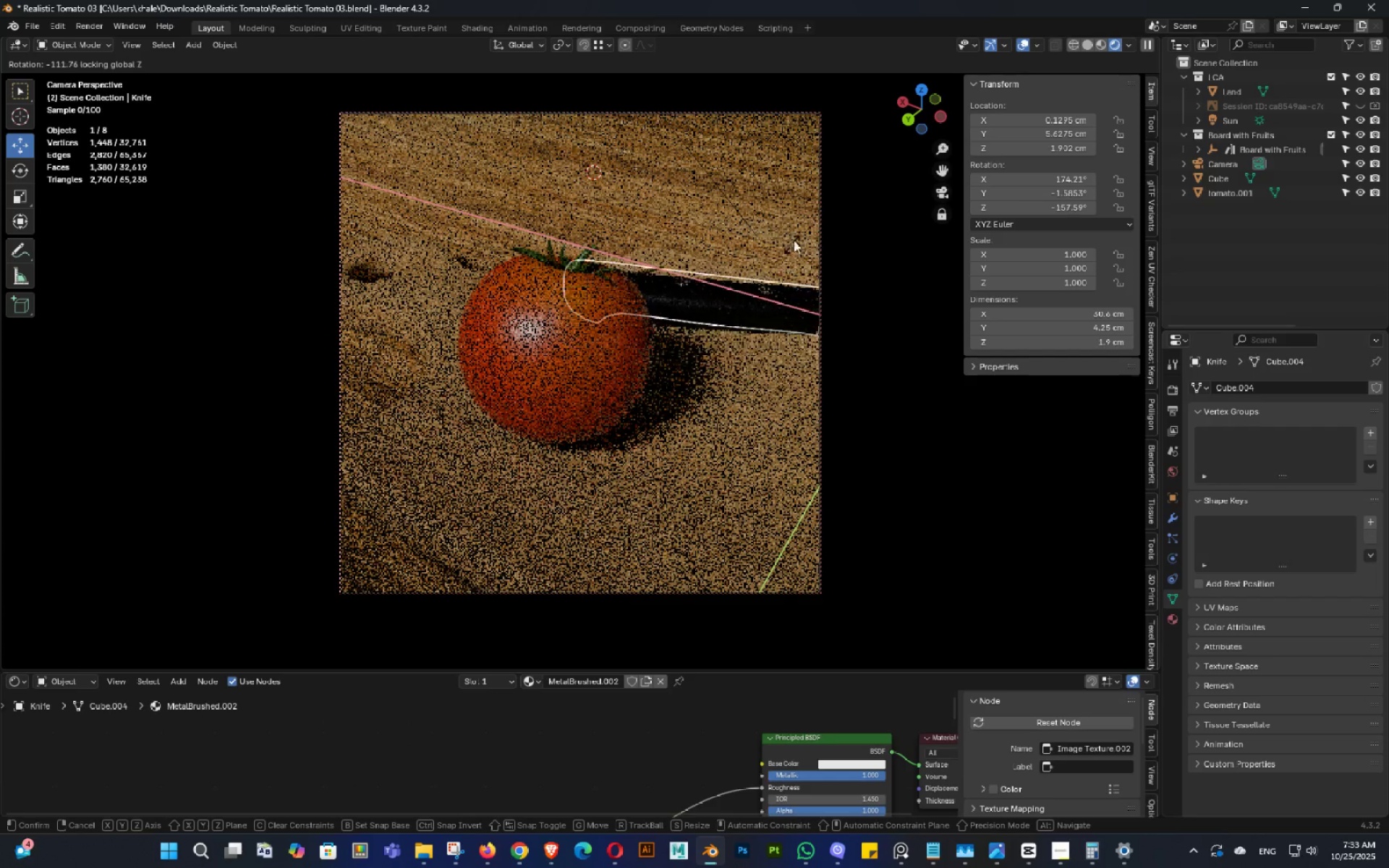 
wait(5.43)
 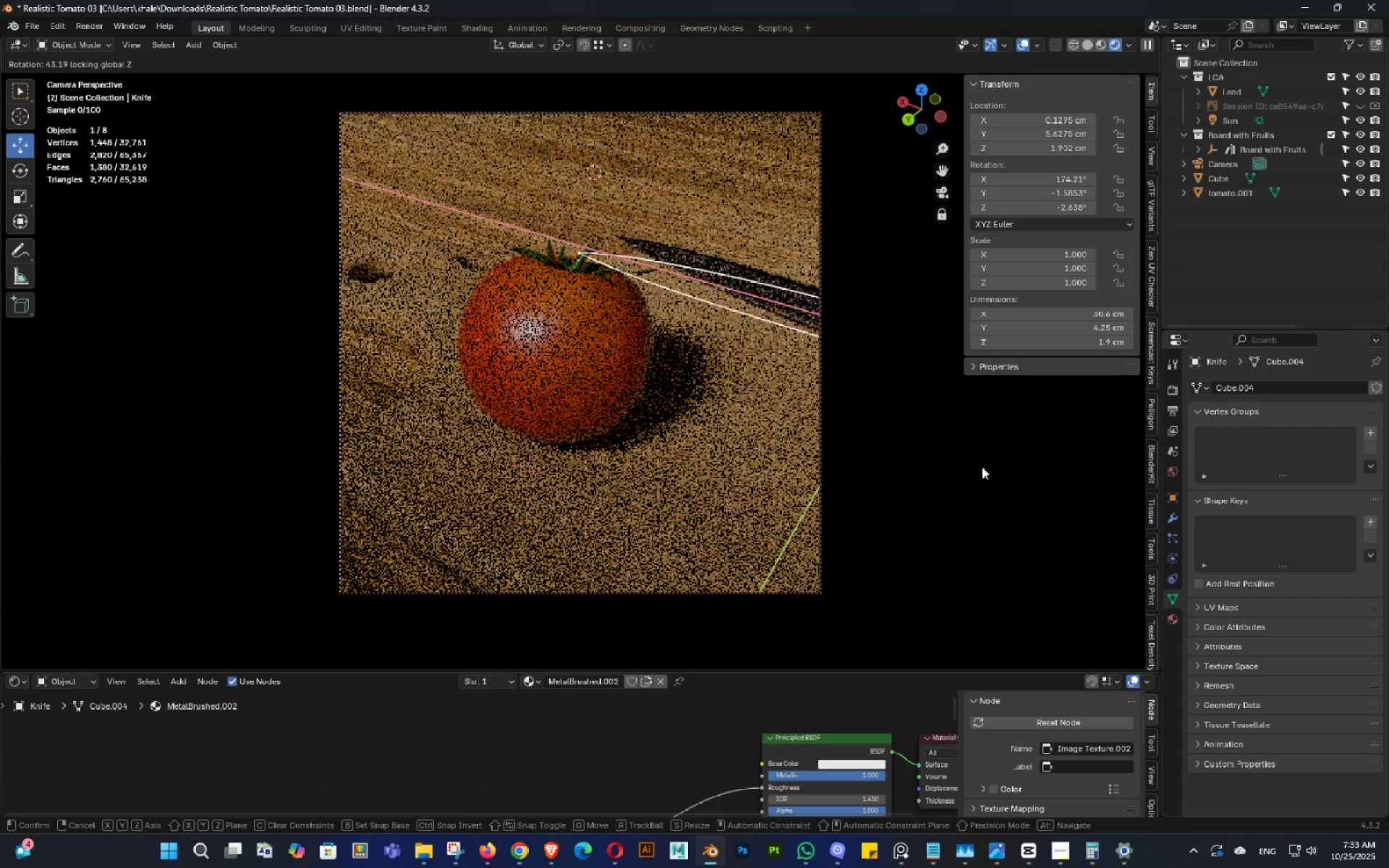 
left_click([899, 253])
 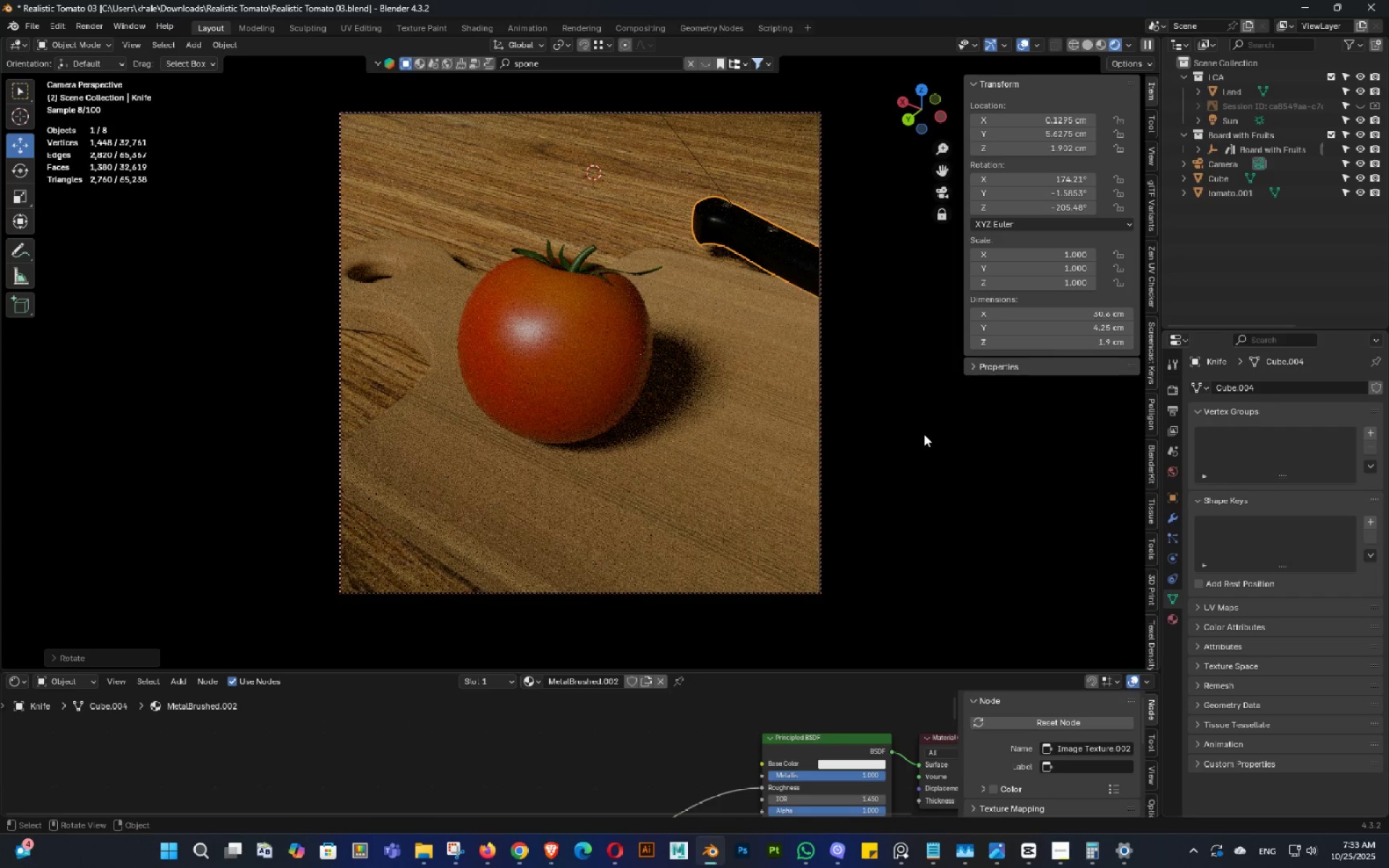 
type(gx)
 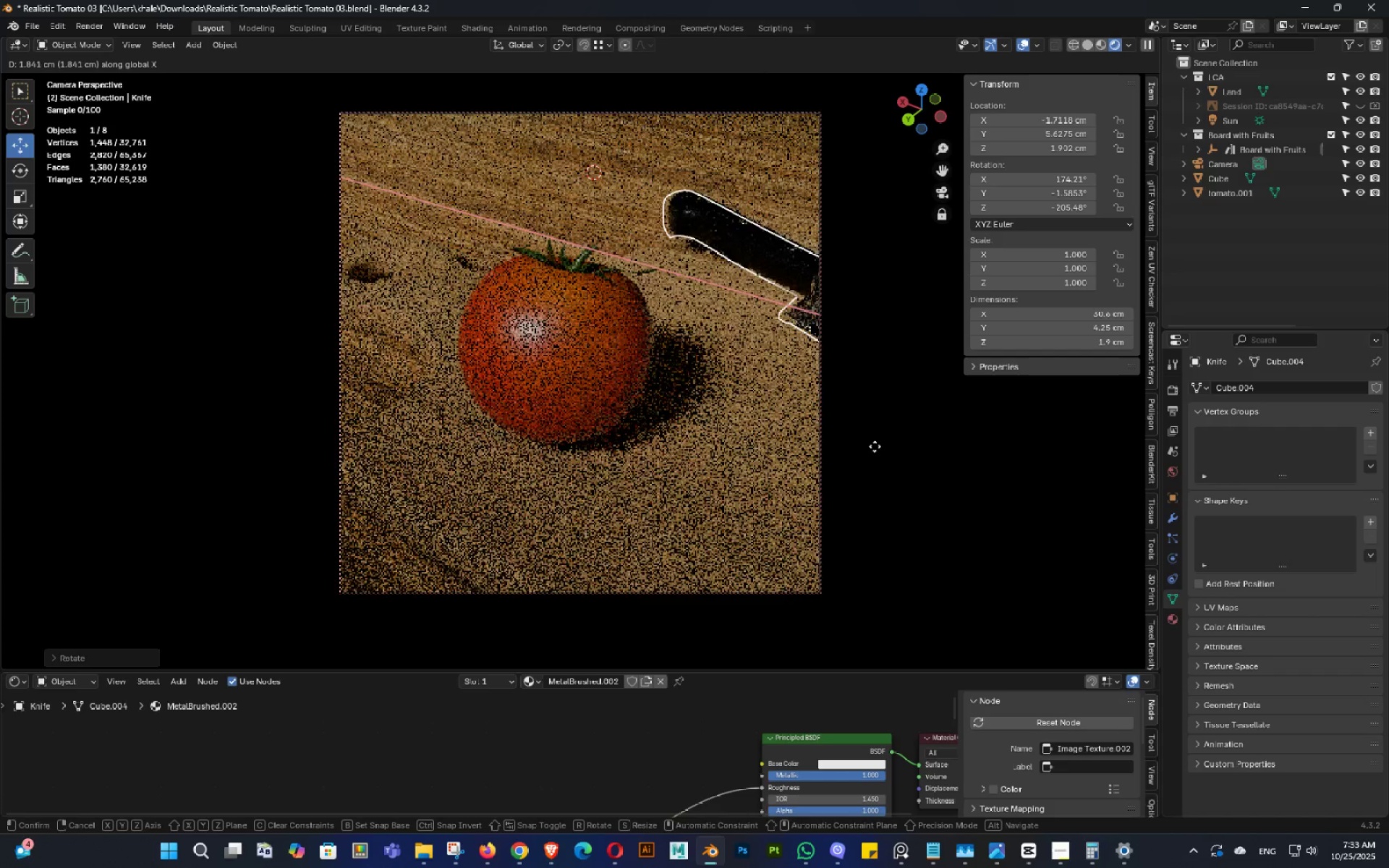 
left_click([875, 446])
 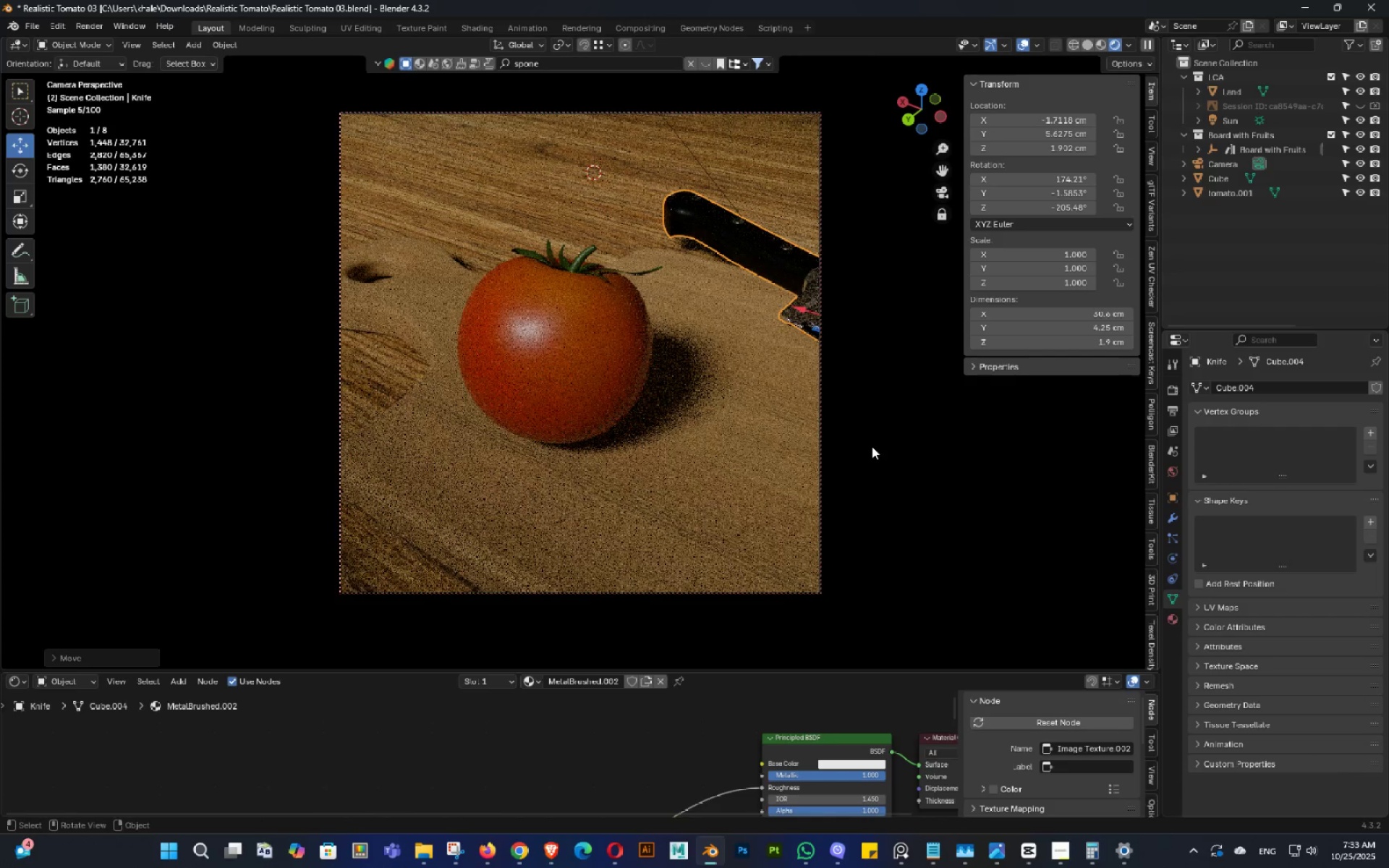 
type(gy)
 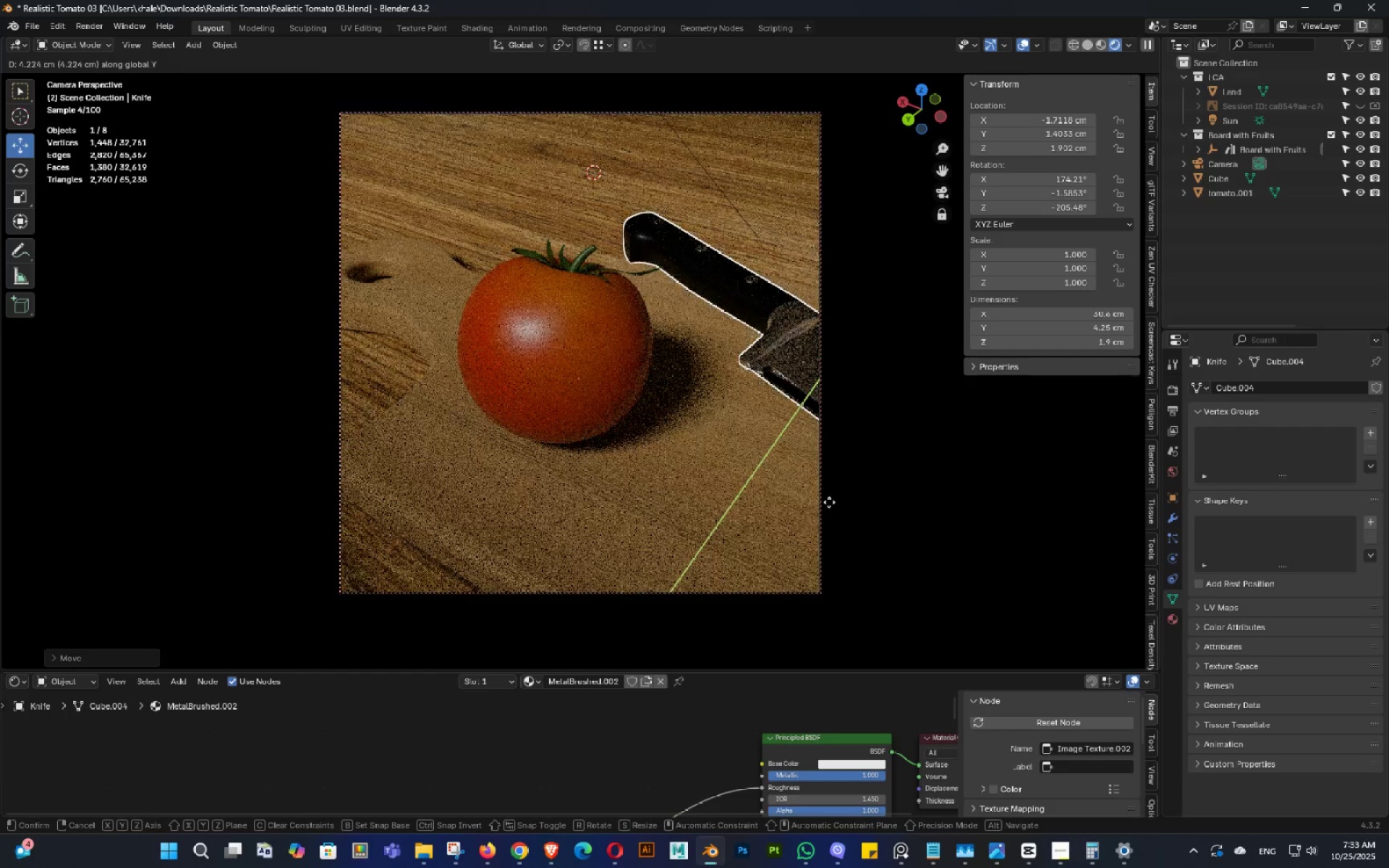 
left_click([829, 502])
 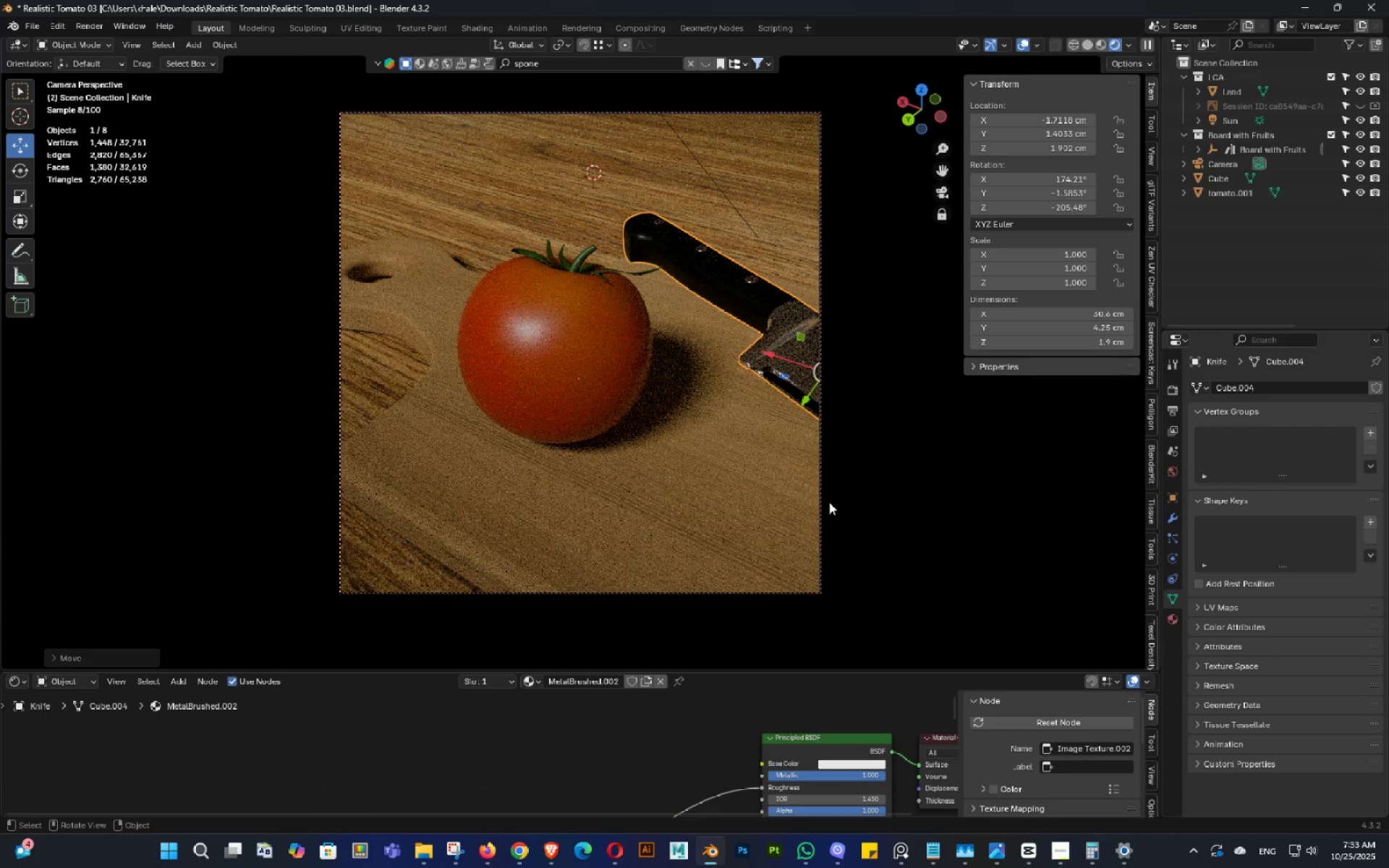 
type(gx)
 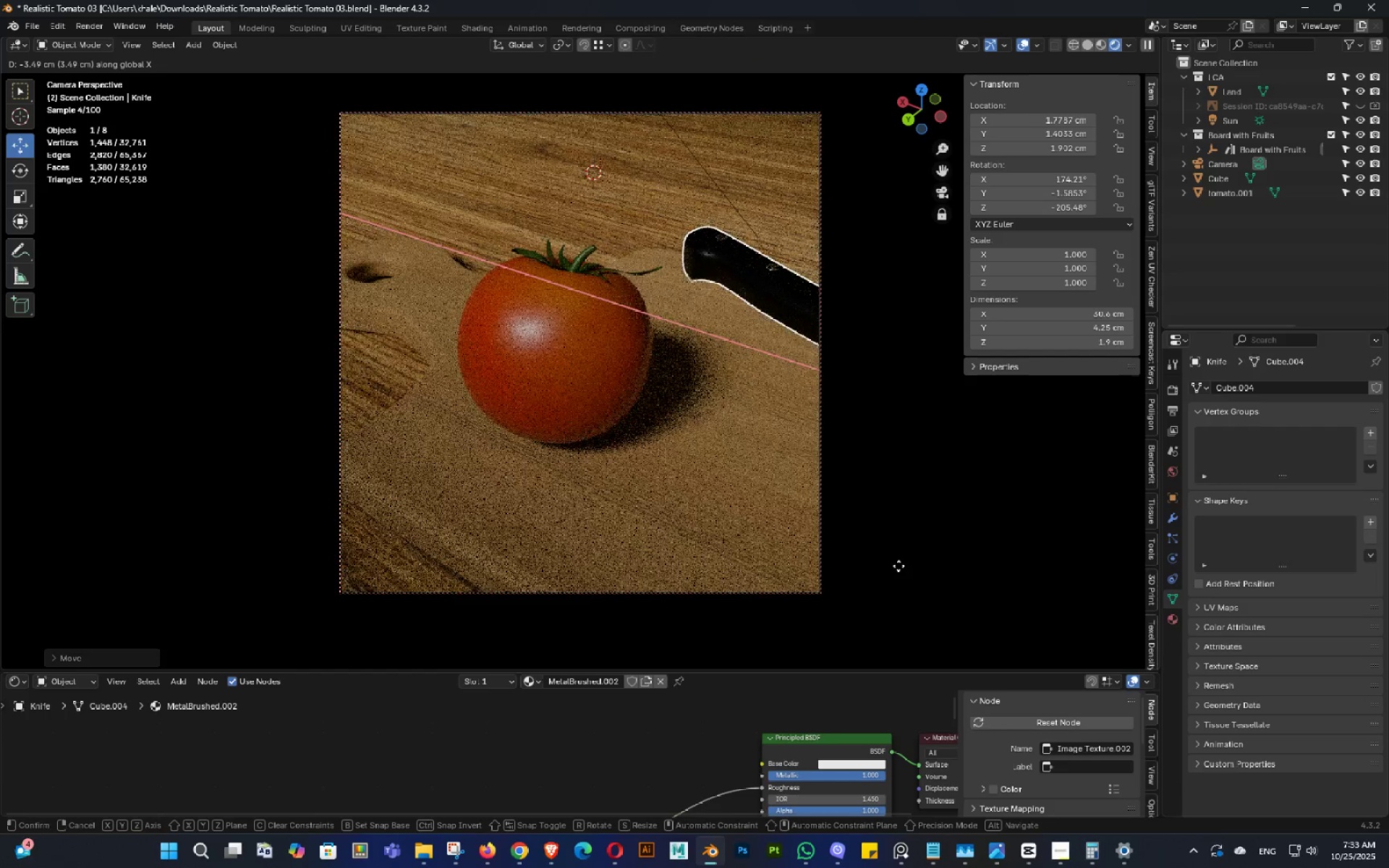 
left_click([899, 566])
 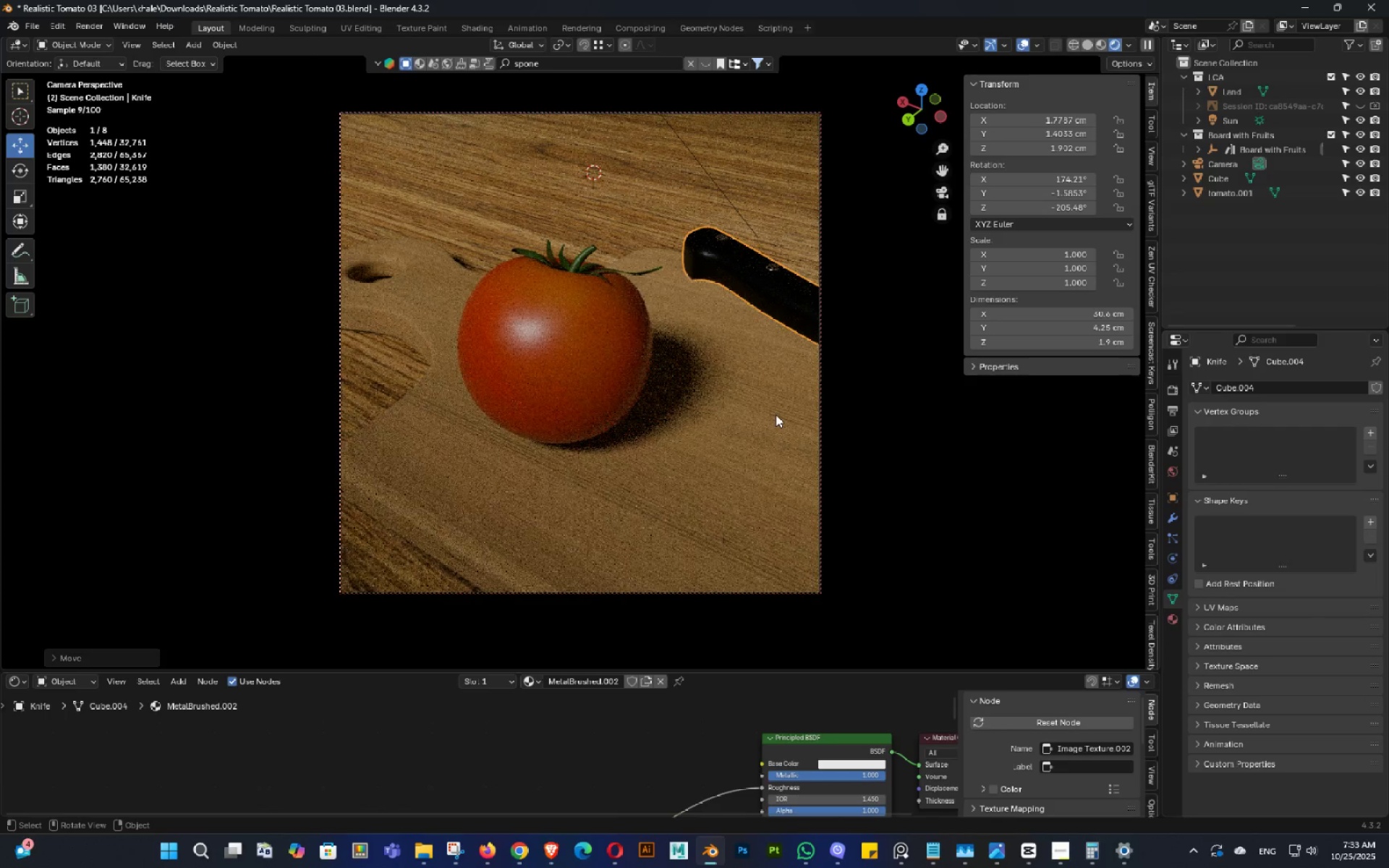 
key(Control+ControlLeft)
 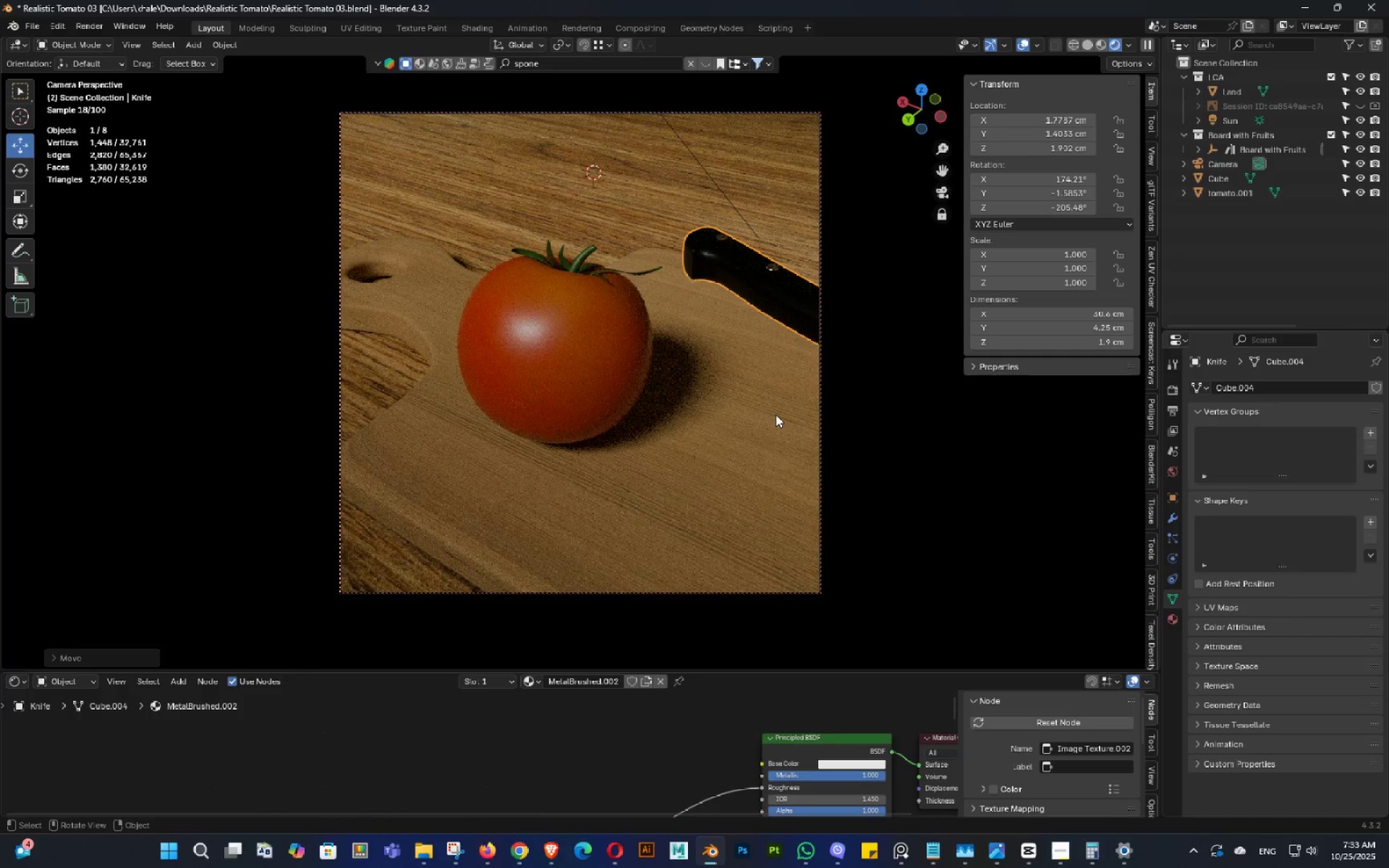 
key(Control+ControlLeft)
 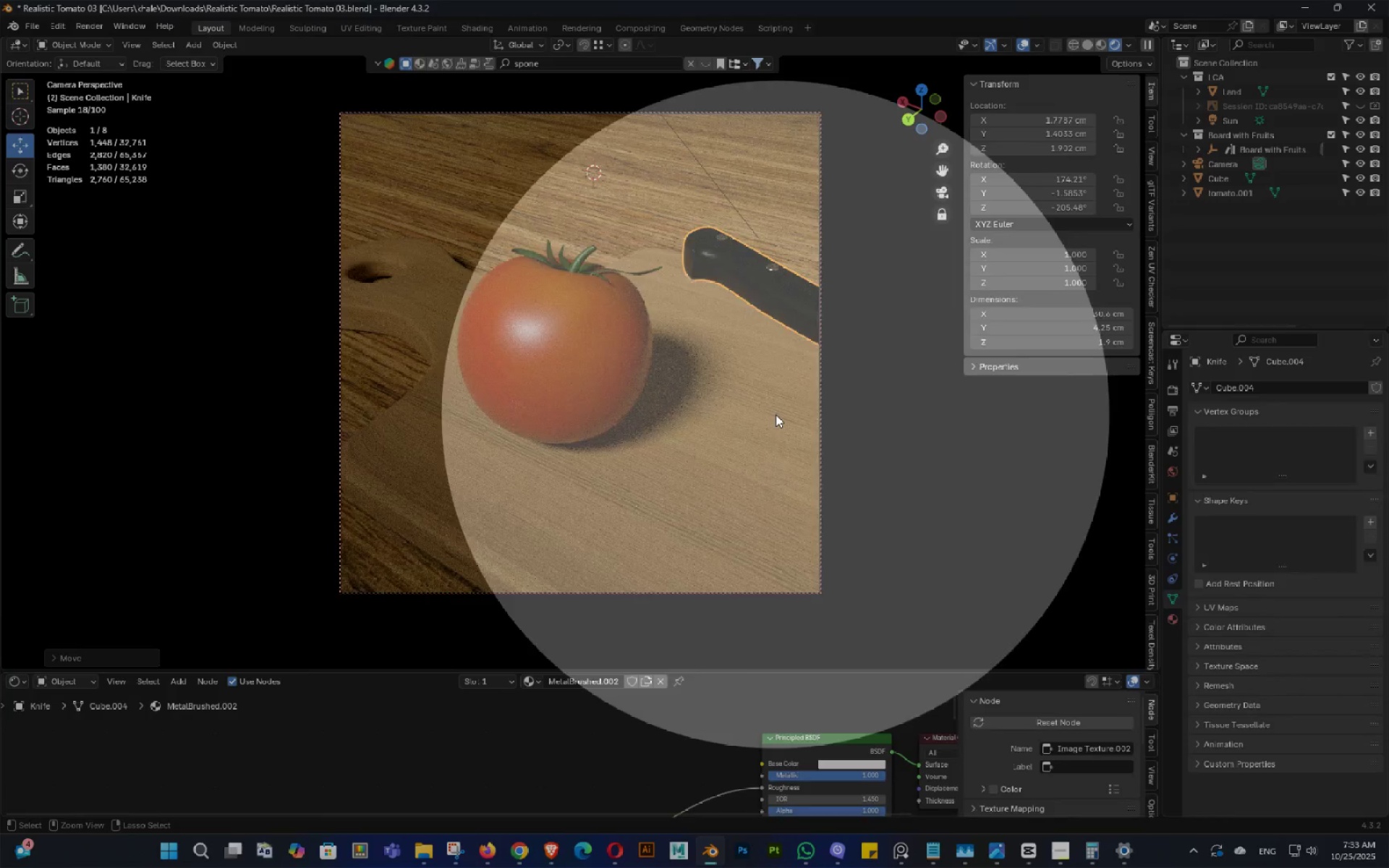 
key(Control+S)
 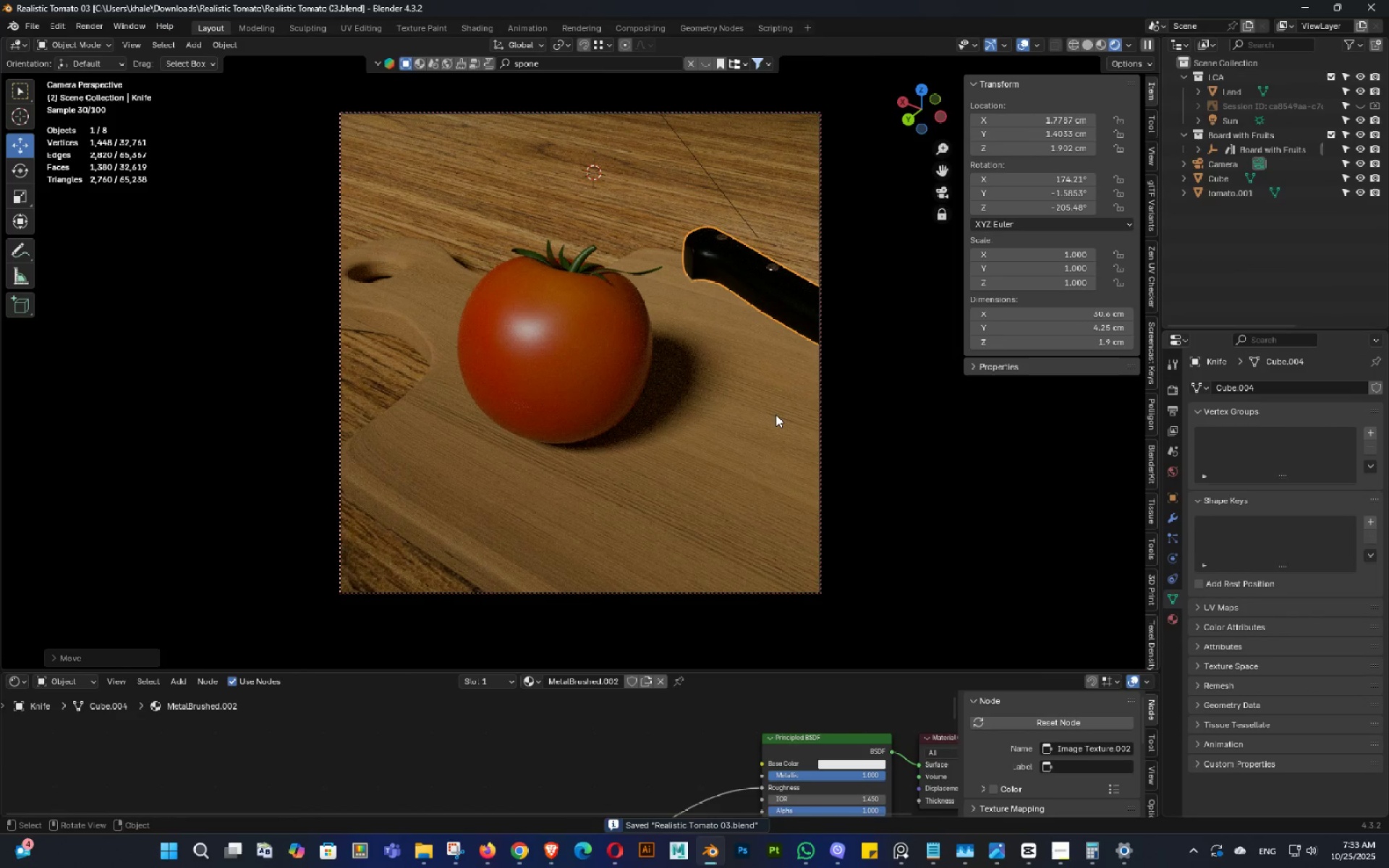 
hold_key(key=Z, duration=0.36)
 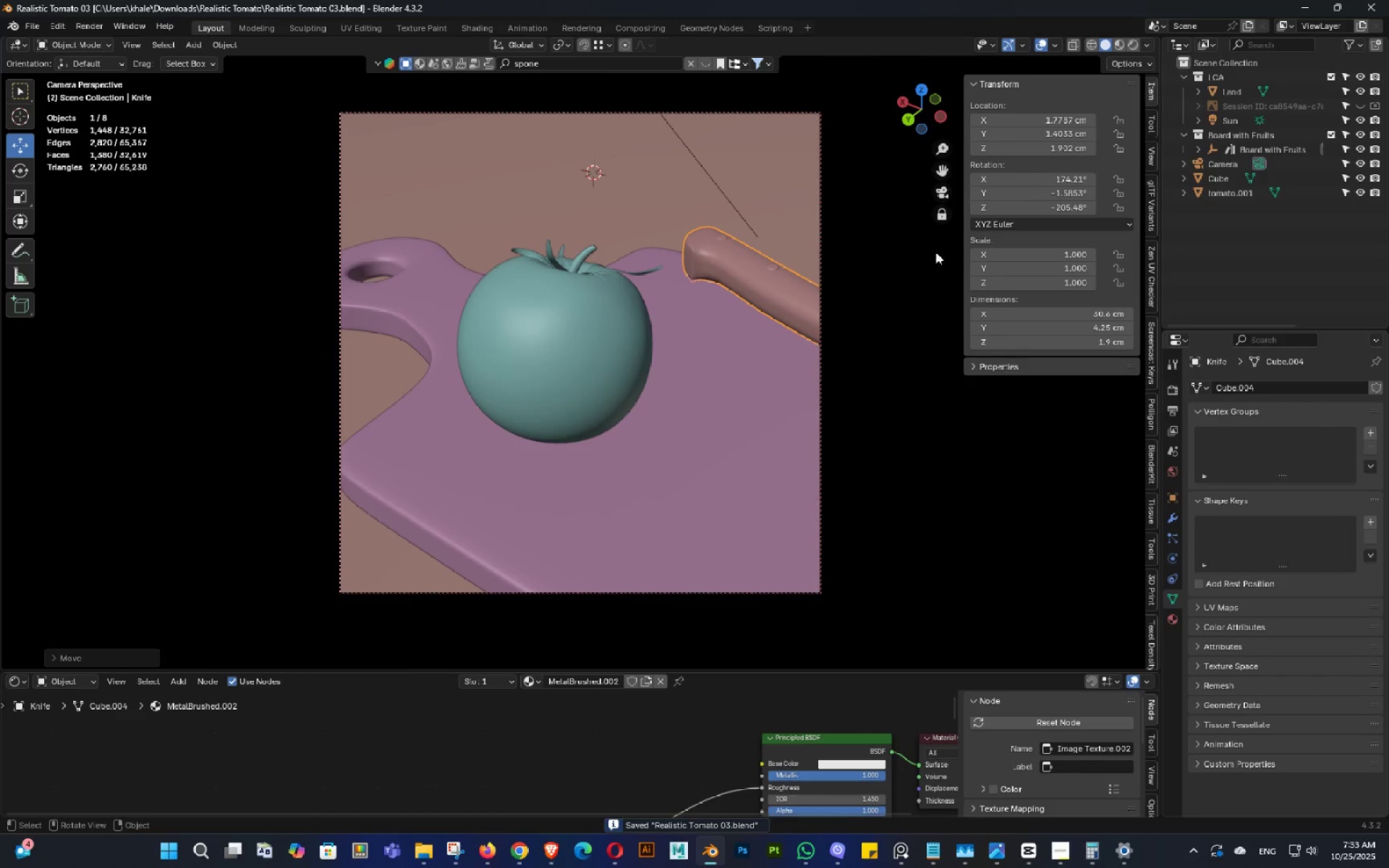 
left_click([945, 218])
 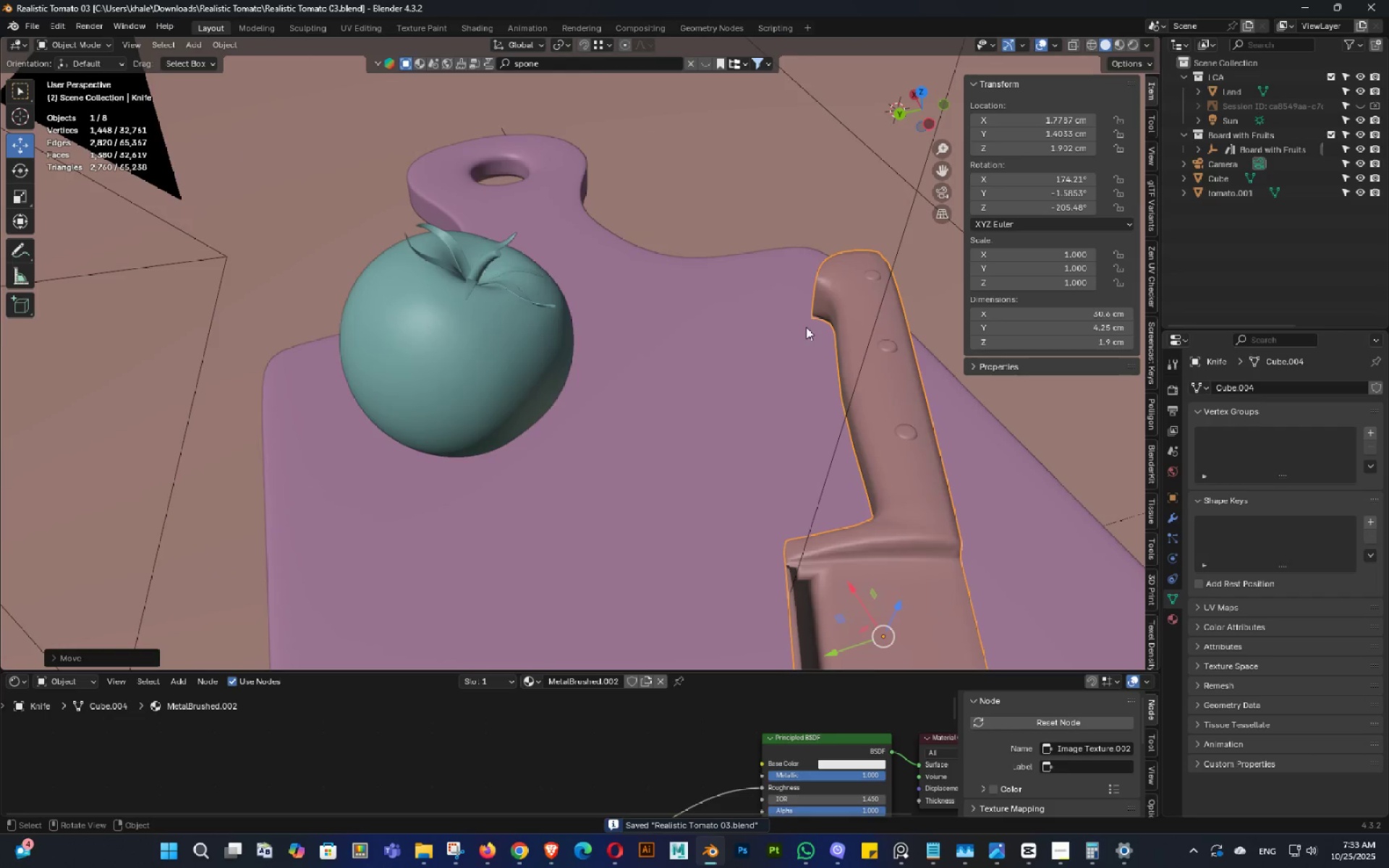 
scroll: coordinate [801, 331], scroll_direction: down, amount: 2.0
 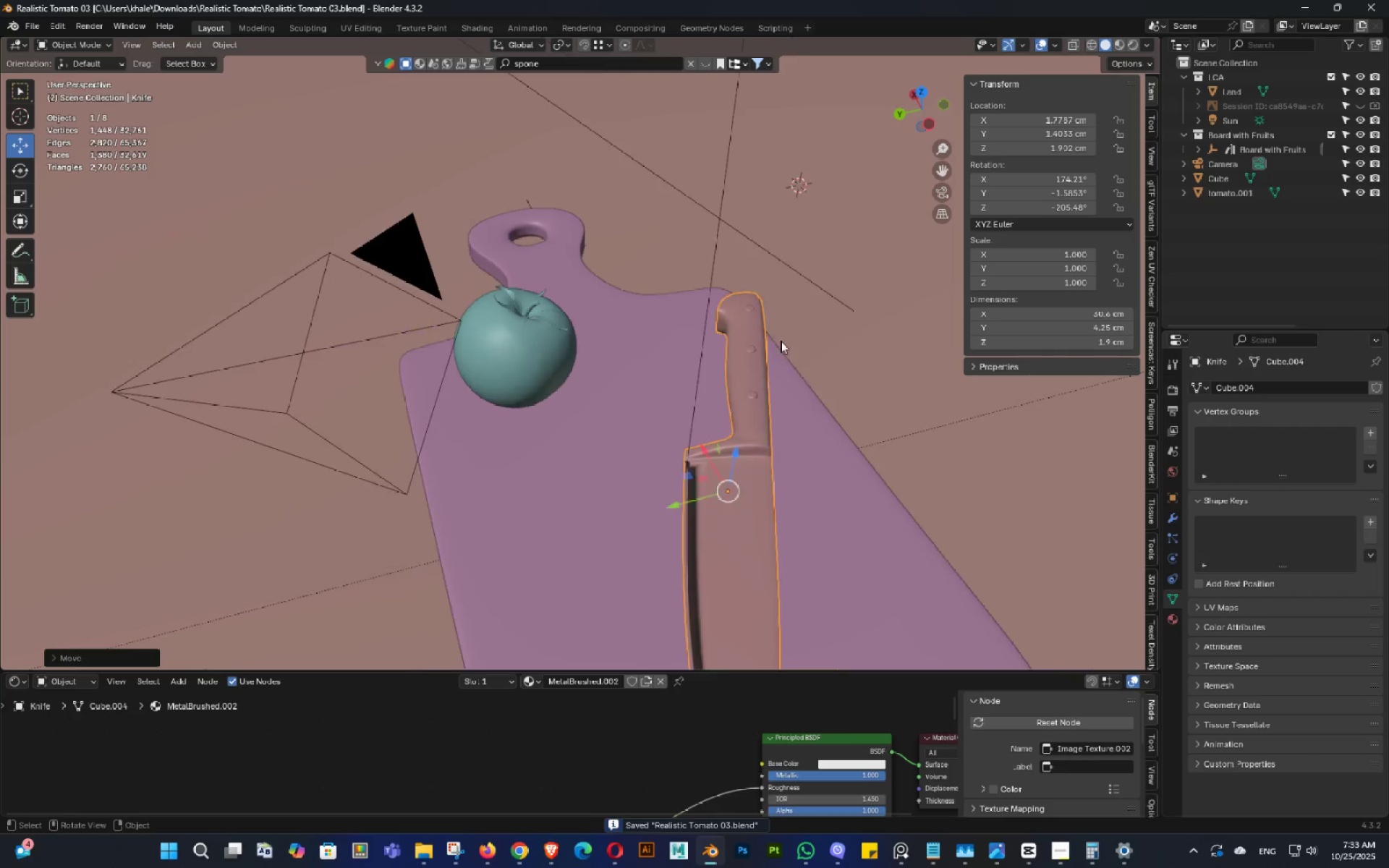 
key(Z)
 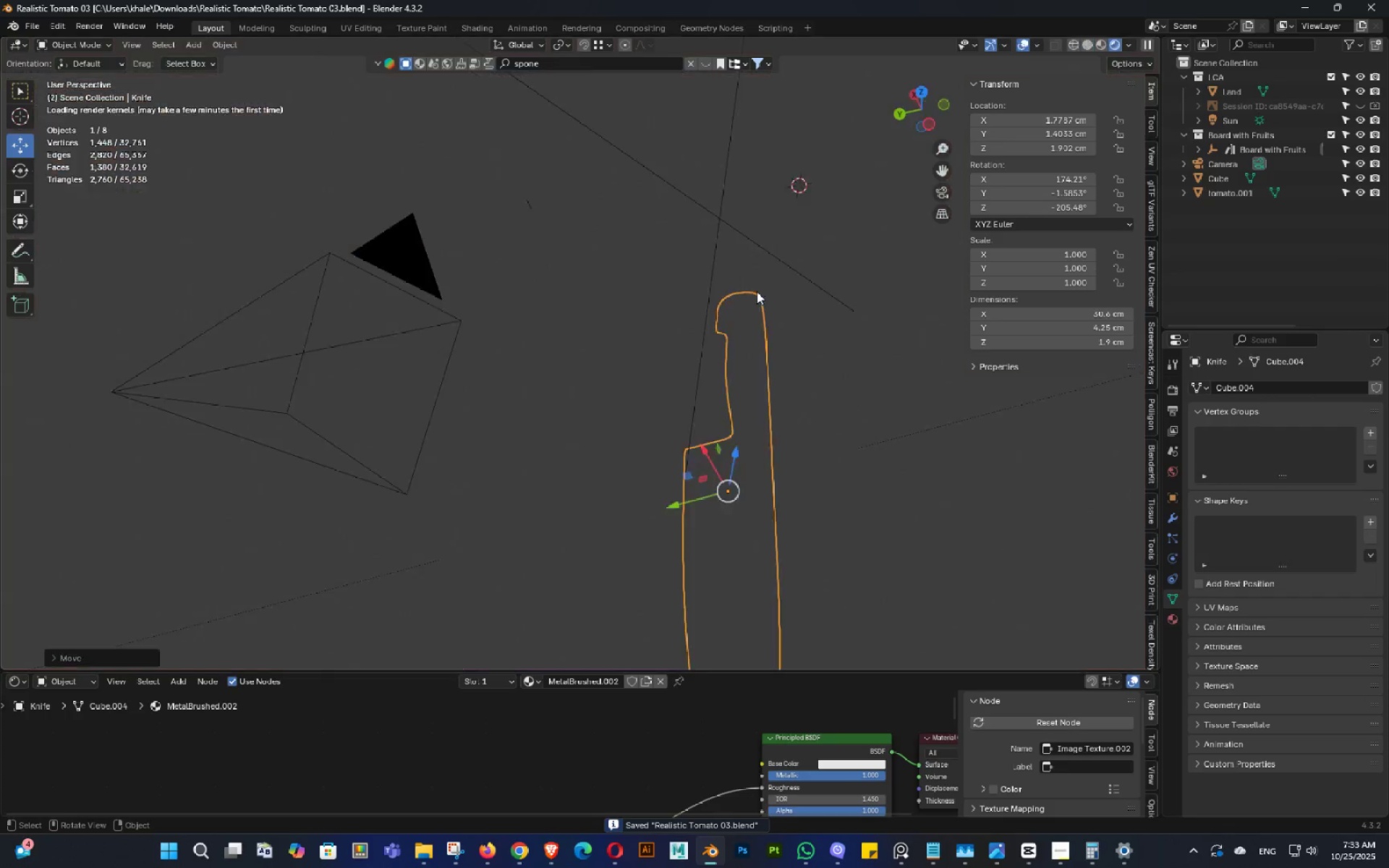 
double_click([738, 289])
 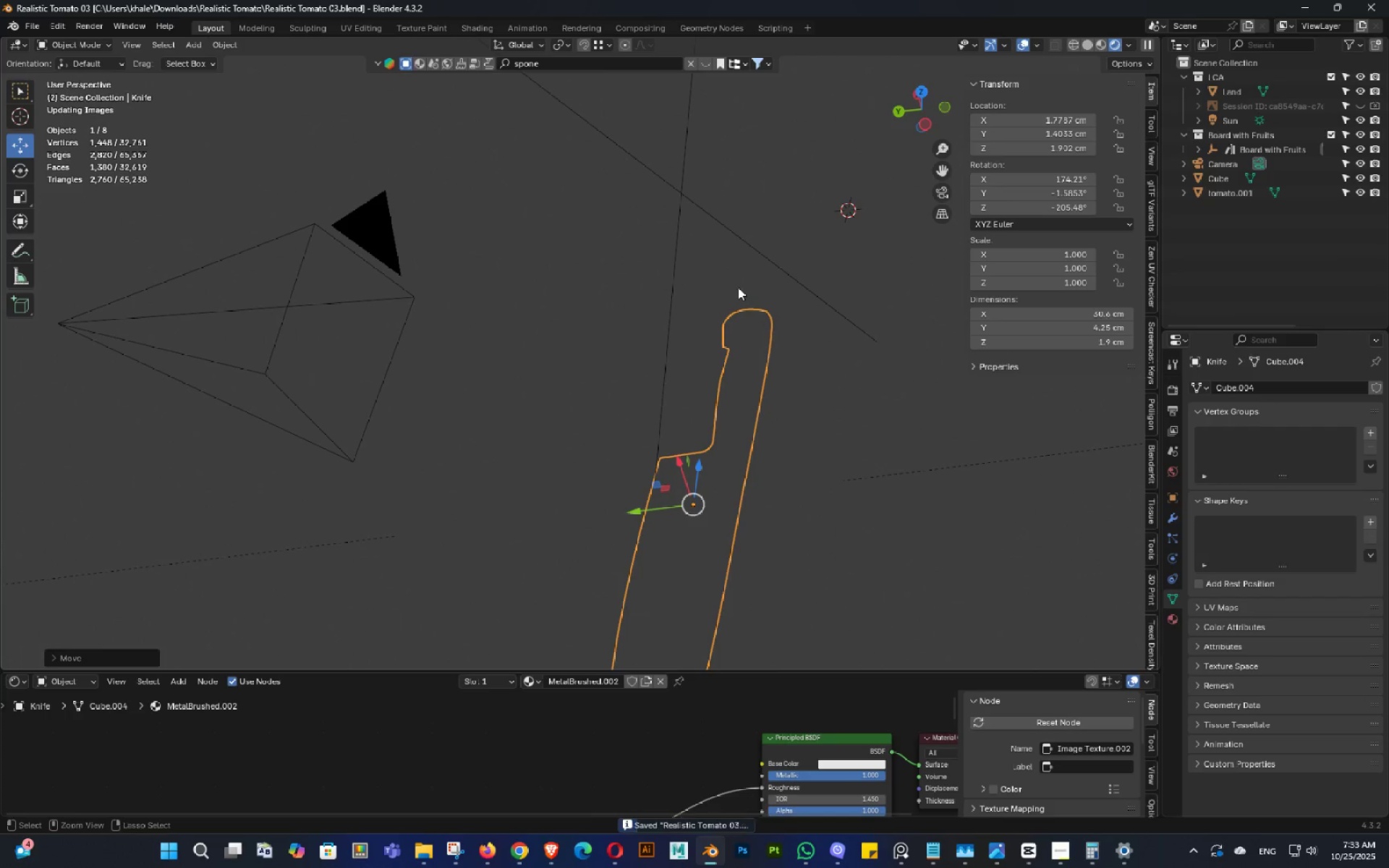 
key(Control+ControlLeft)
 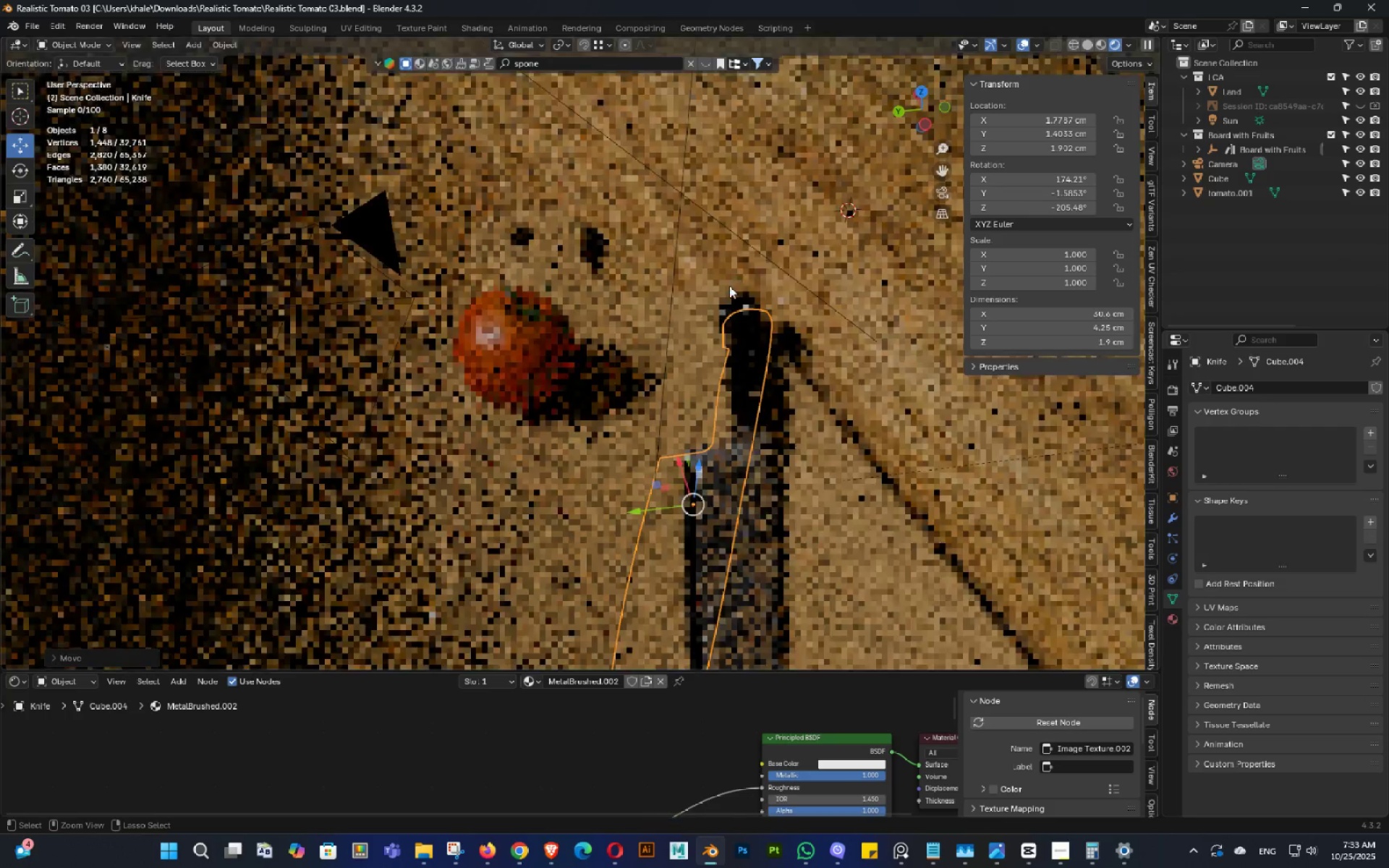 
key(Control+S)
 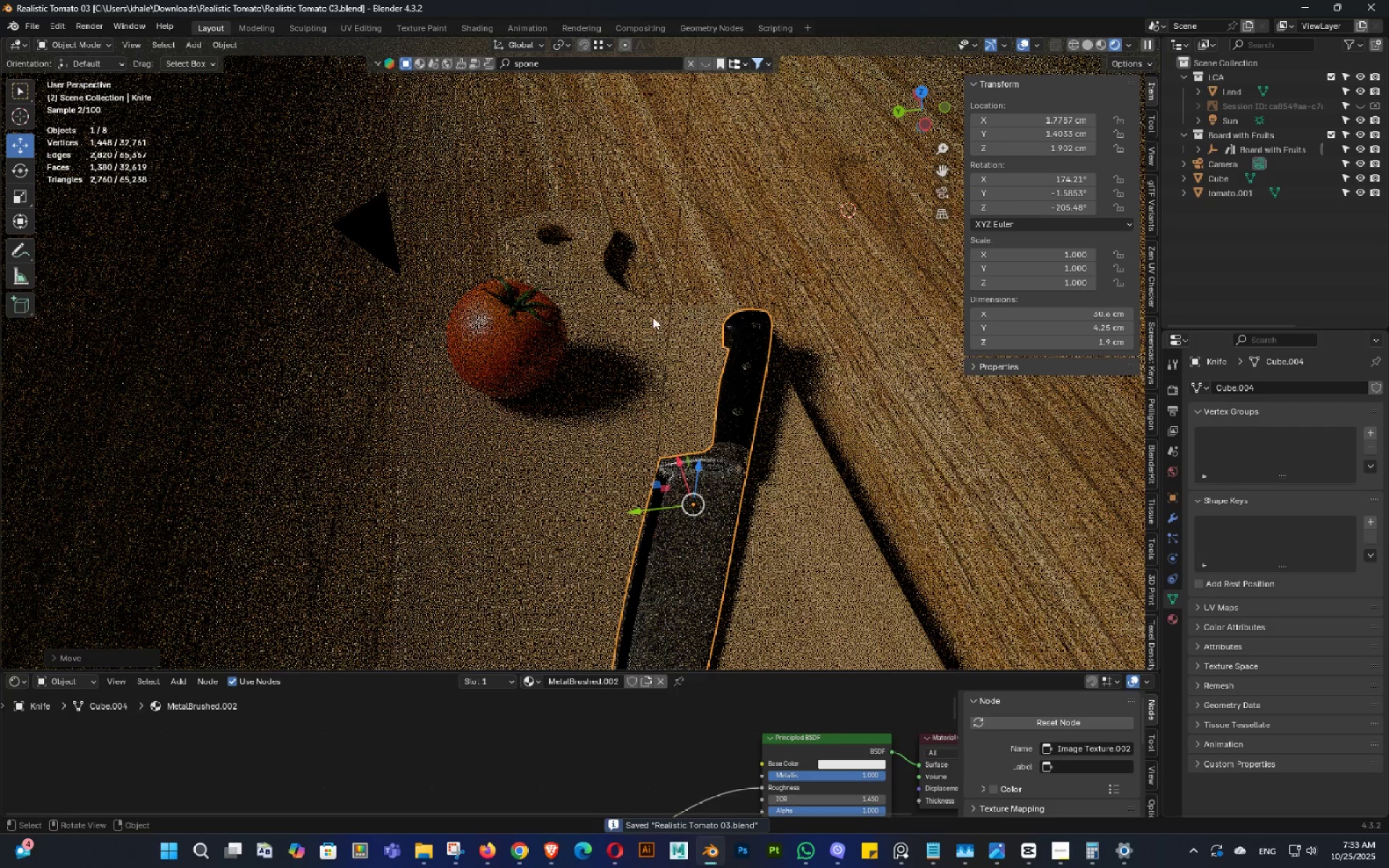 
scroll: coordinate [646, 319], scroll_direction: down, amount: 3.0
 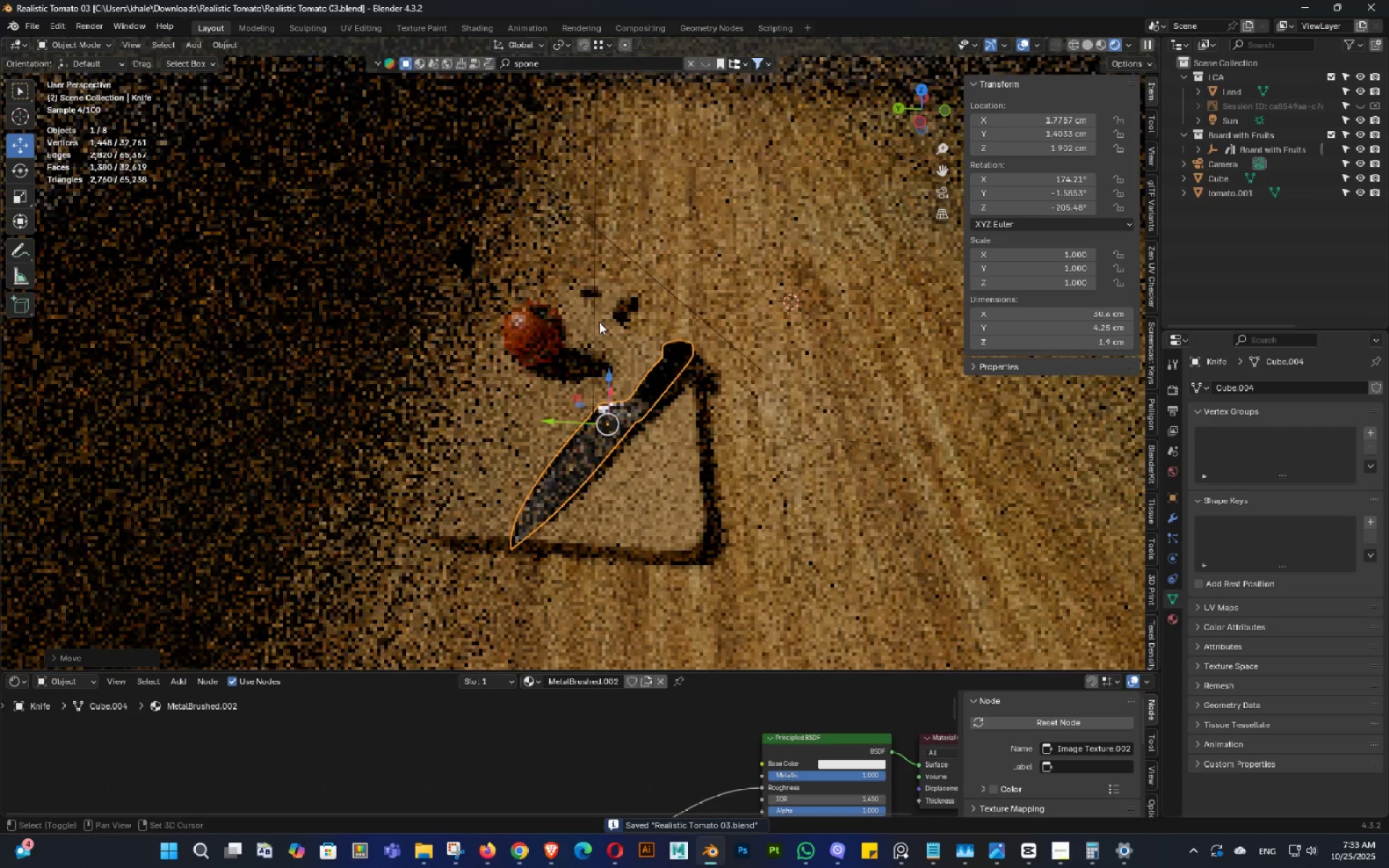 
hold_key(key=ShiftLeft, duration=0.31)
 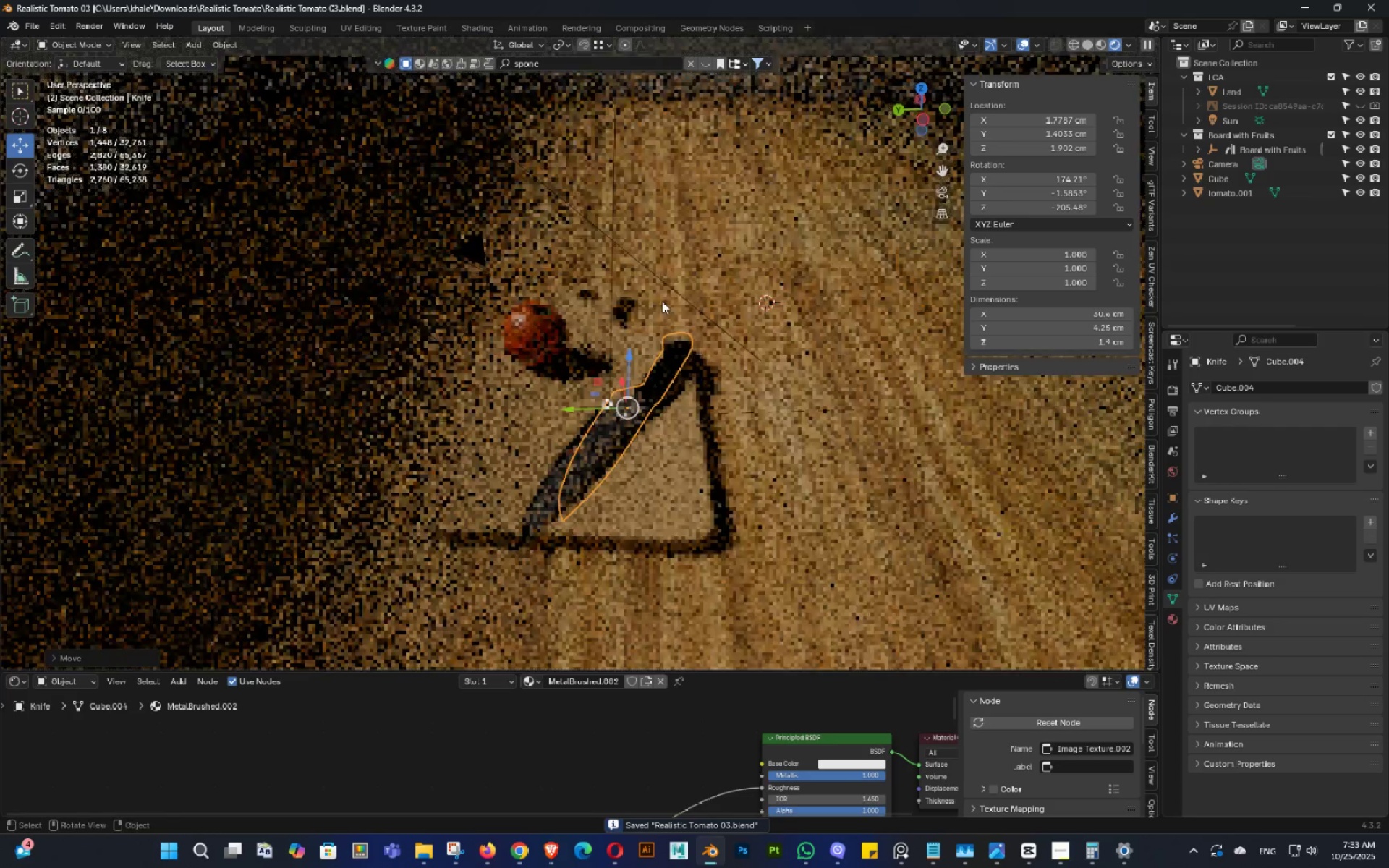 
key(Control+ControlLeft)
 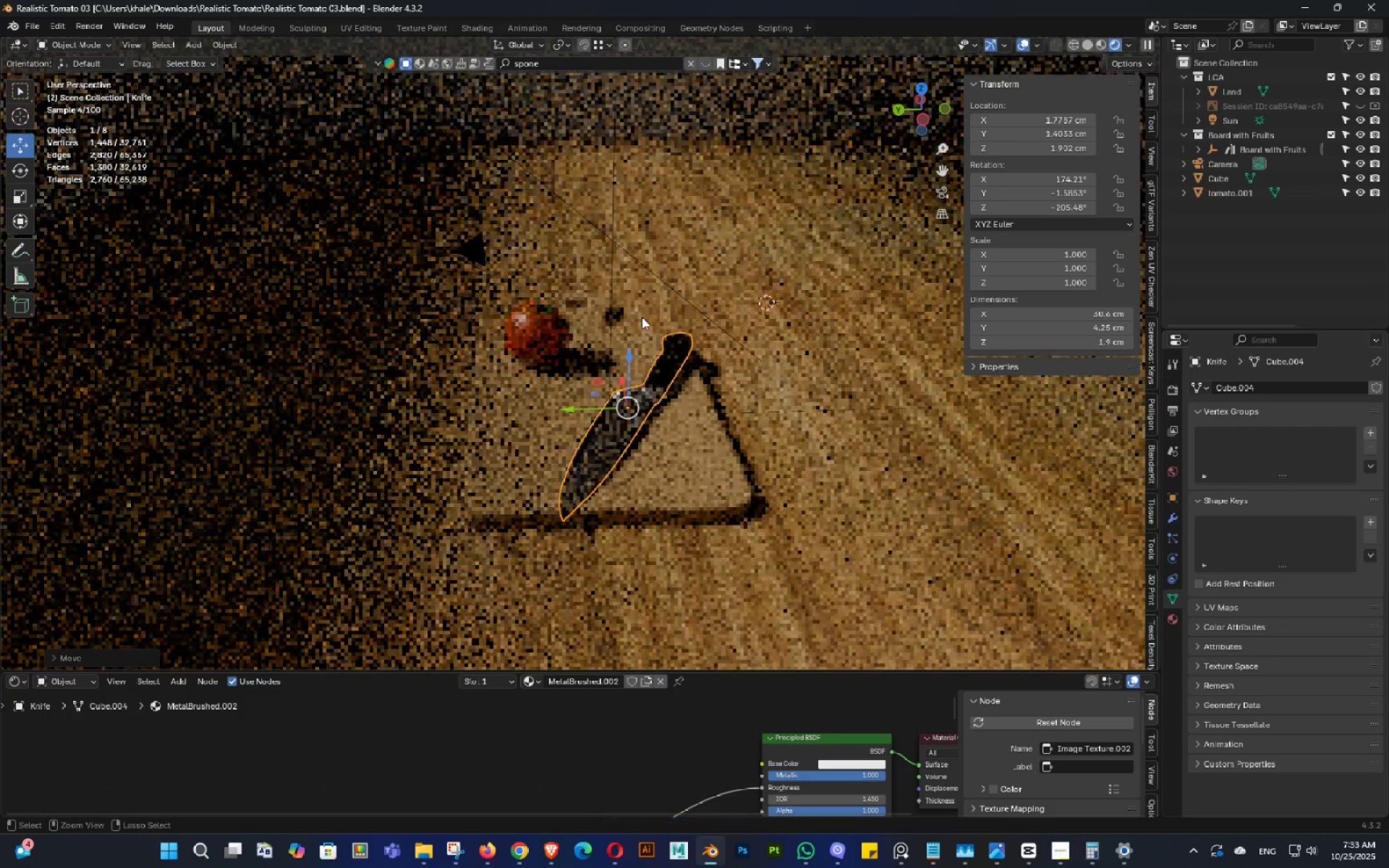 
key(Control+S)
 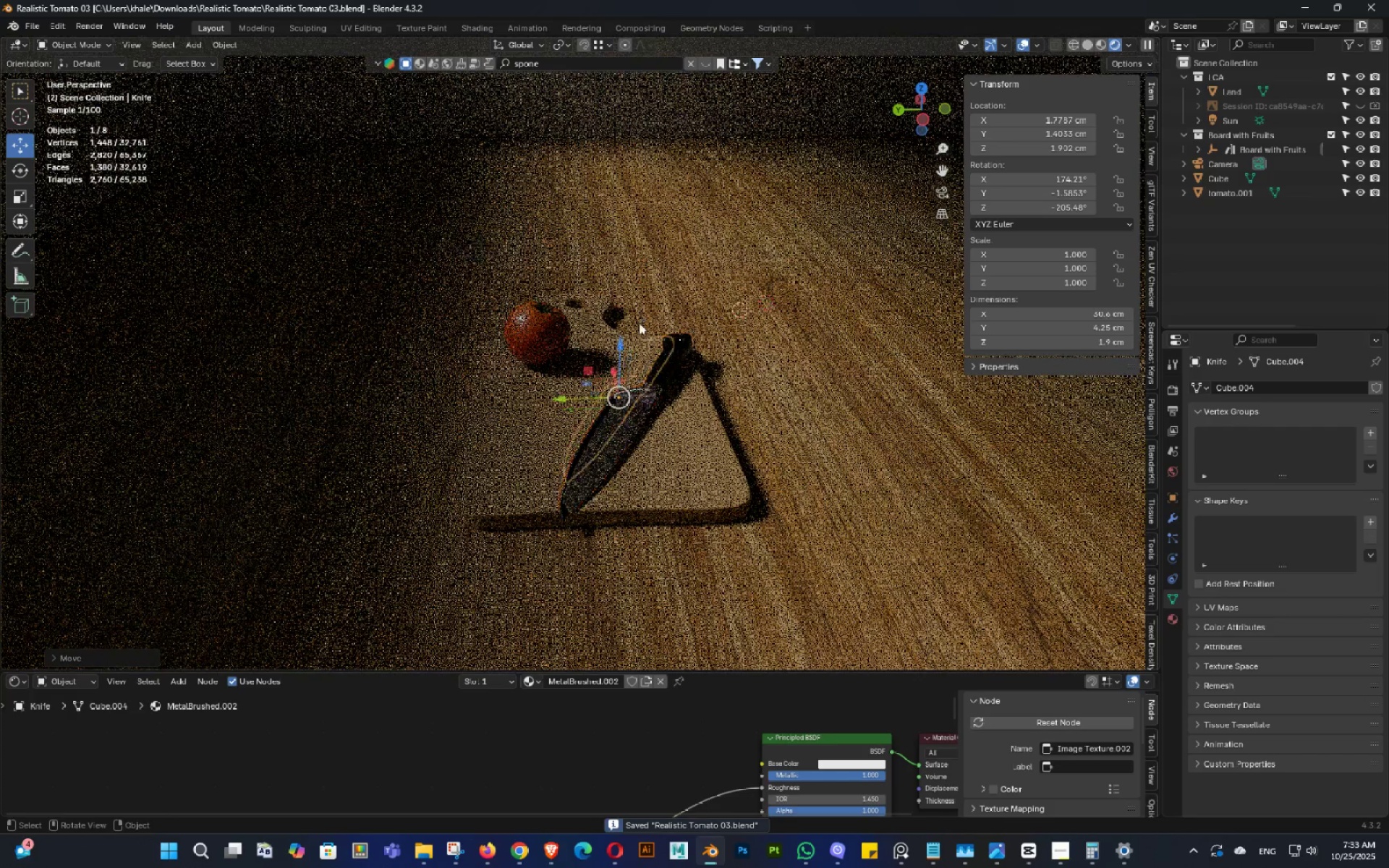 
scroll: coordinate [475, 297], scroll_direction: down, amount: 9.0
 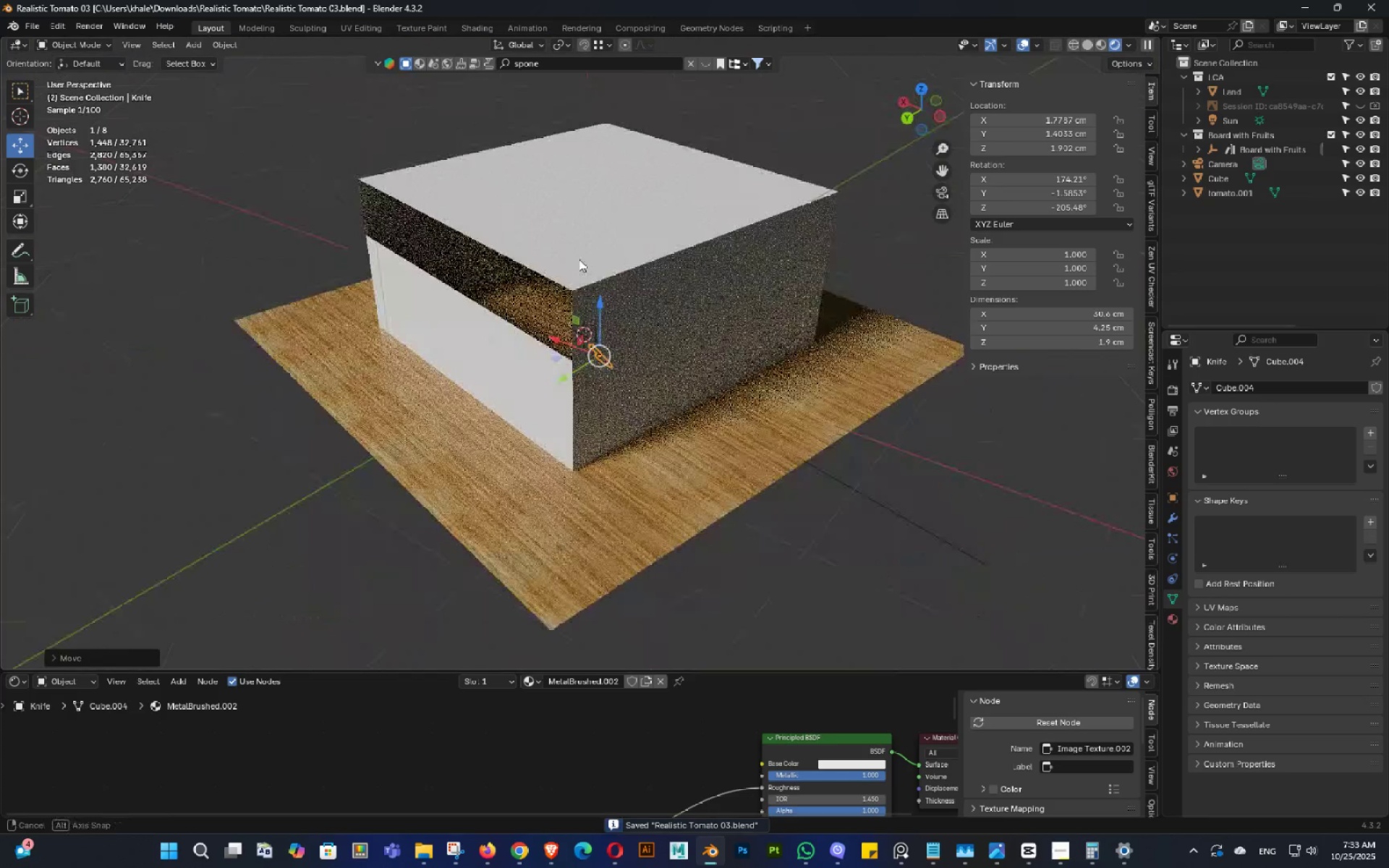 
double_click([585, 258])
 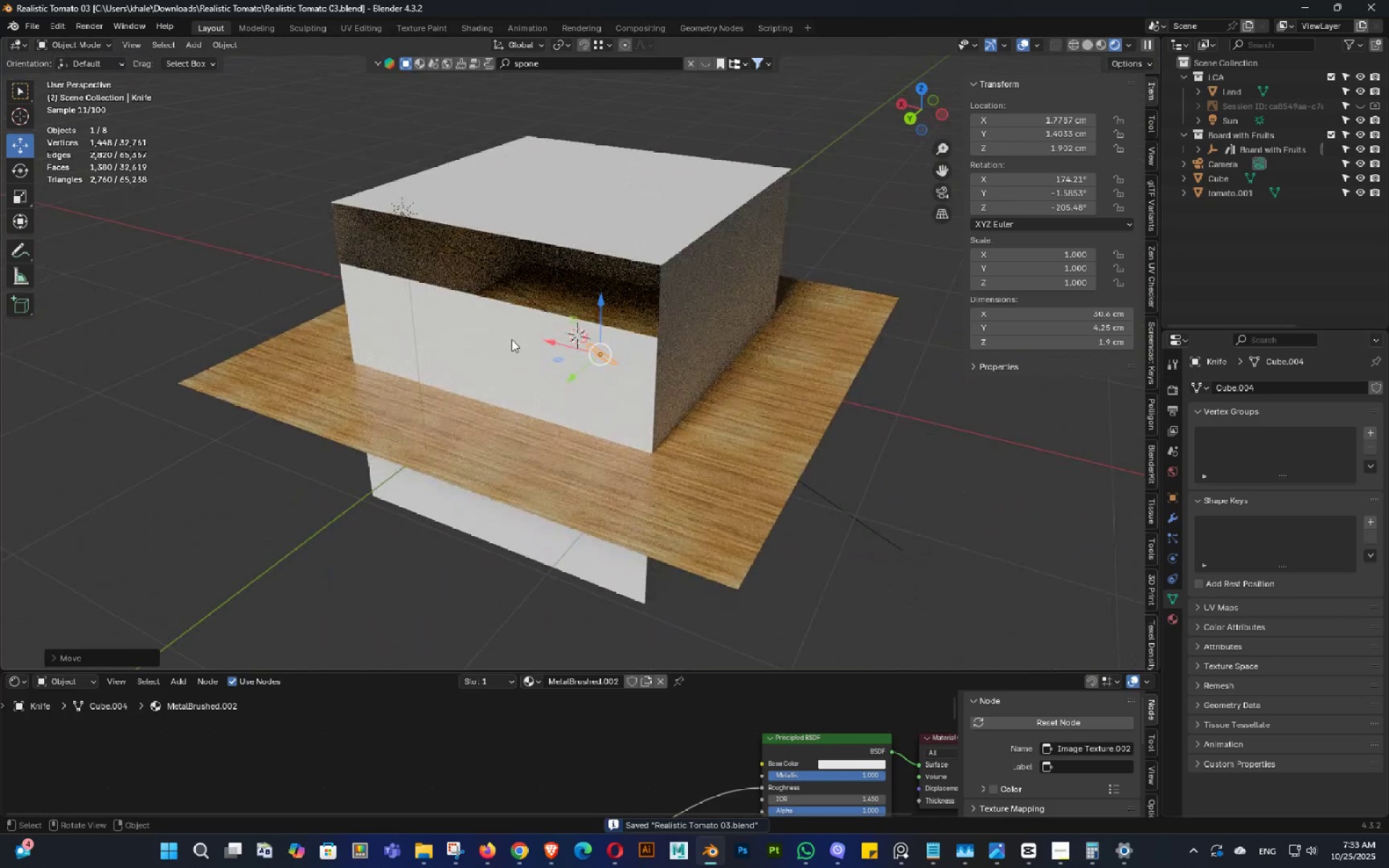 
left_click([511, 339])
 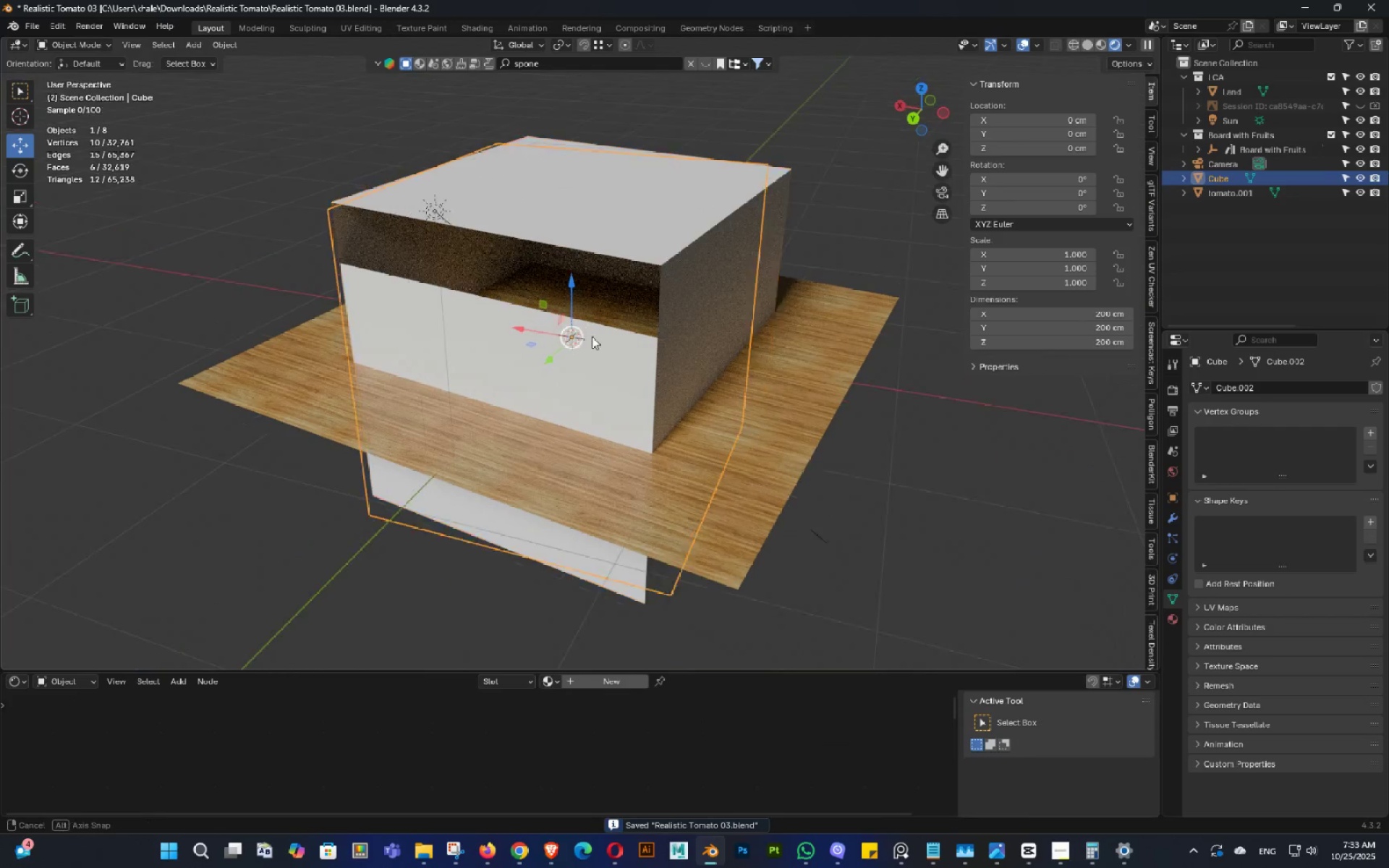 
double_click([592, 336])
 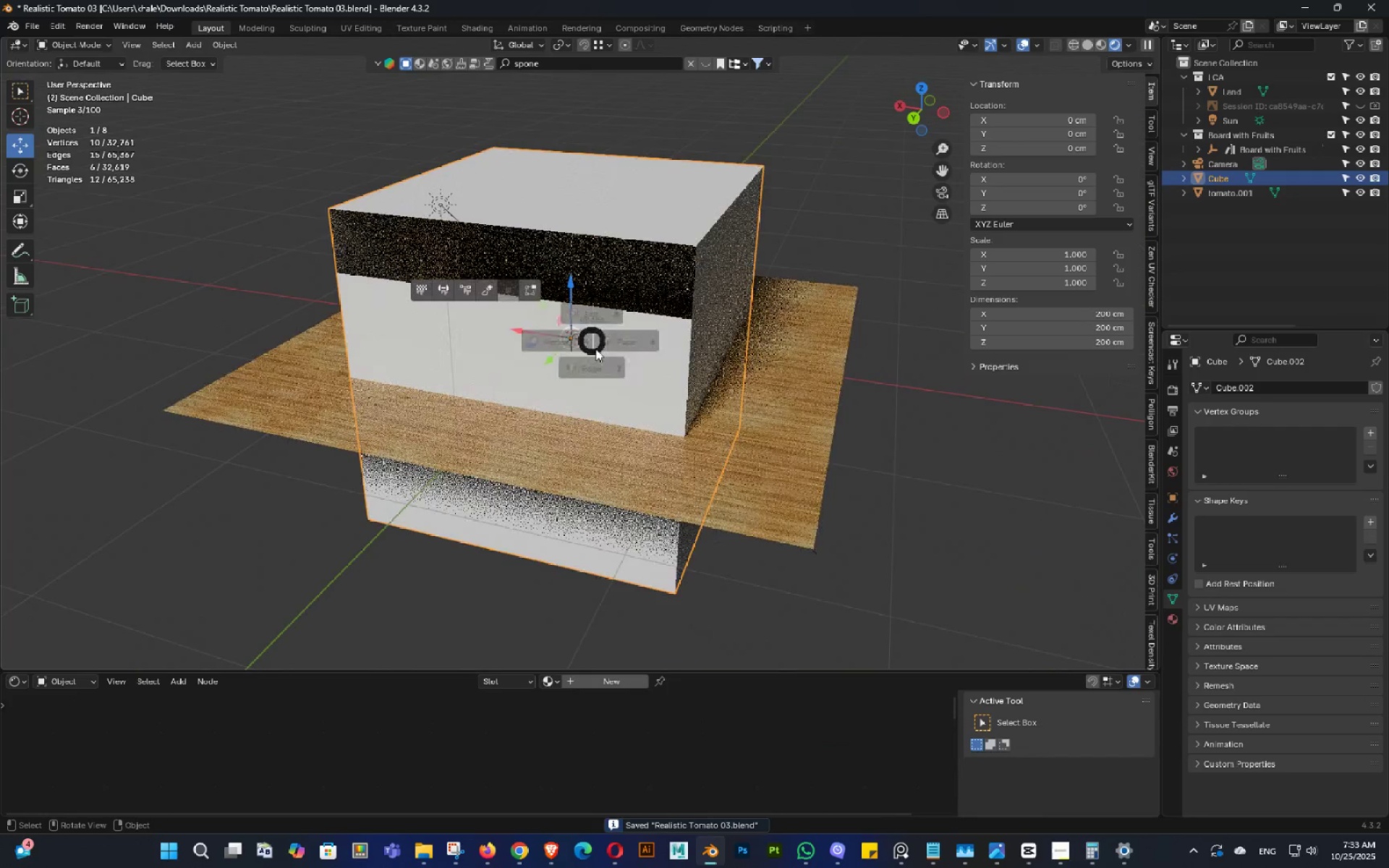 
hold_key(key=Tab, duration=1.19)
 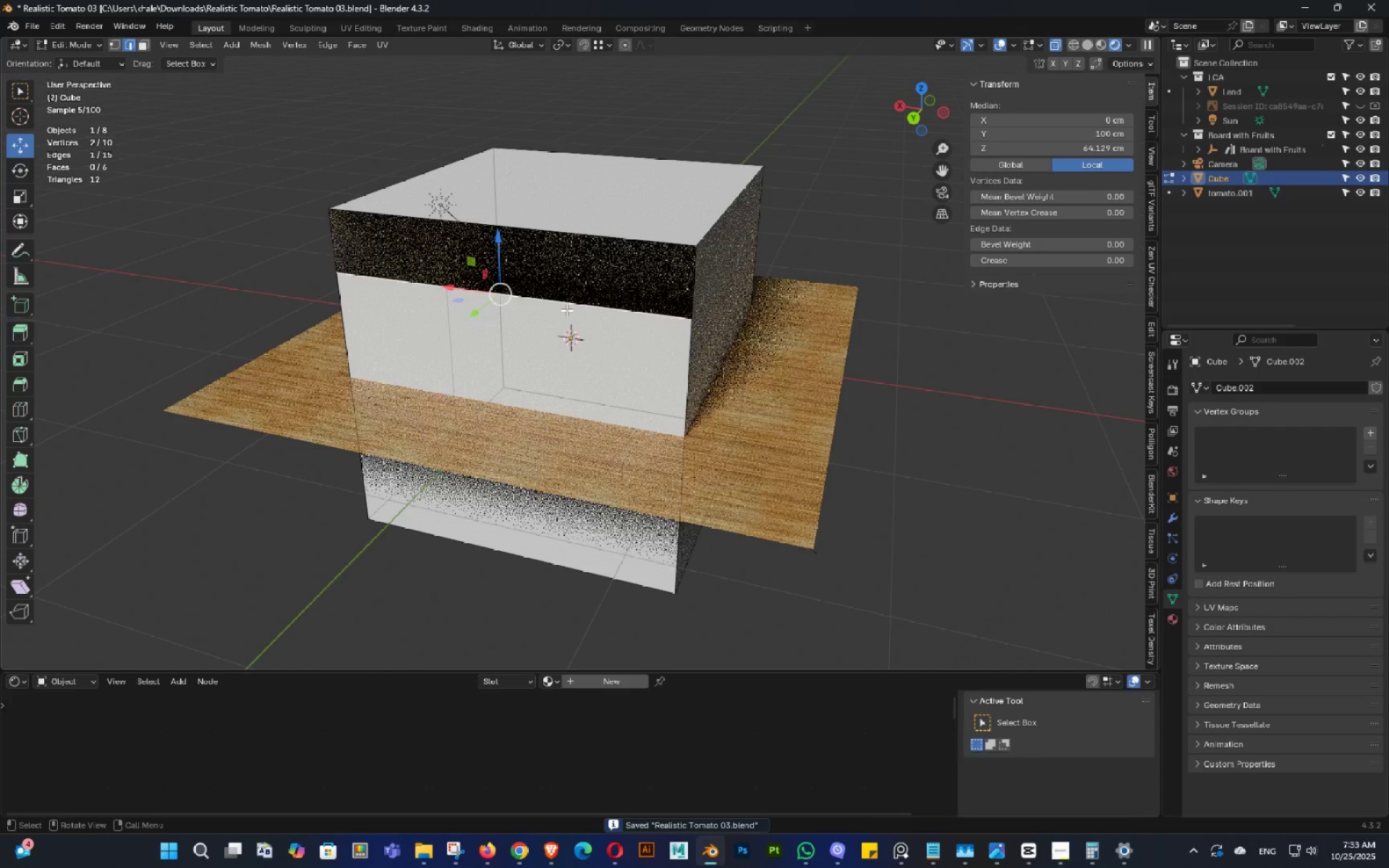 
left_click([564, 310])
 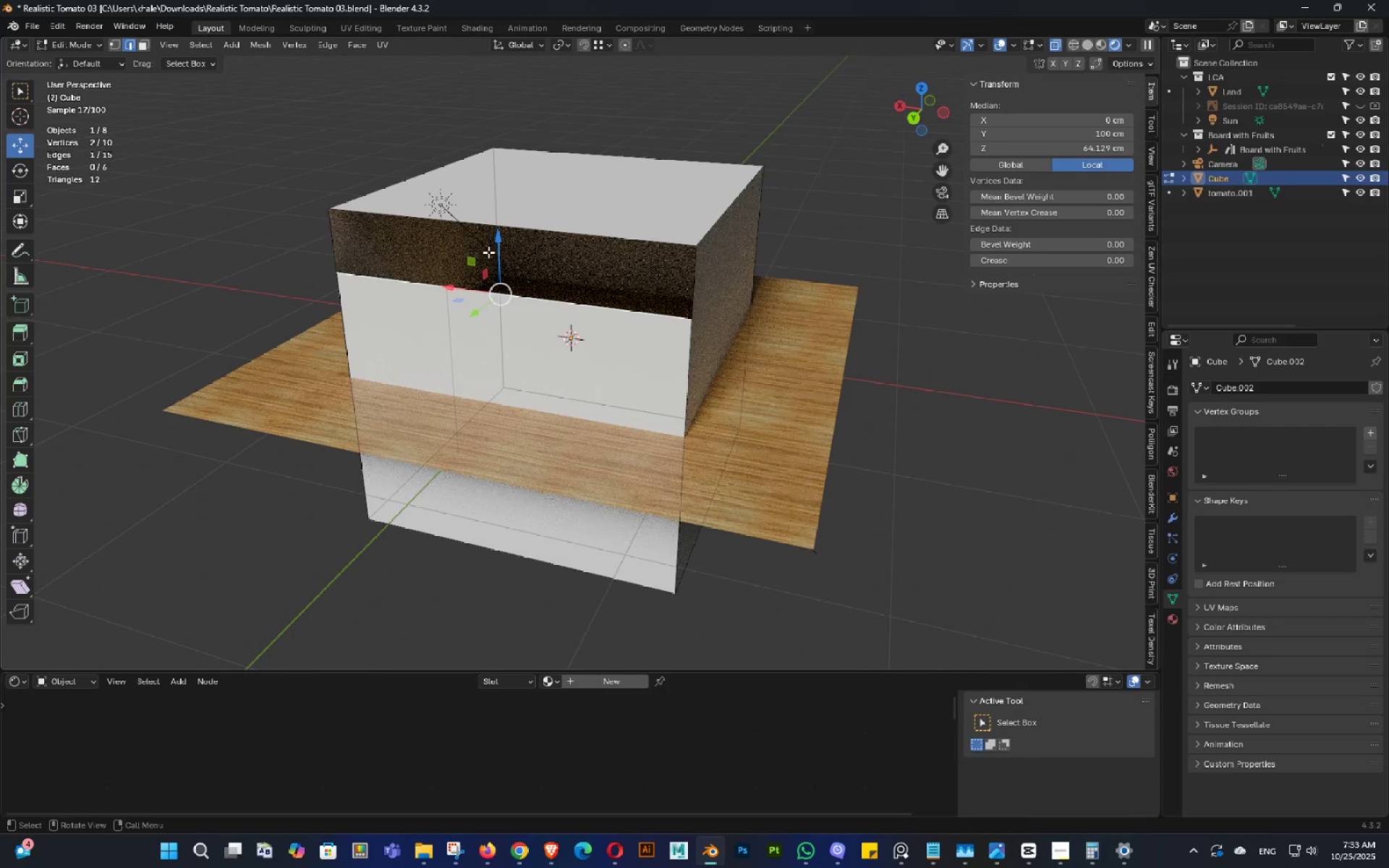 
left_click_drag(start_coordinate=[492, 249], to_coordinate=[503, 306])
 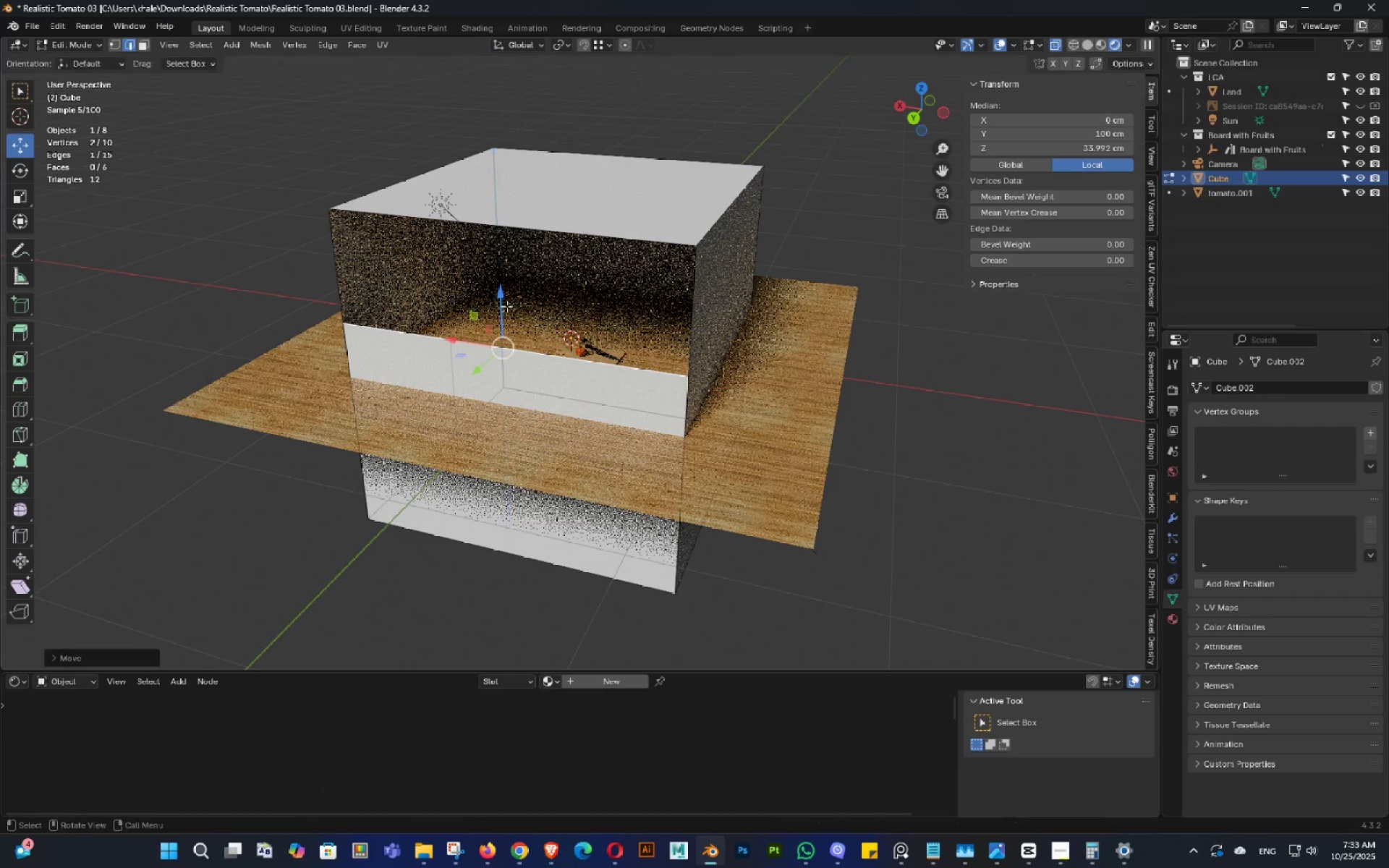 
key(Tab)
 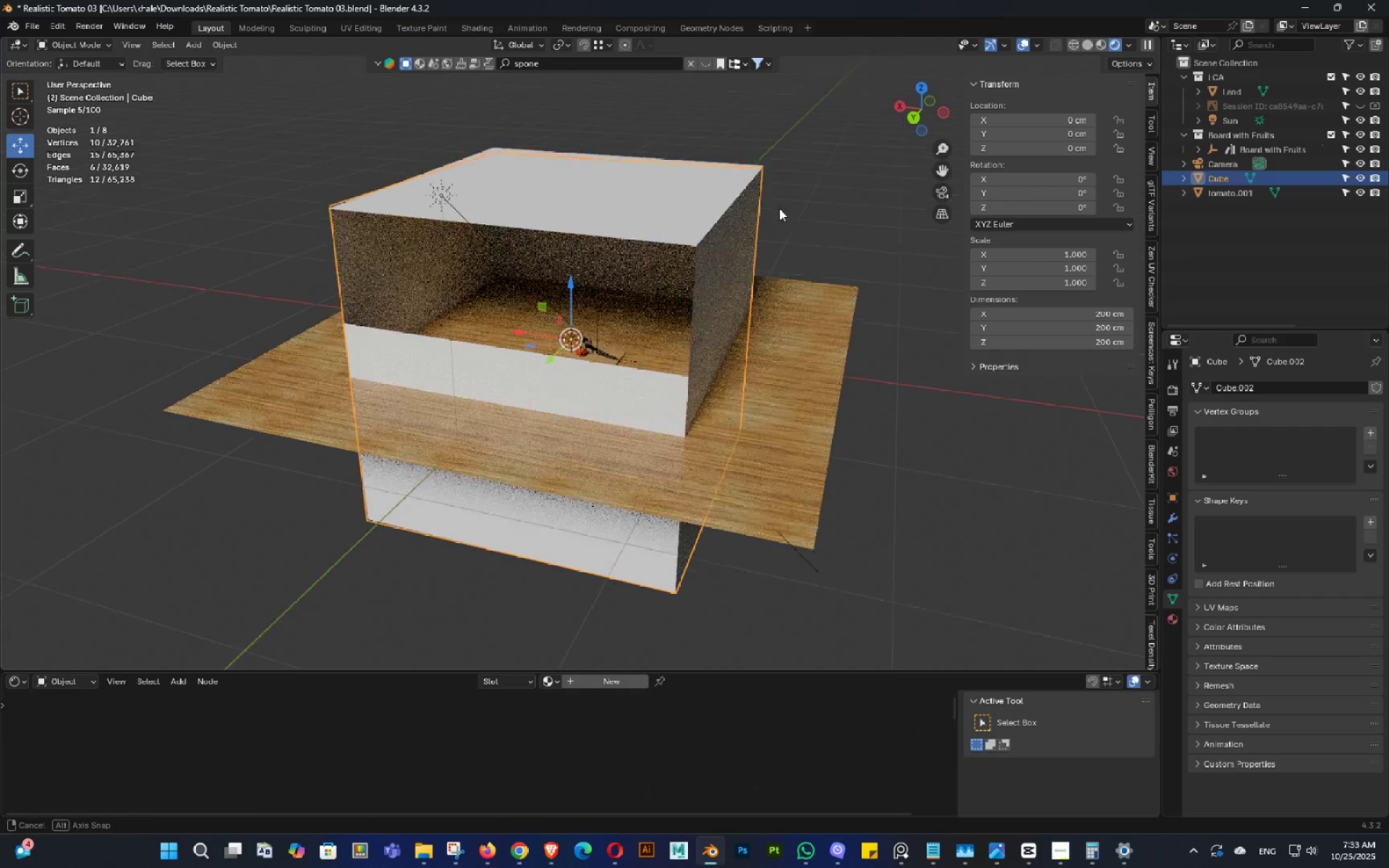 
double_click([773, 208])
 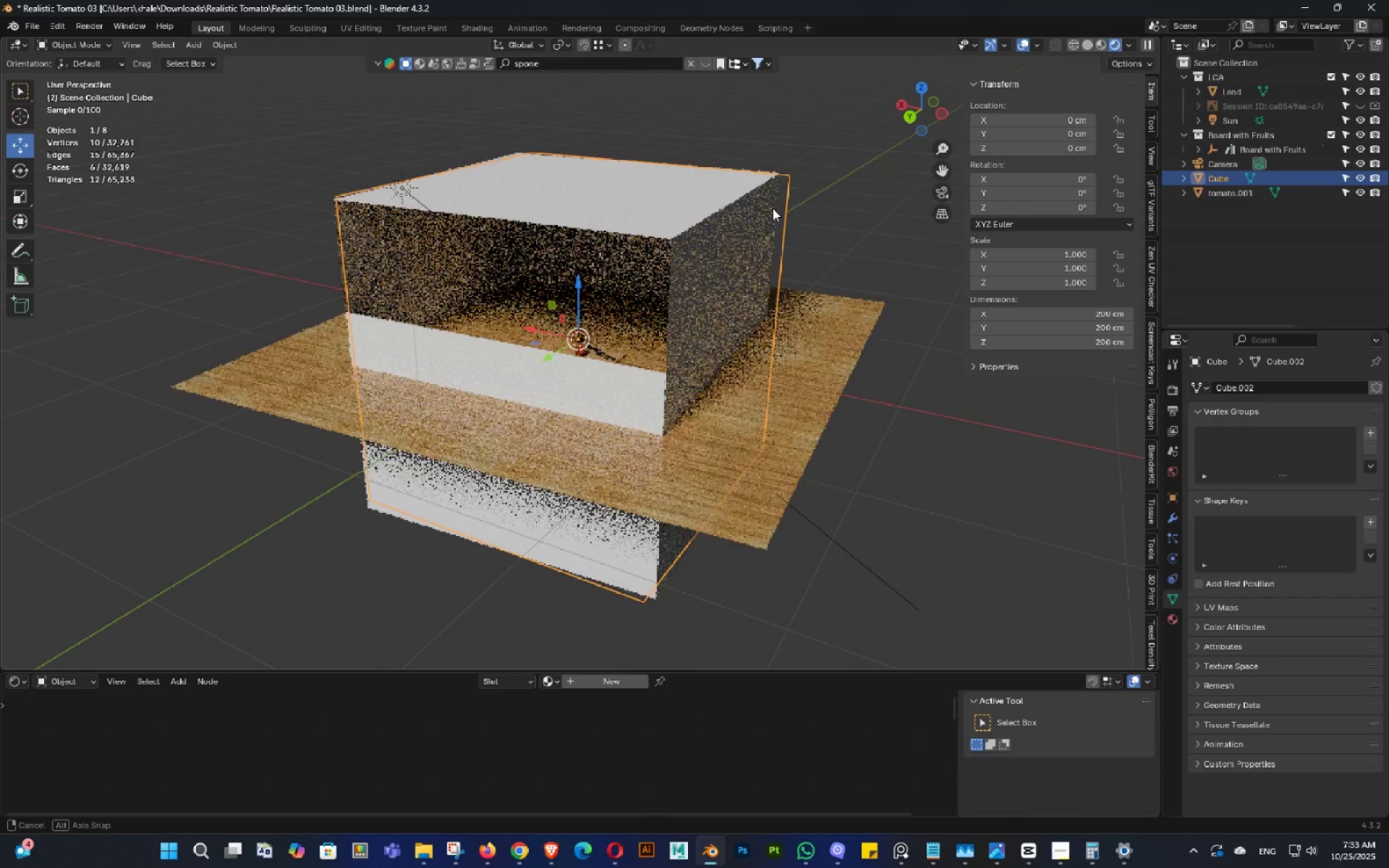 
key(Control+ControlLeft)
 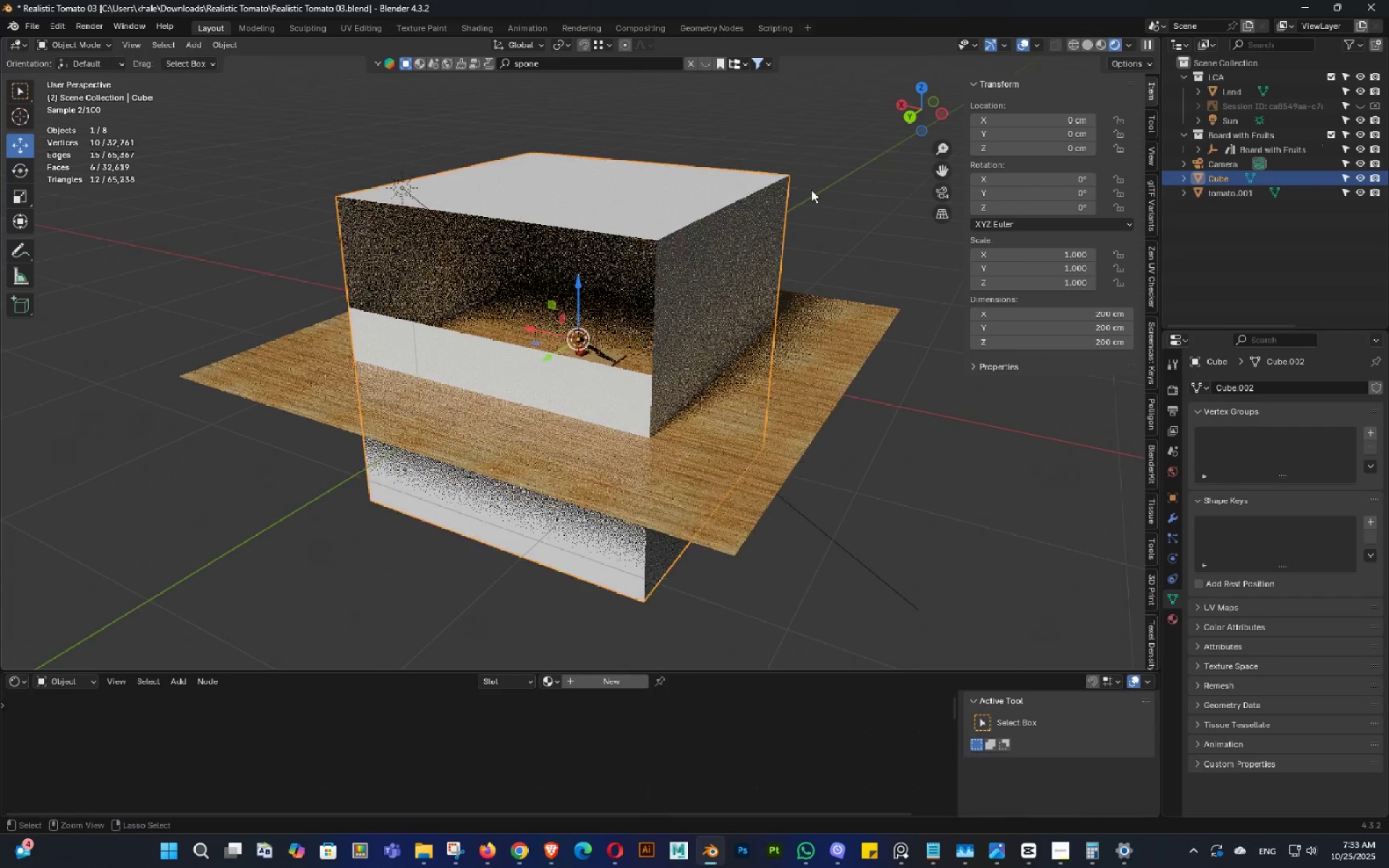 
key(Control+S)
 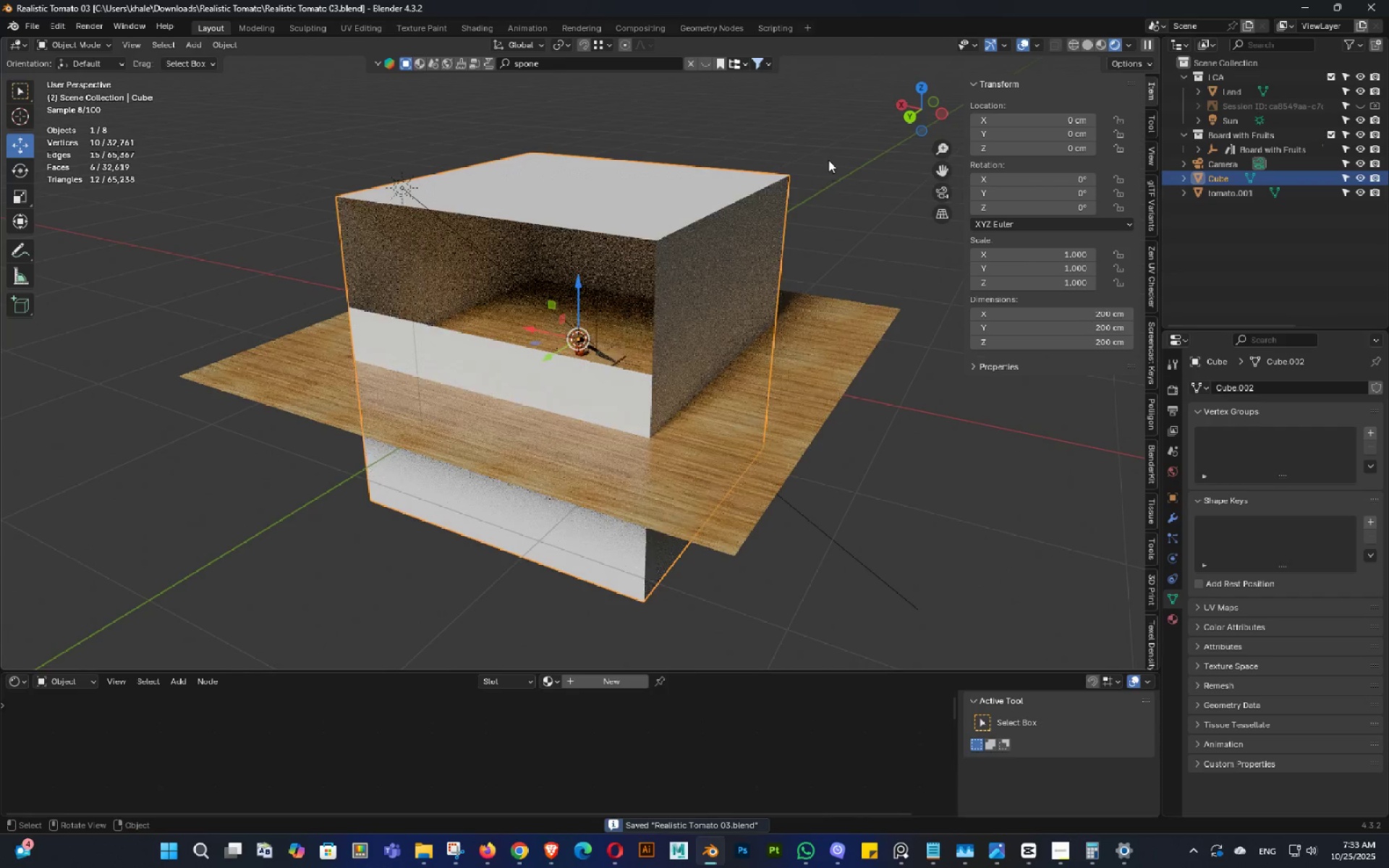 
left_click([828, 160])
 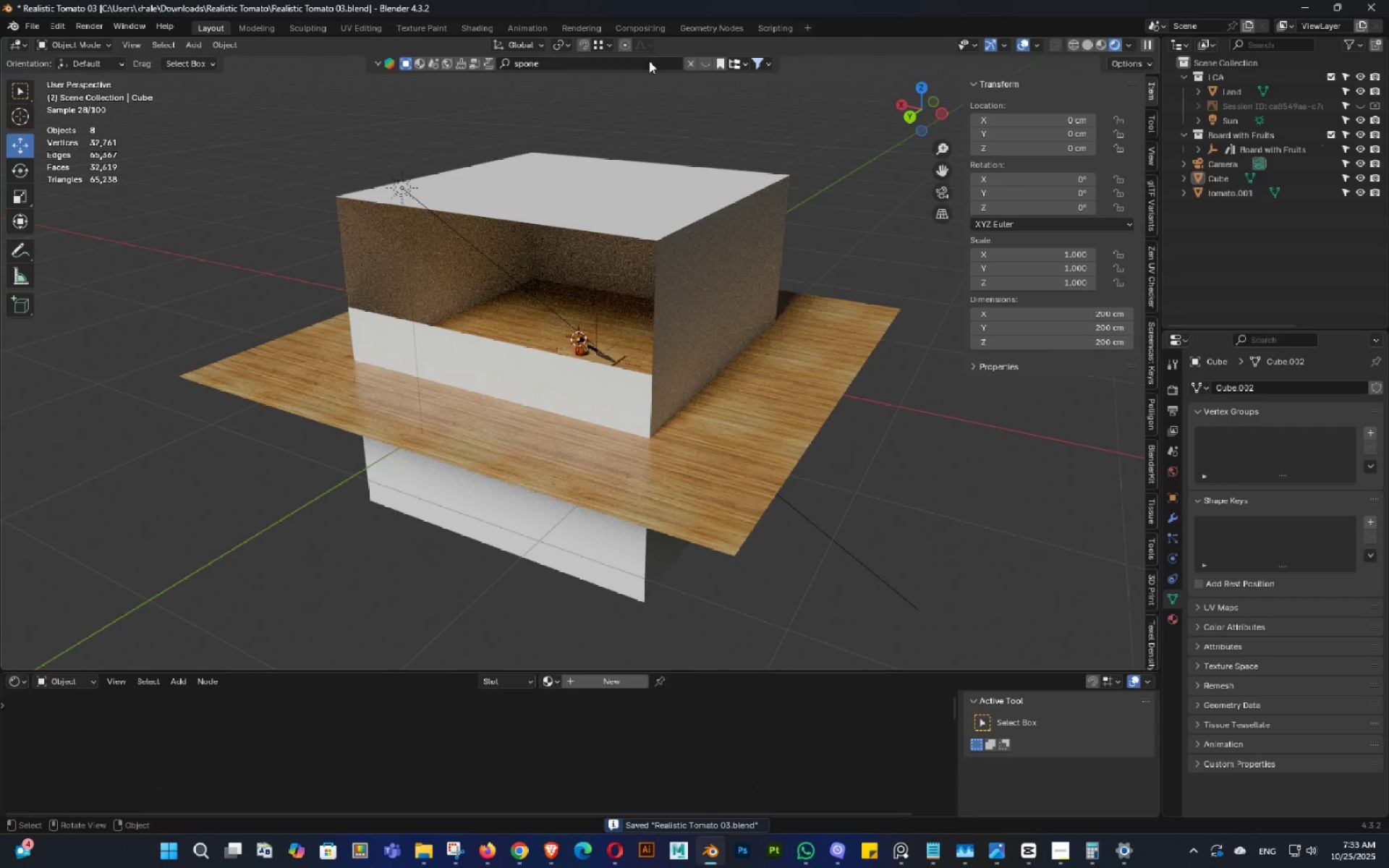 
left_click([649, 61])
 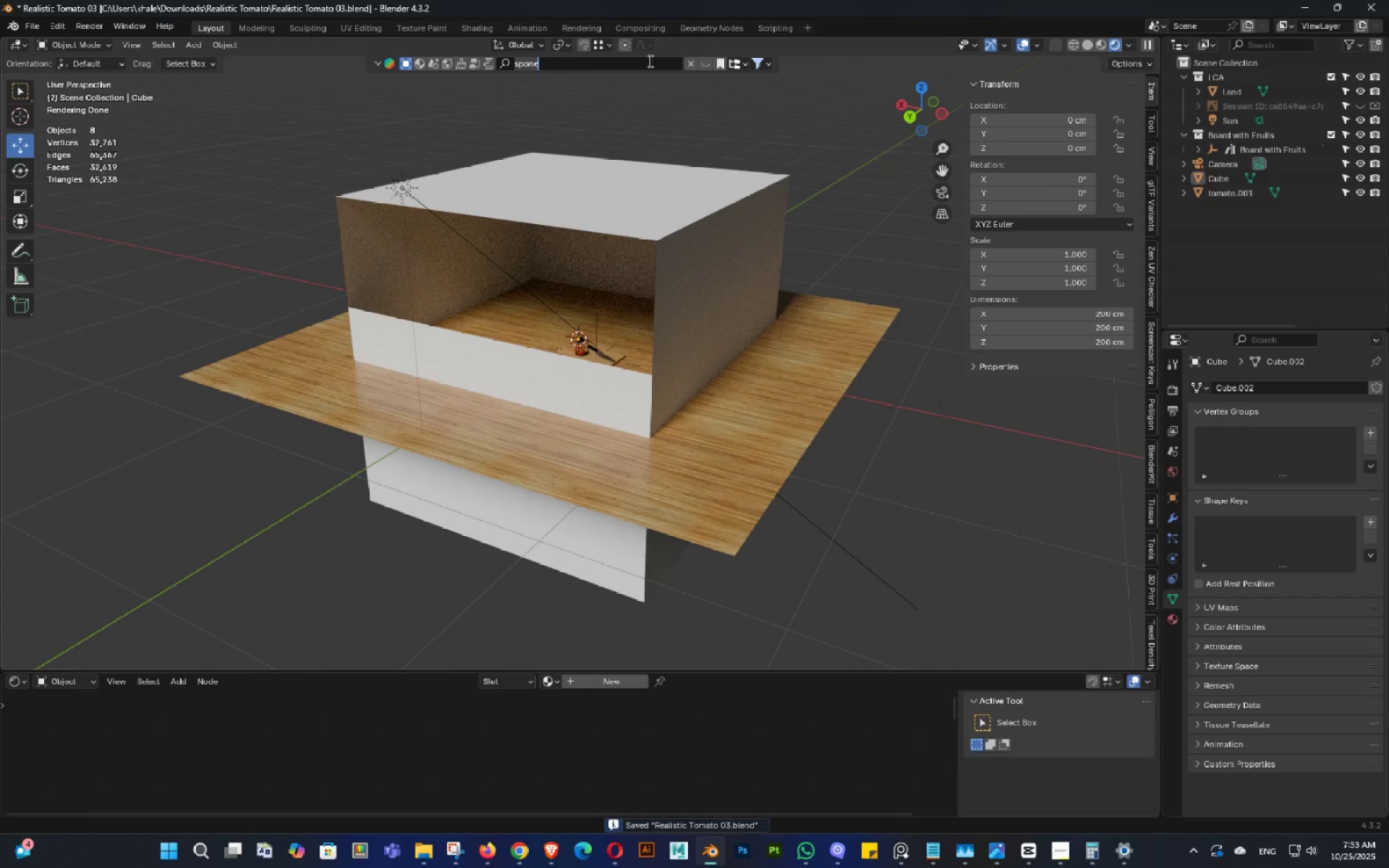 
type(tree)
 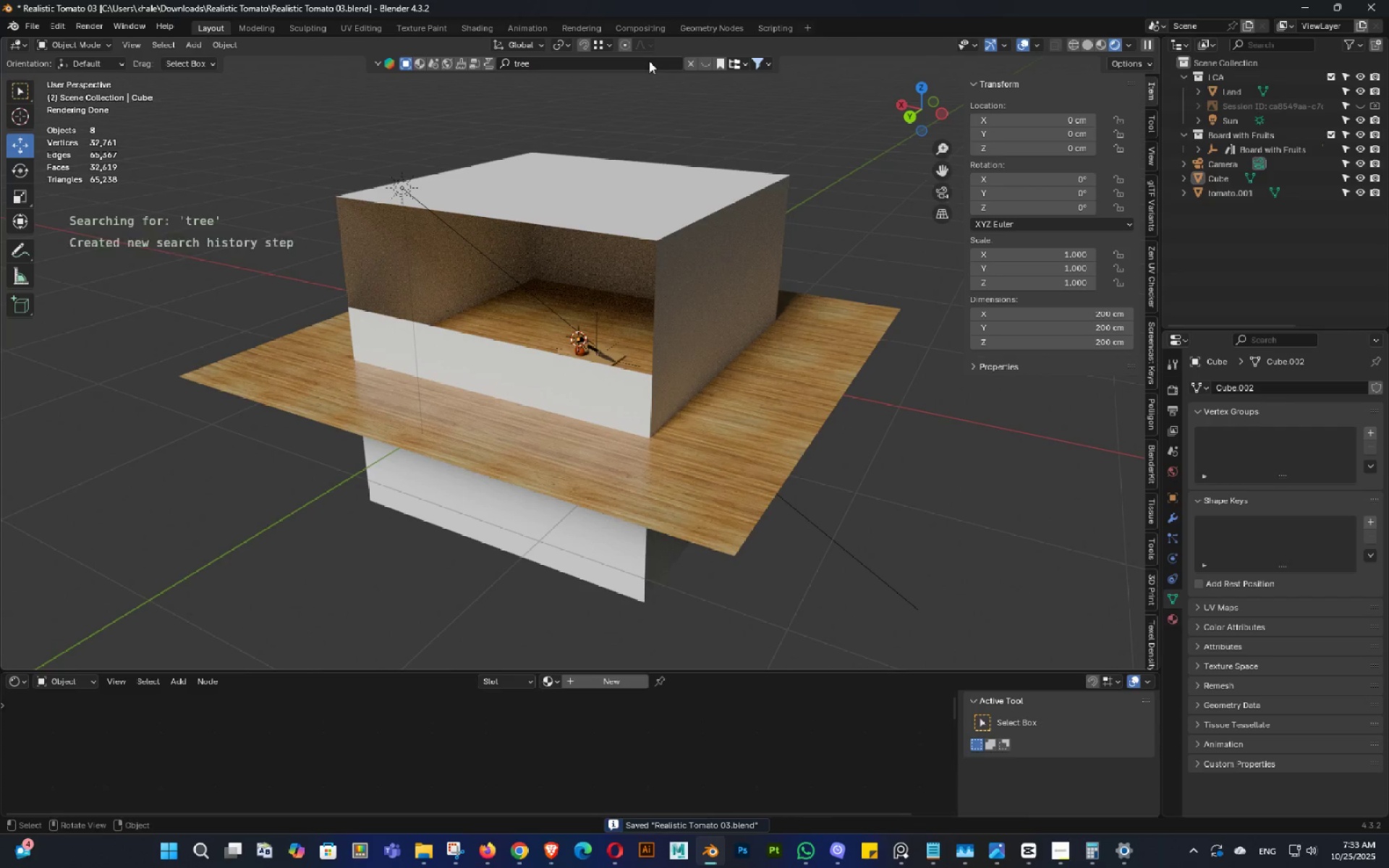 
key(Enter)
 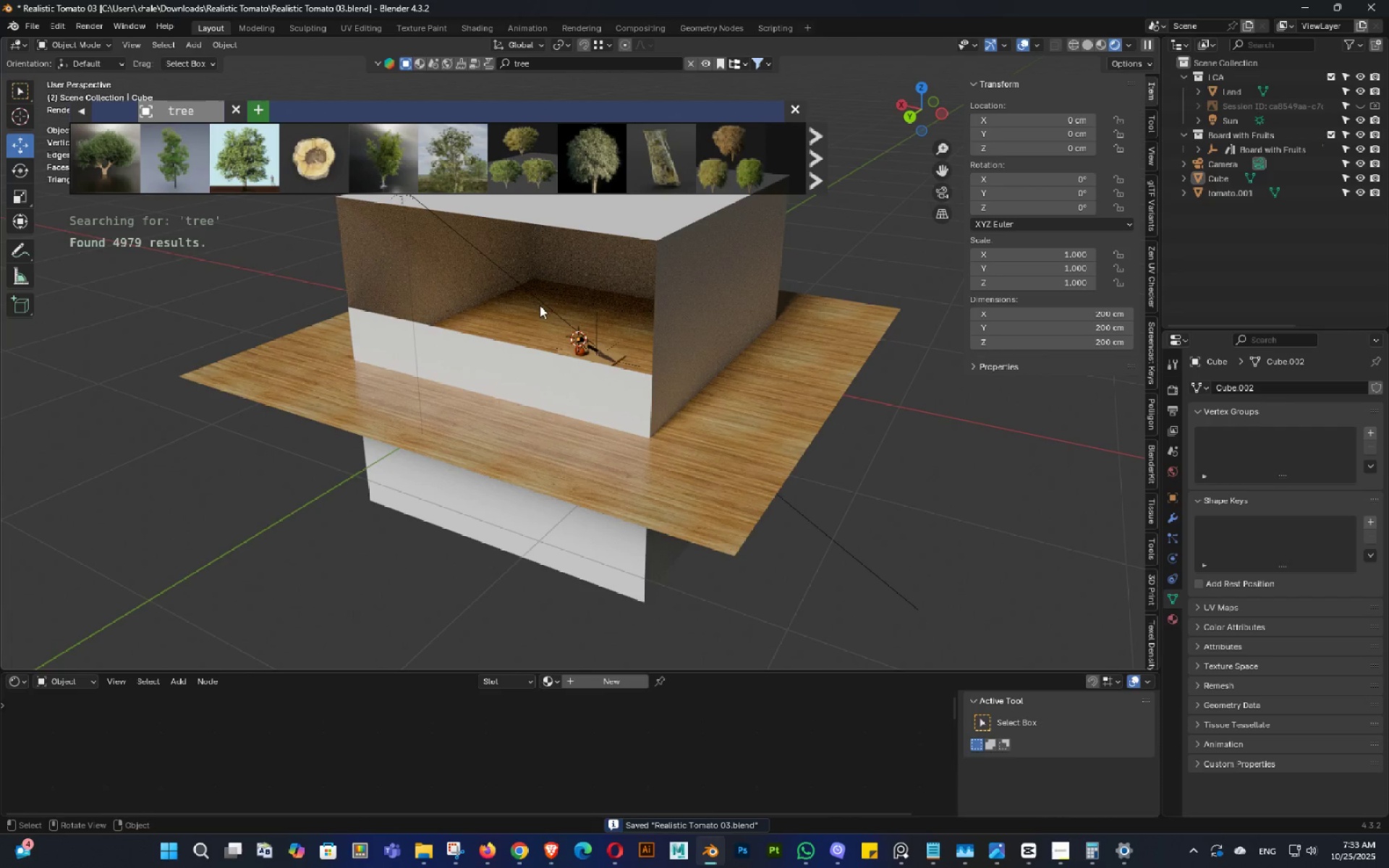 
mouse_move([394, 156])
 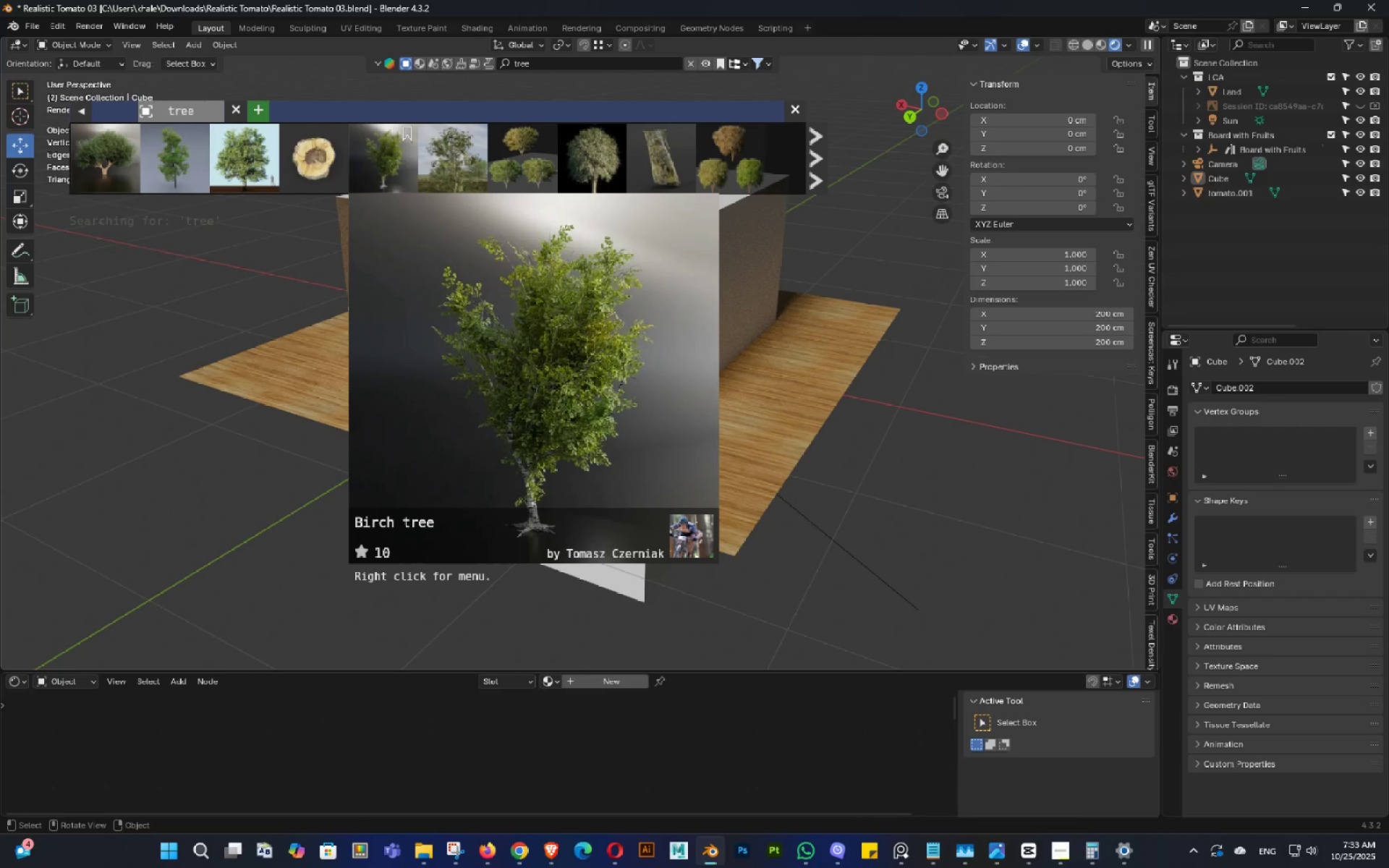 
left_click_drag(start_coordinate=[394, 146], to_coordinate=[130, 172])
 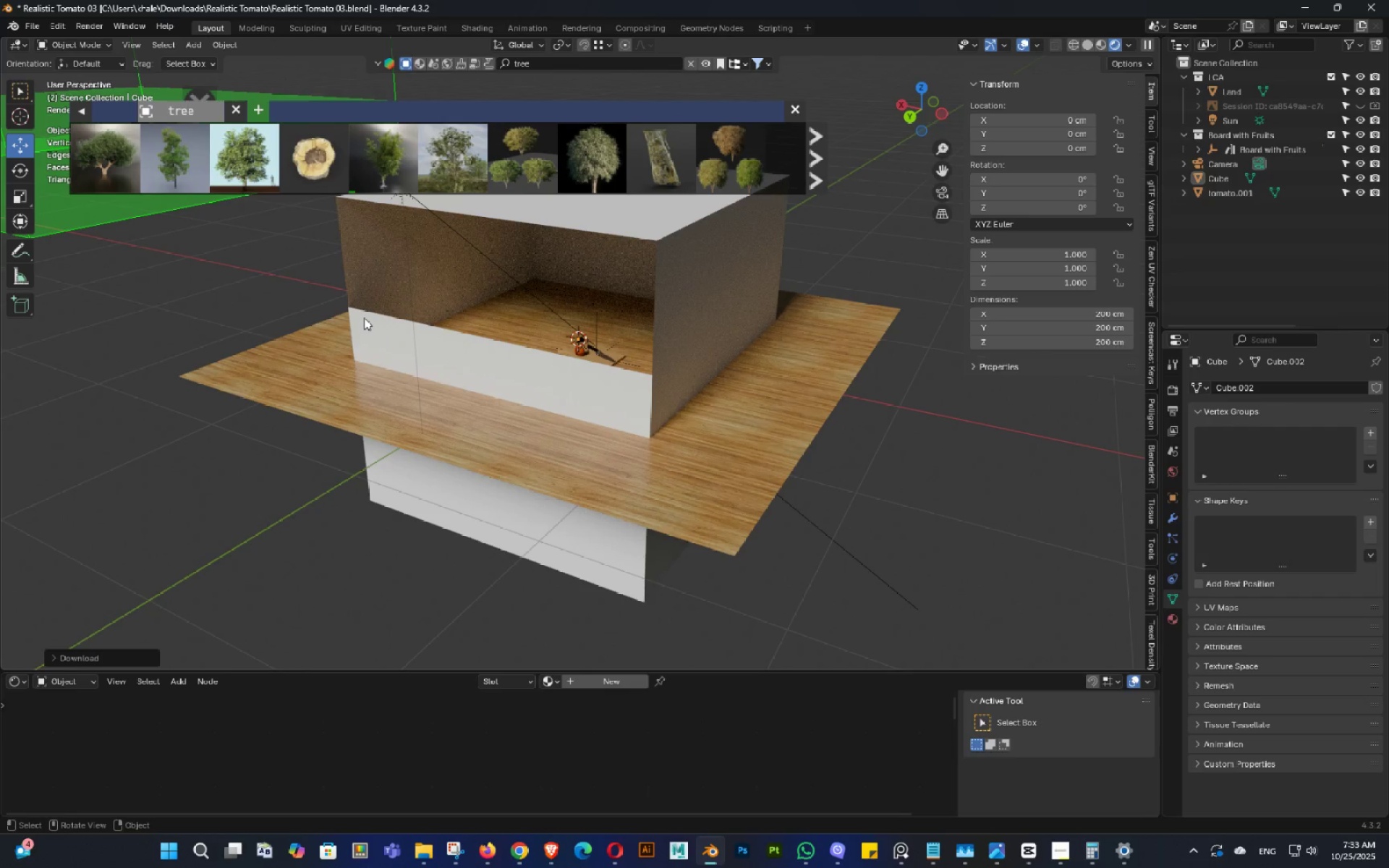 
wait(9.11)
 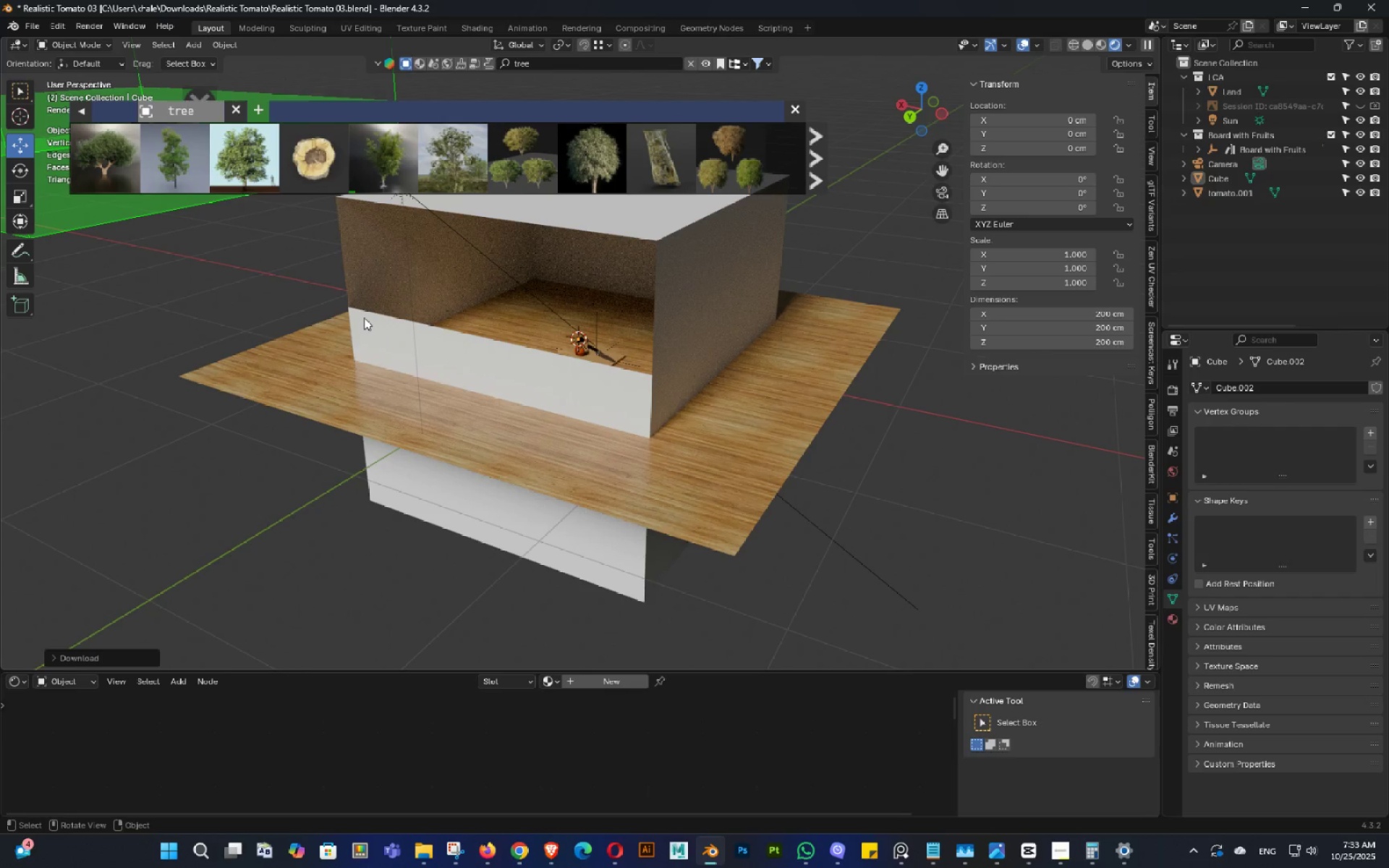 
left_click([1061, 854])